 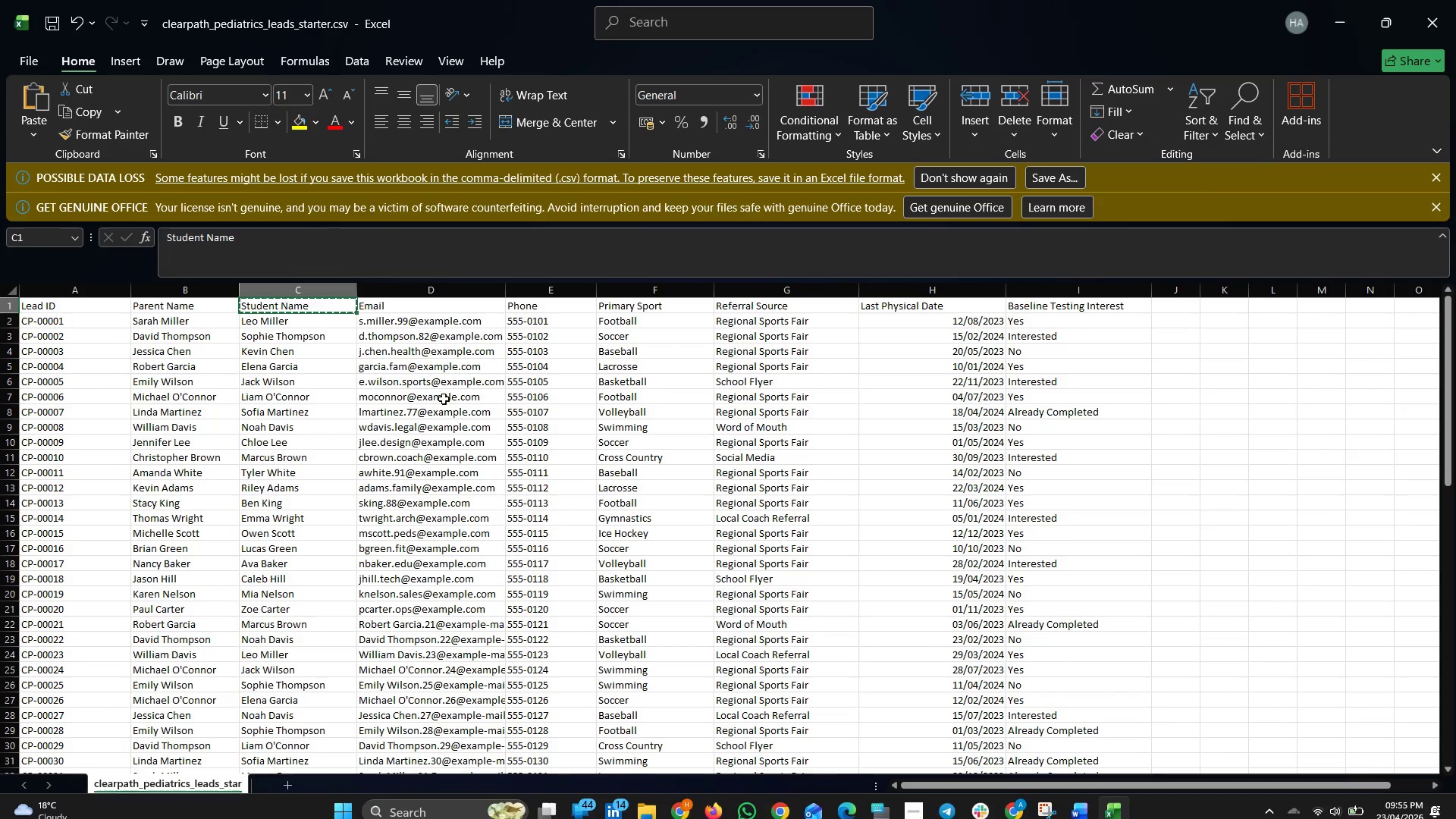 
left_click([384, 310])
 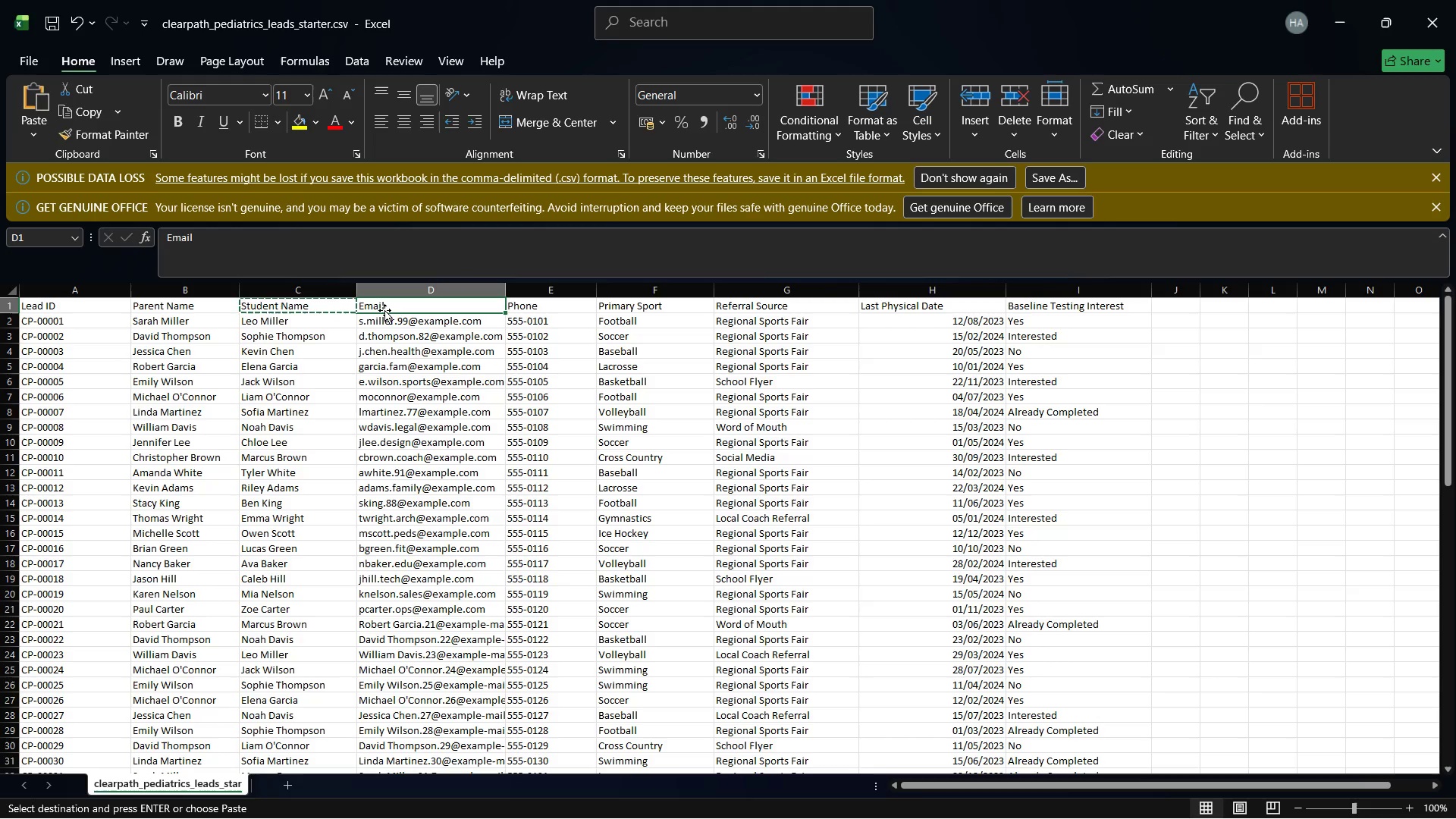 
key(Control+C)
 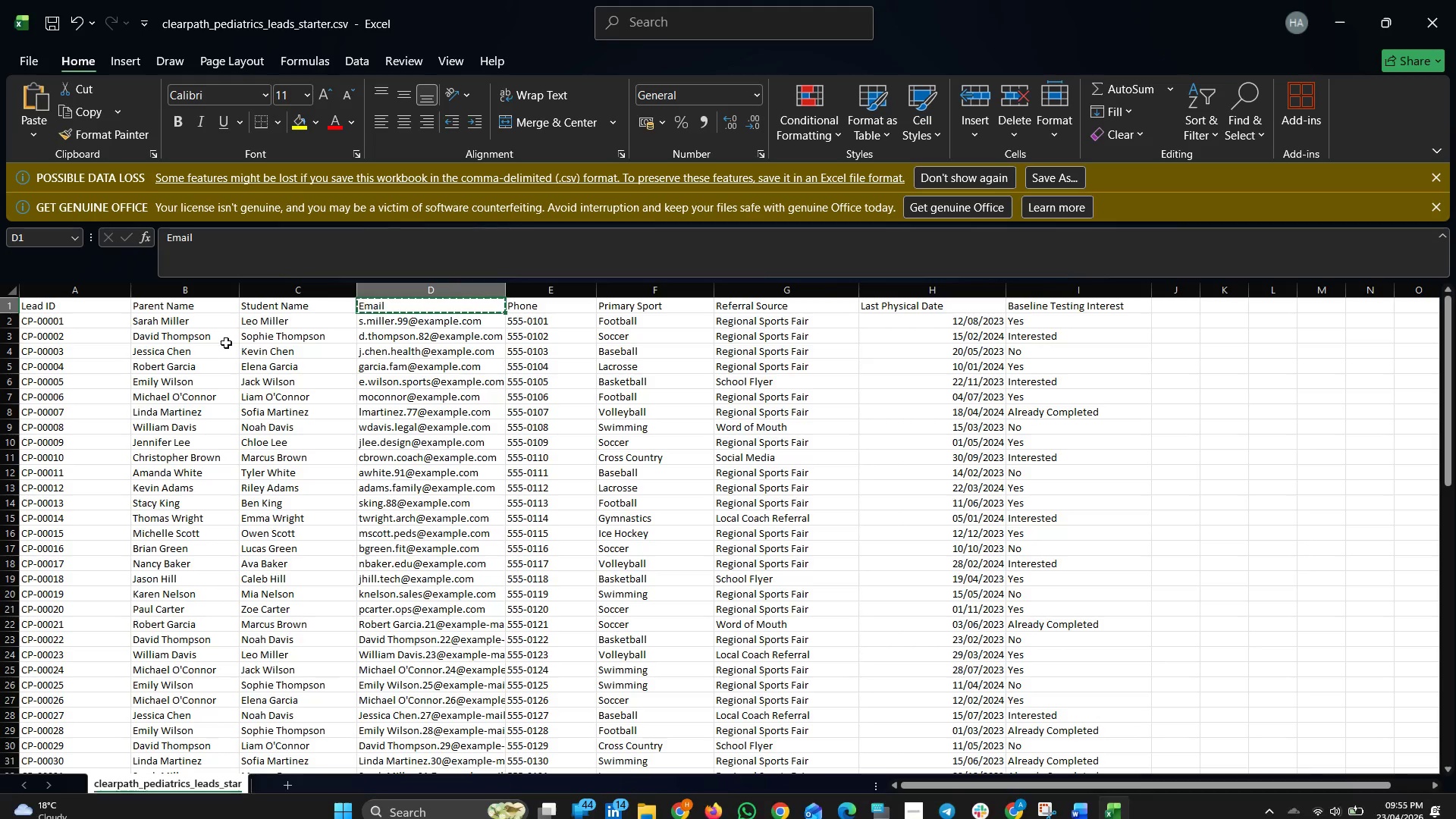 
left_click([260, 304])
 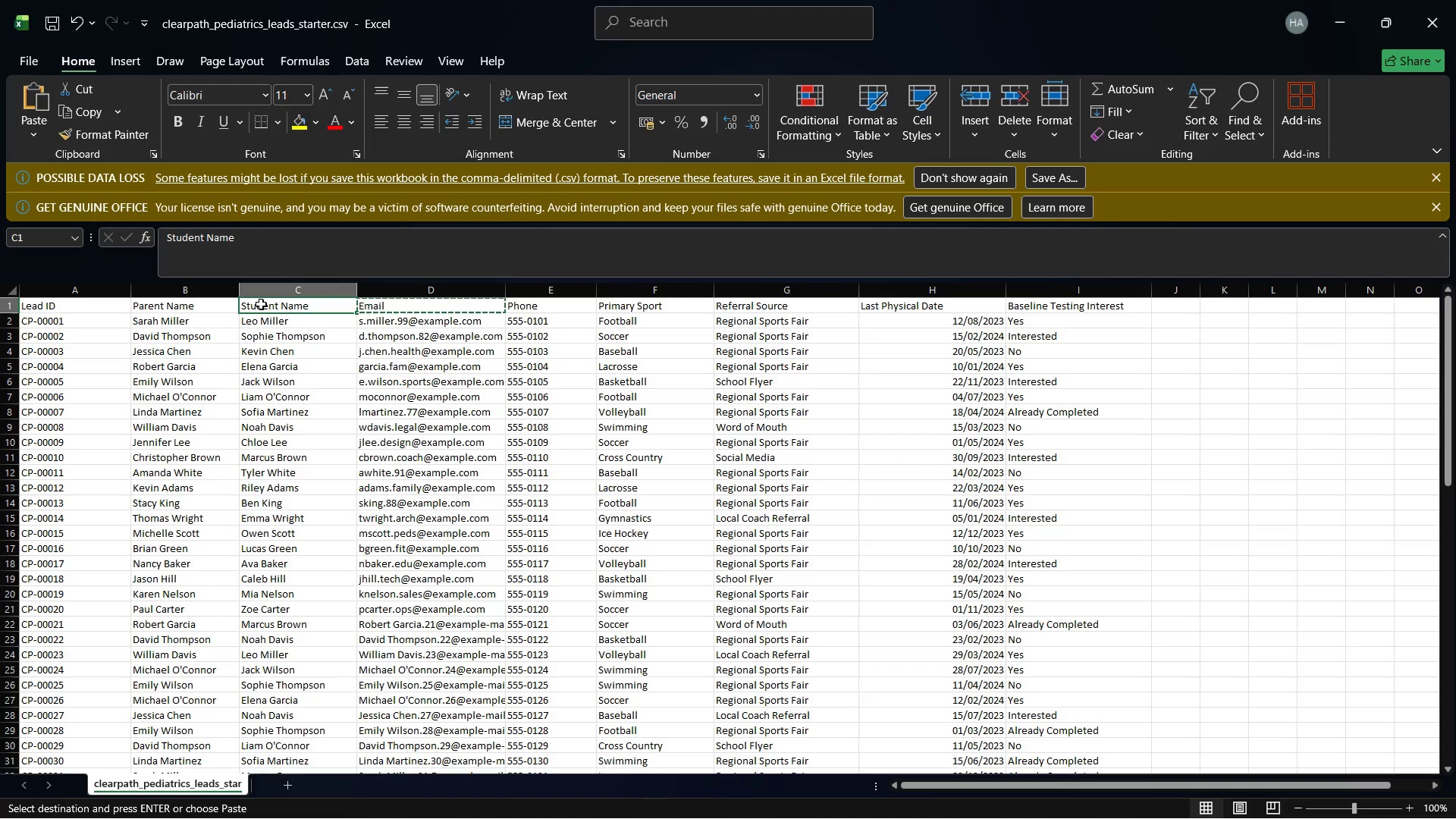 
key(Control+C)
 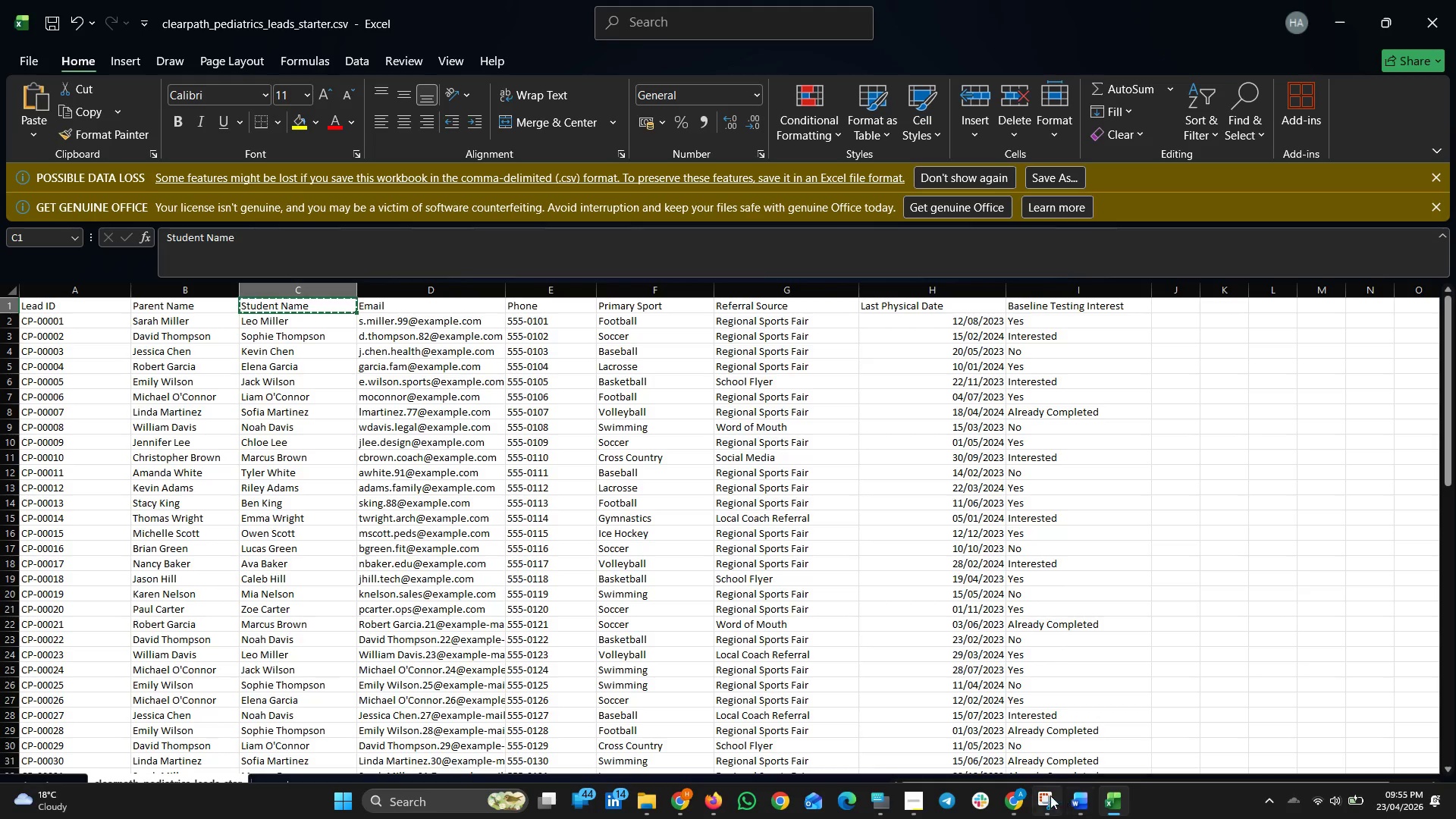 
left_click([1015, 797])
 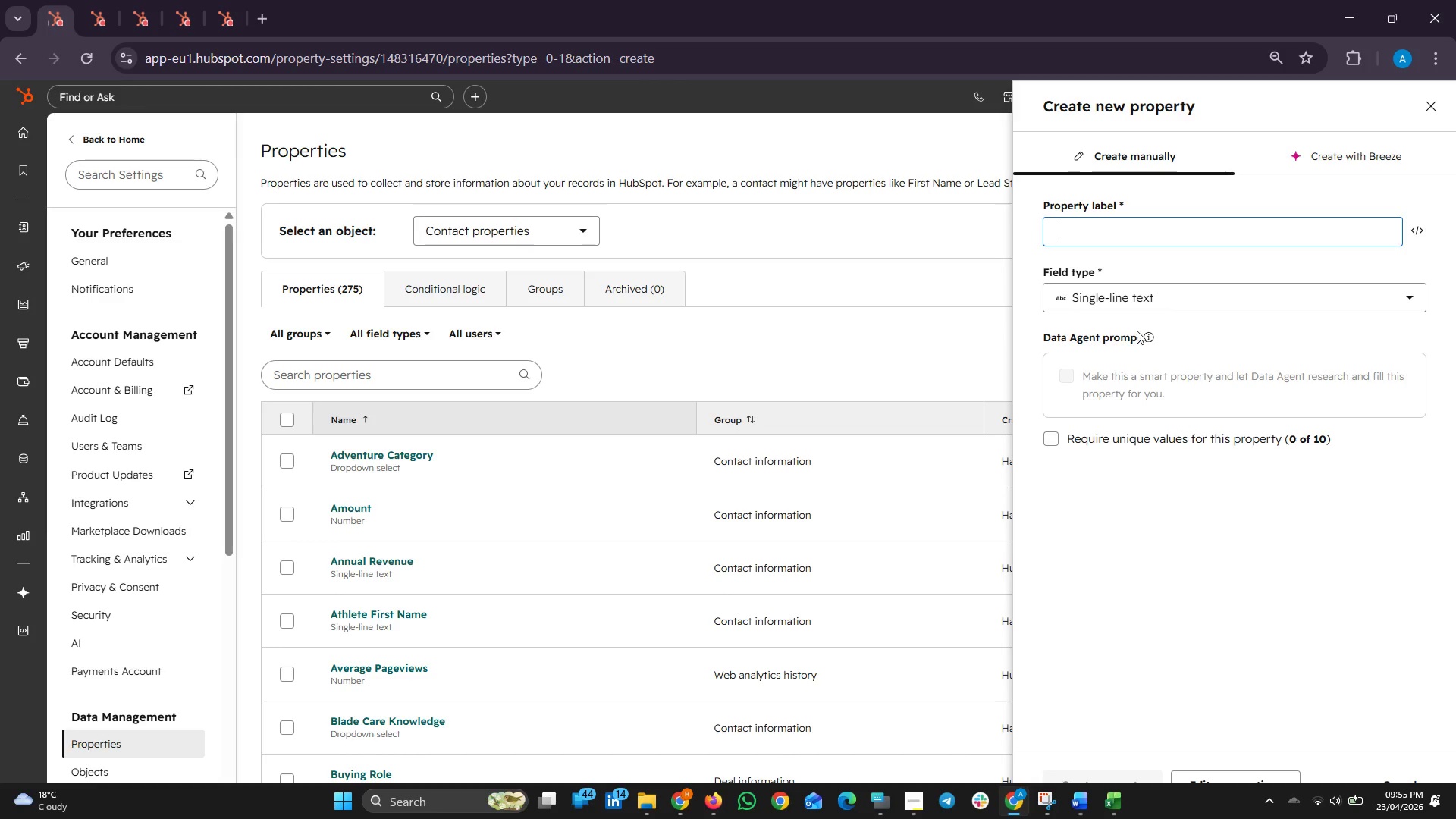 
key(Control+V)
 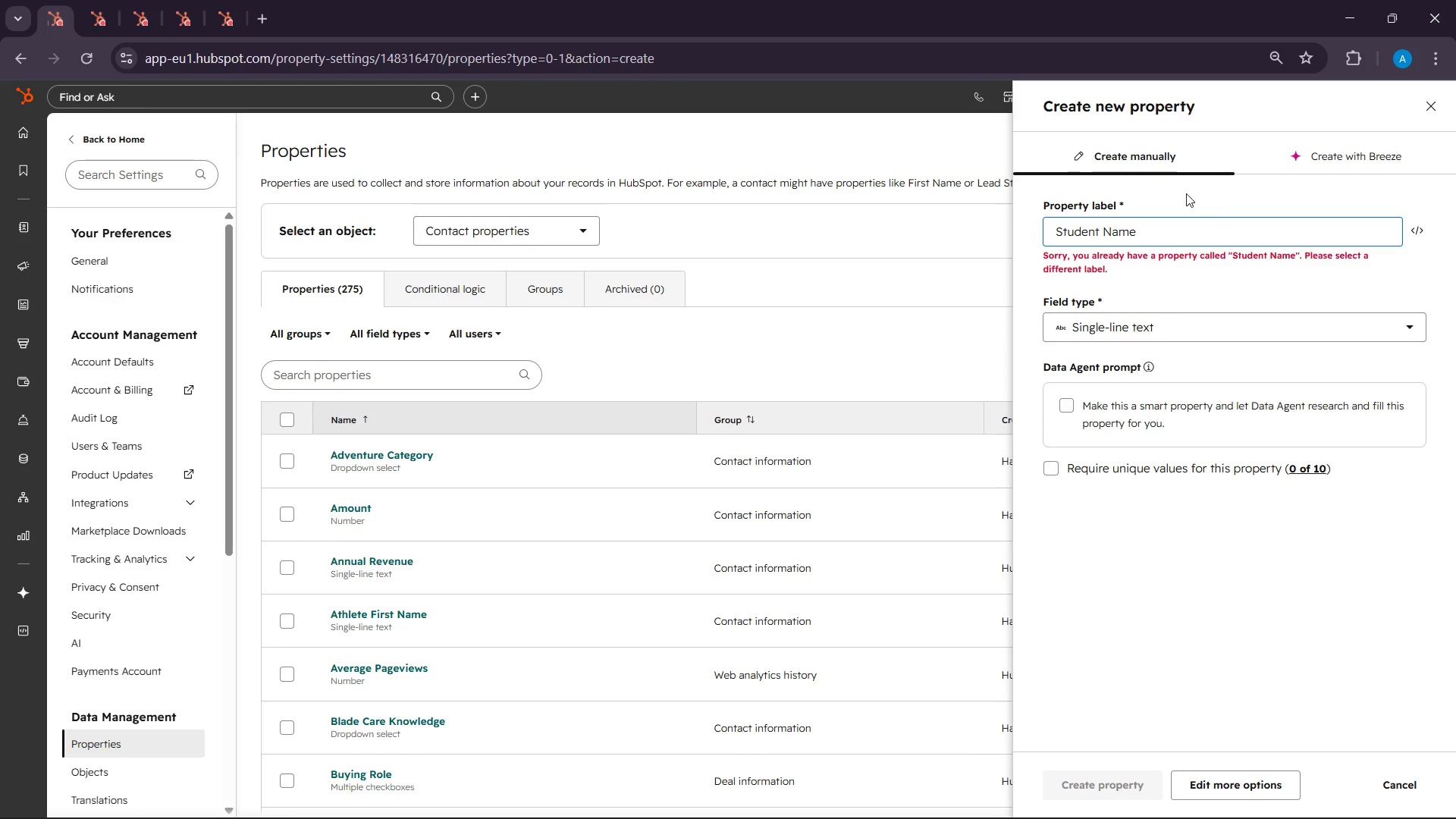 
key(Control+Z)
 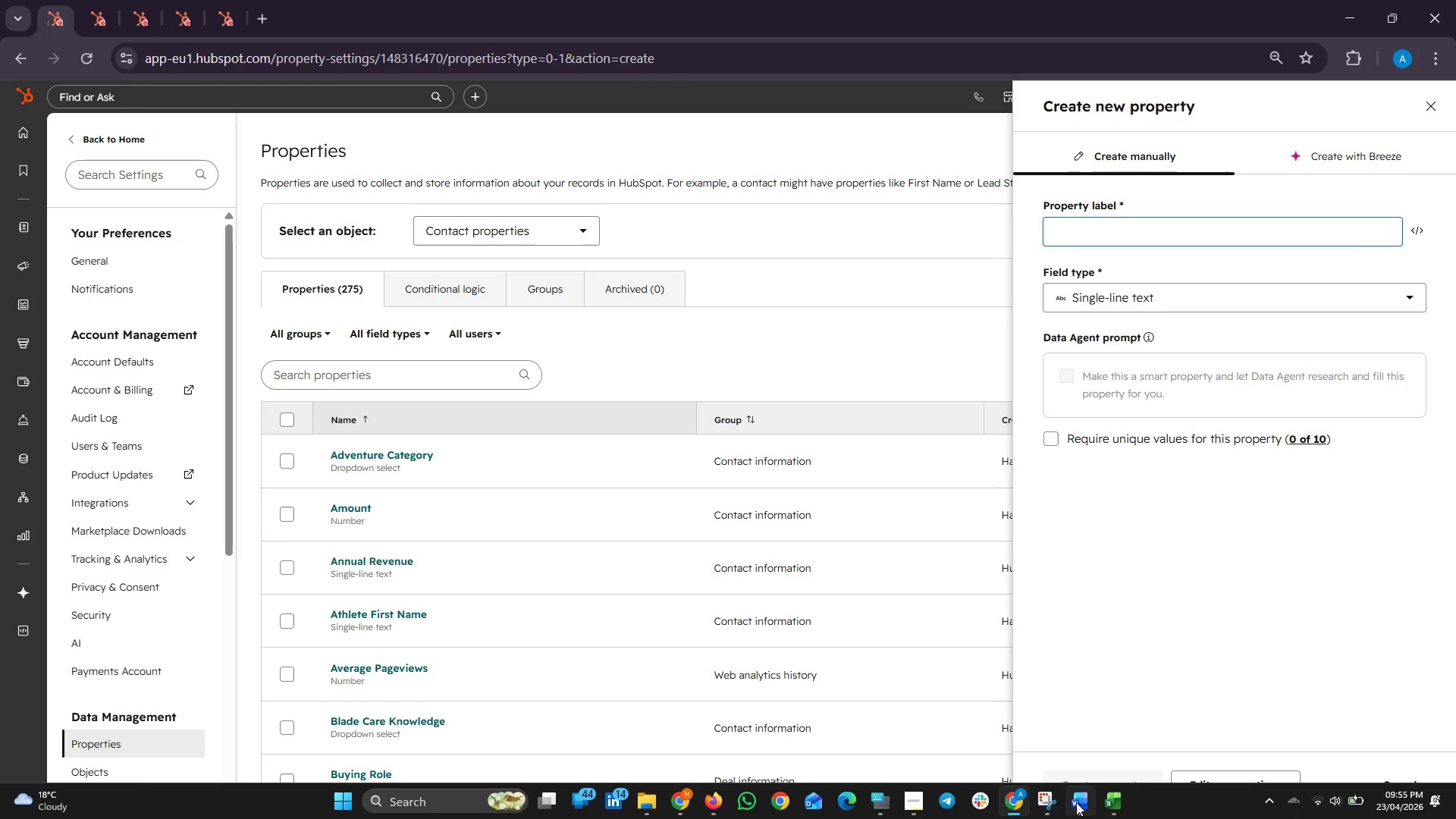 
left_click([1118, 795])
 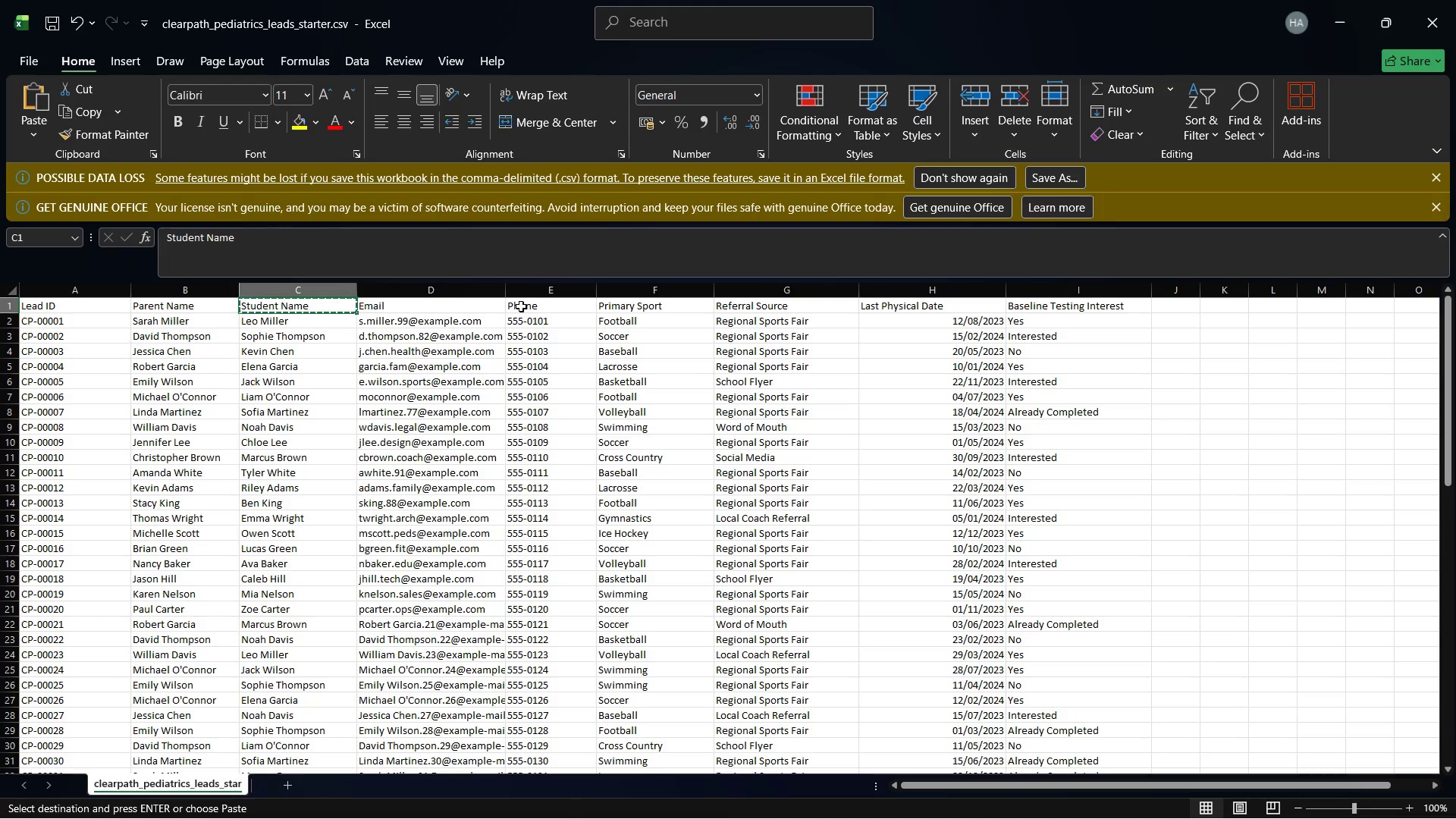 
left_click([443, 301])
 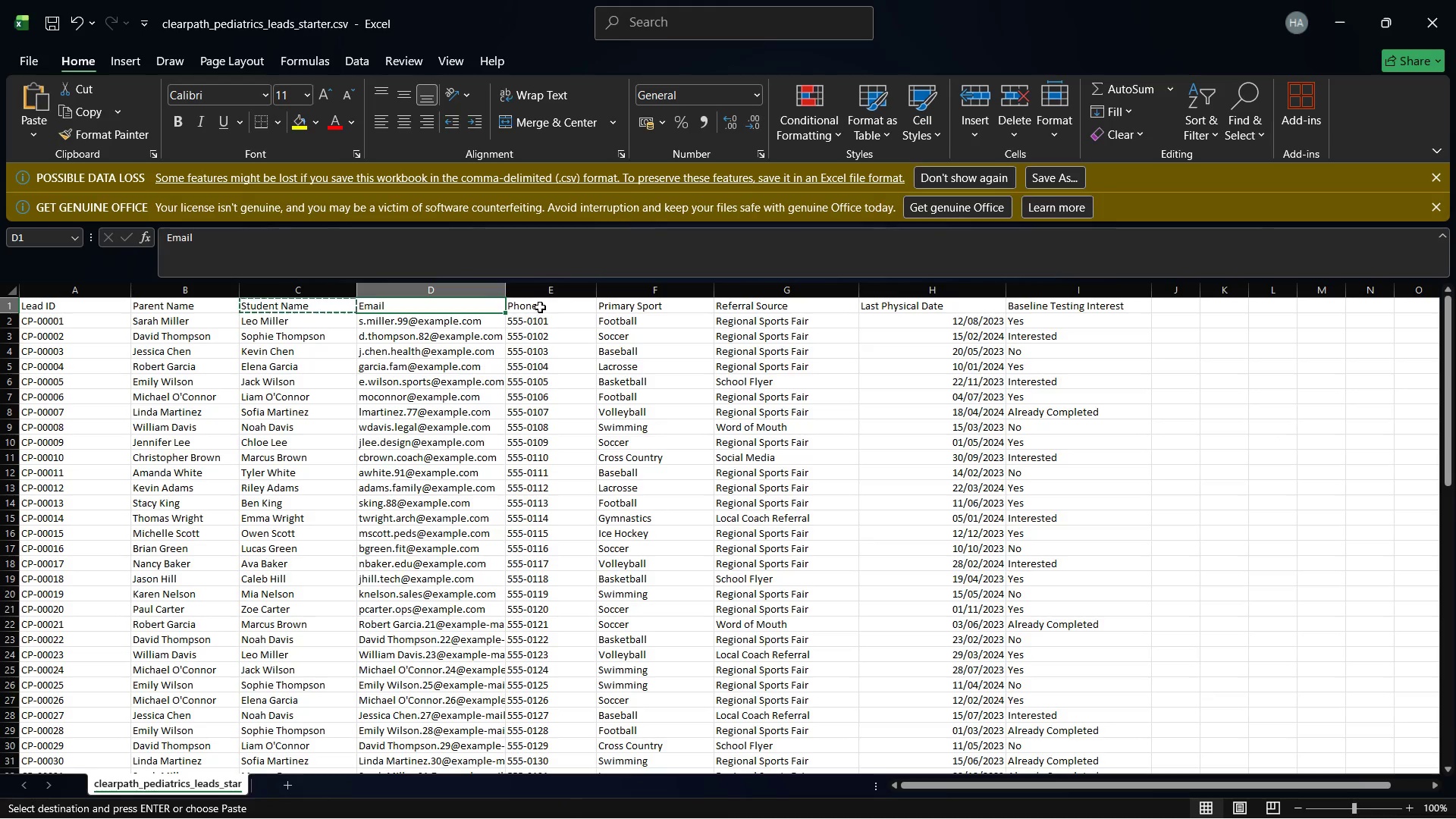 
left_click([557, 307])
 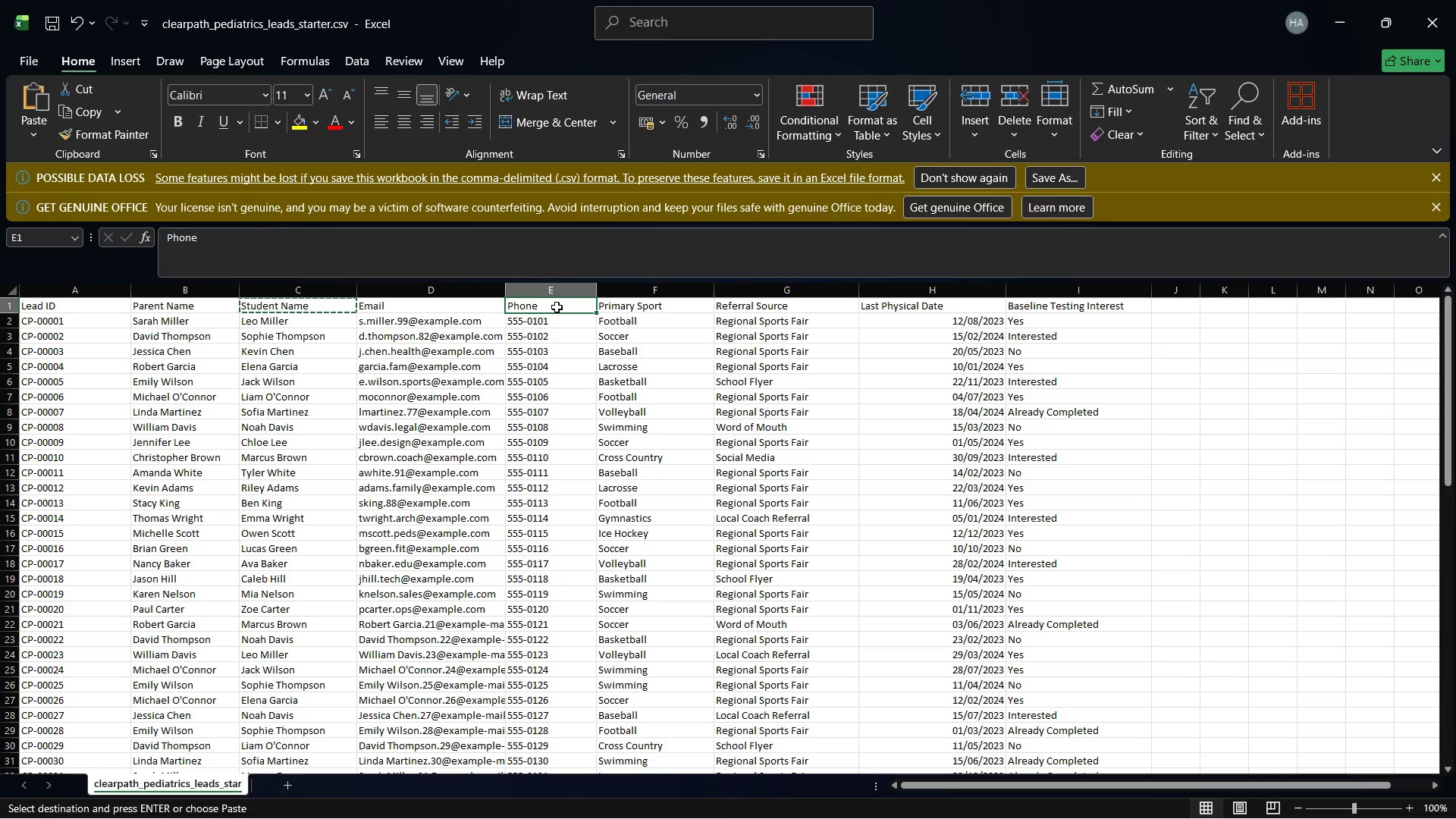 
key(Control+C)
 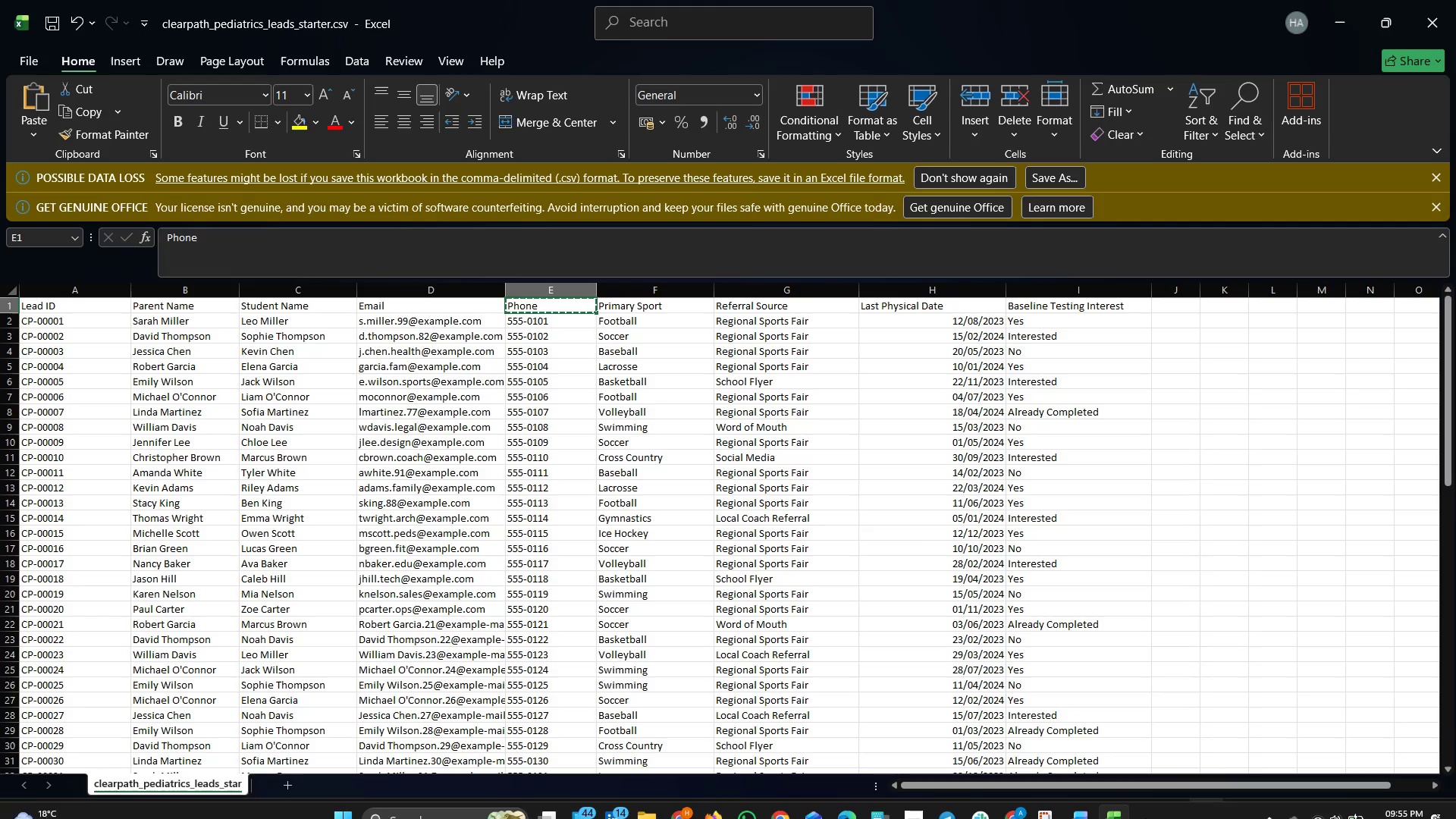 
left_click([1112, 796])
 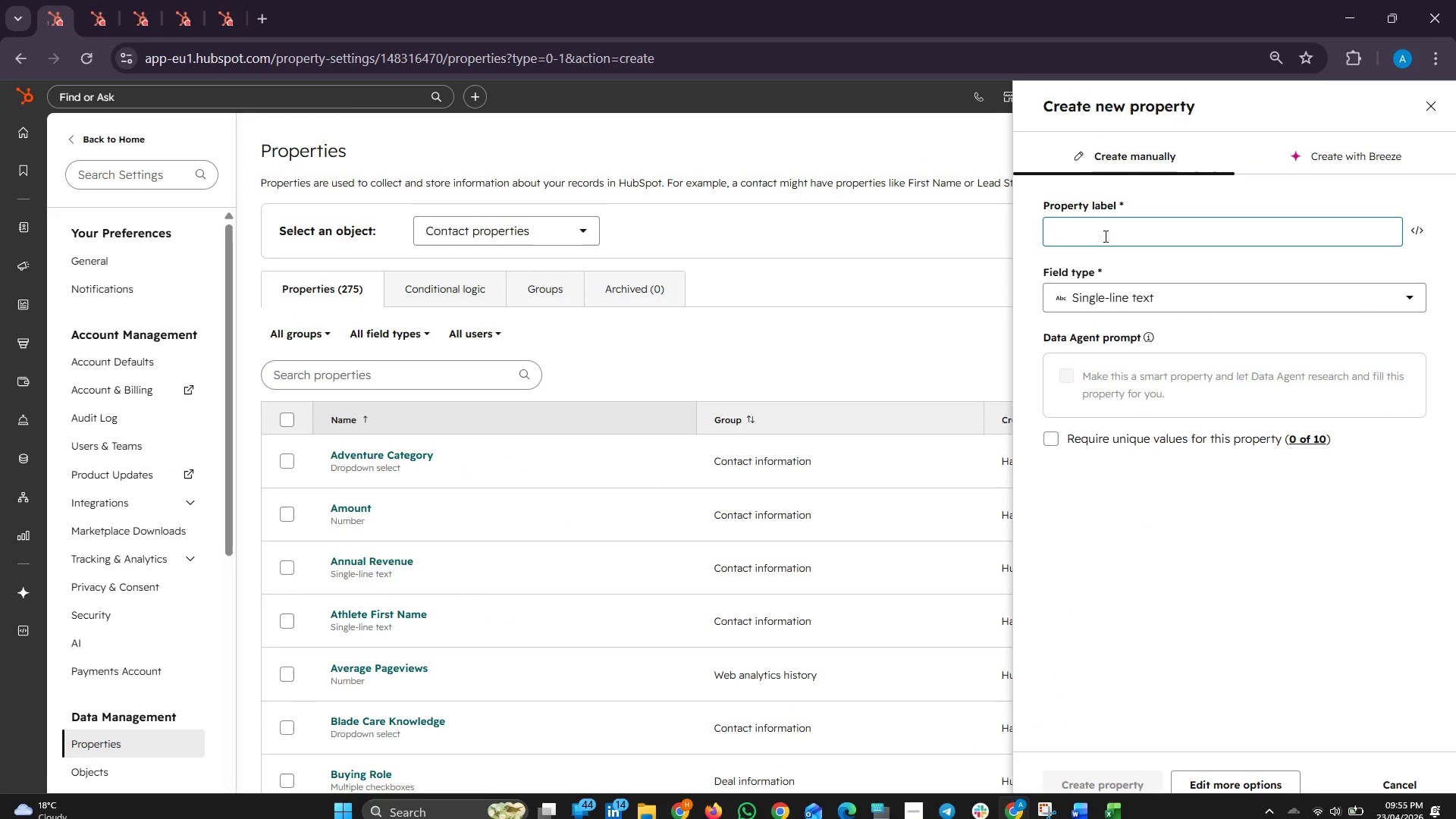 
key(Control+V)
 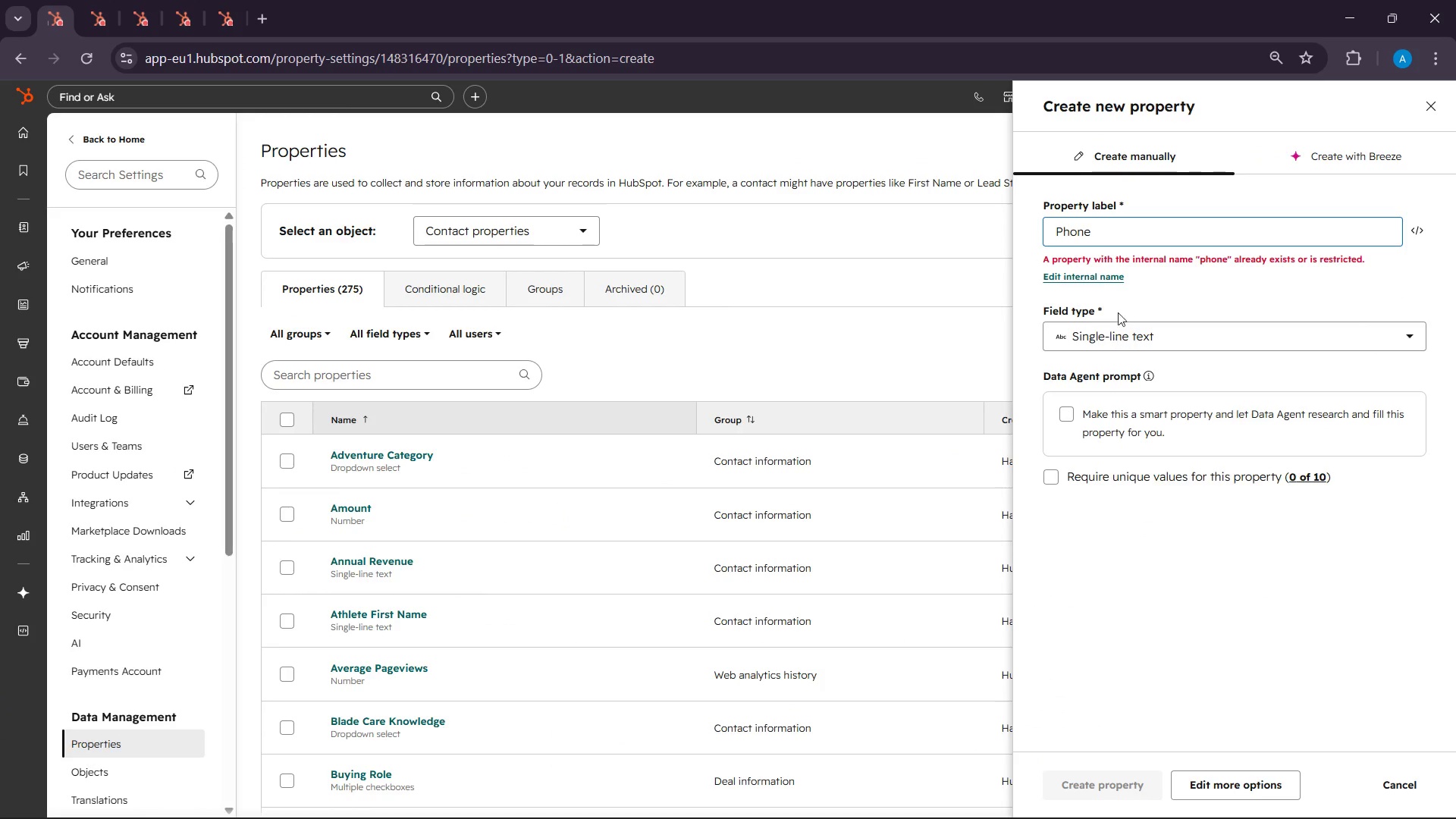 
key(Control+ControlLeft)
 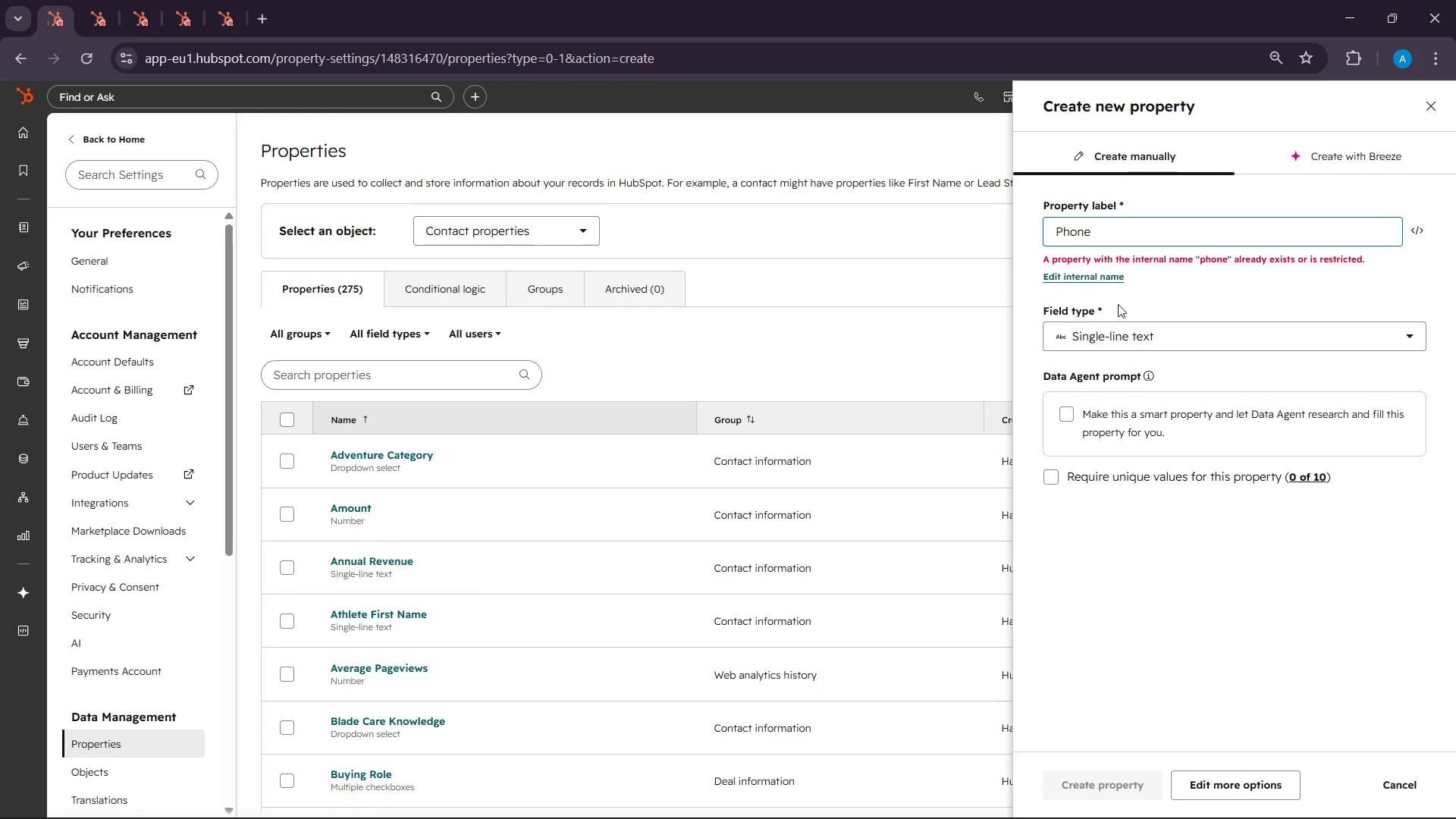 
key(Control+Z)
 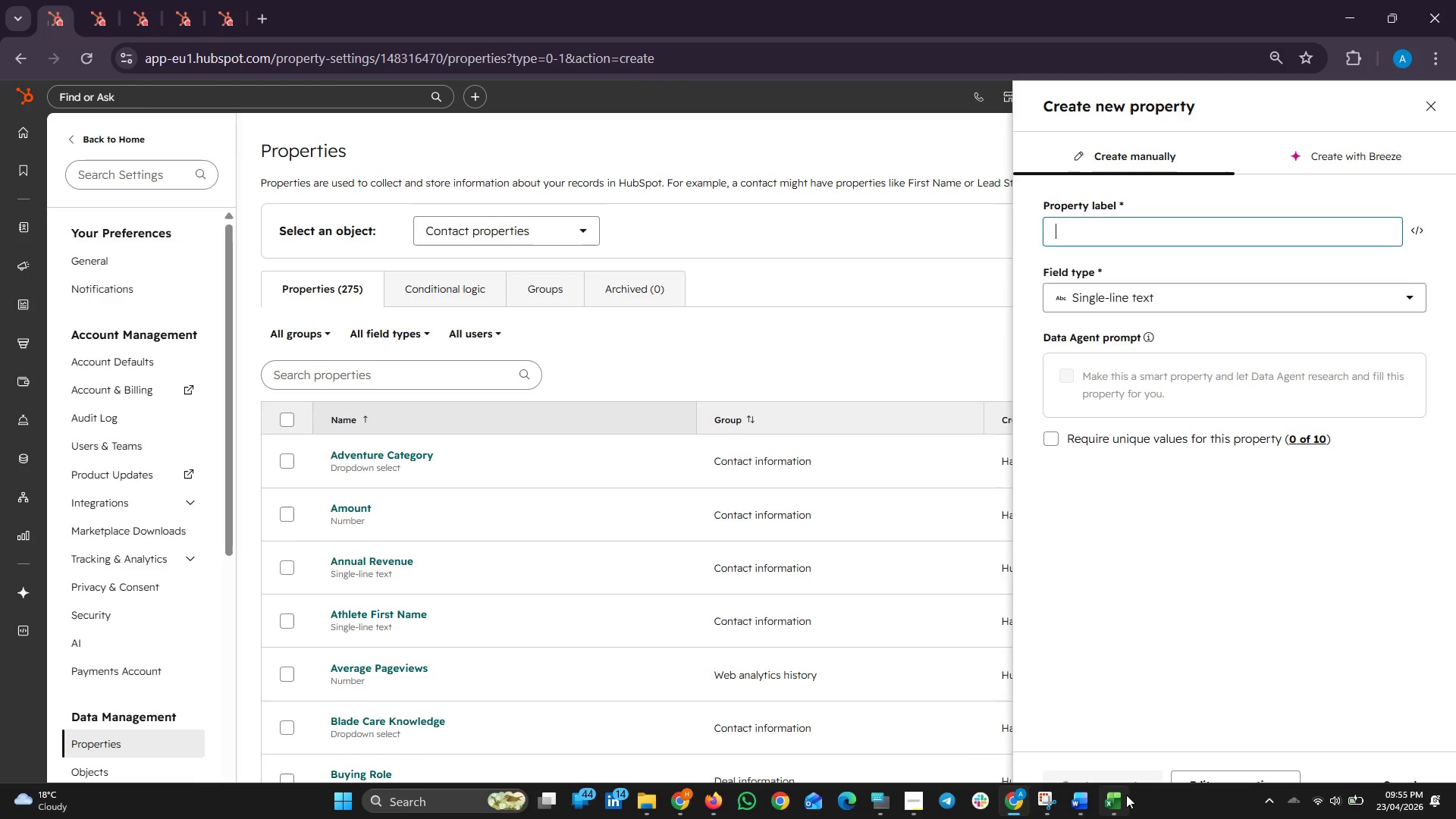 
left_click([1113, 799])
 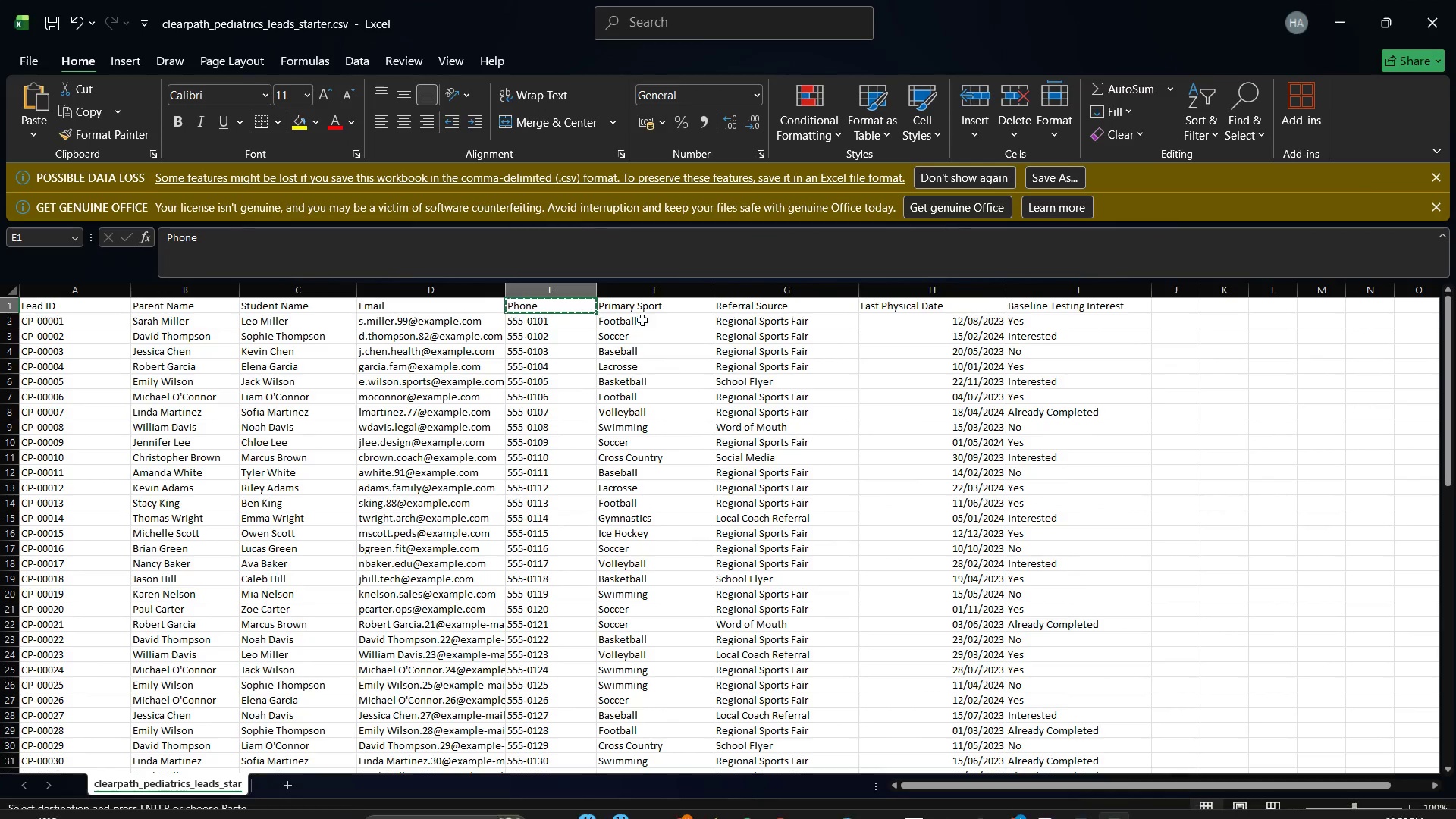 
left_click([640, 309])
 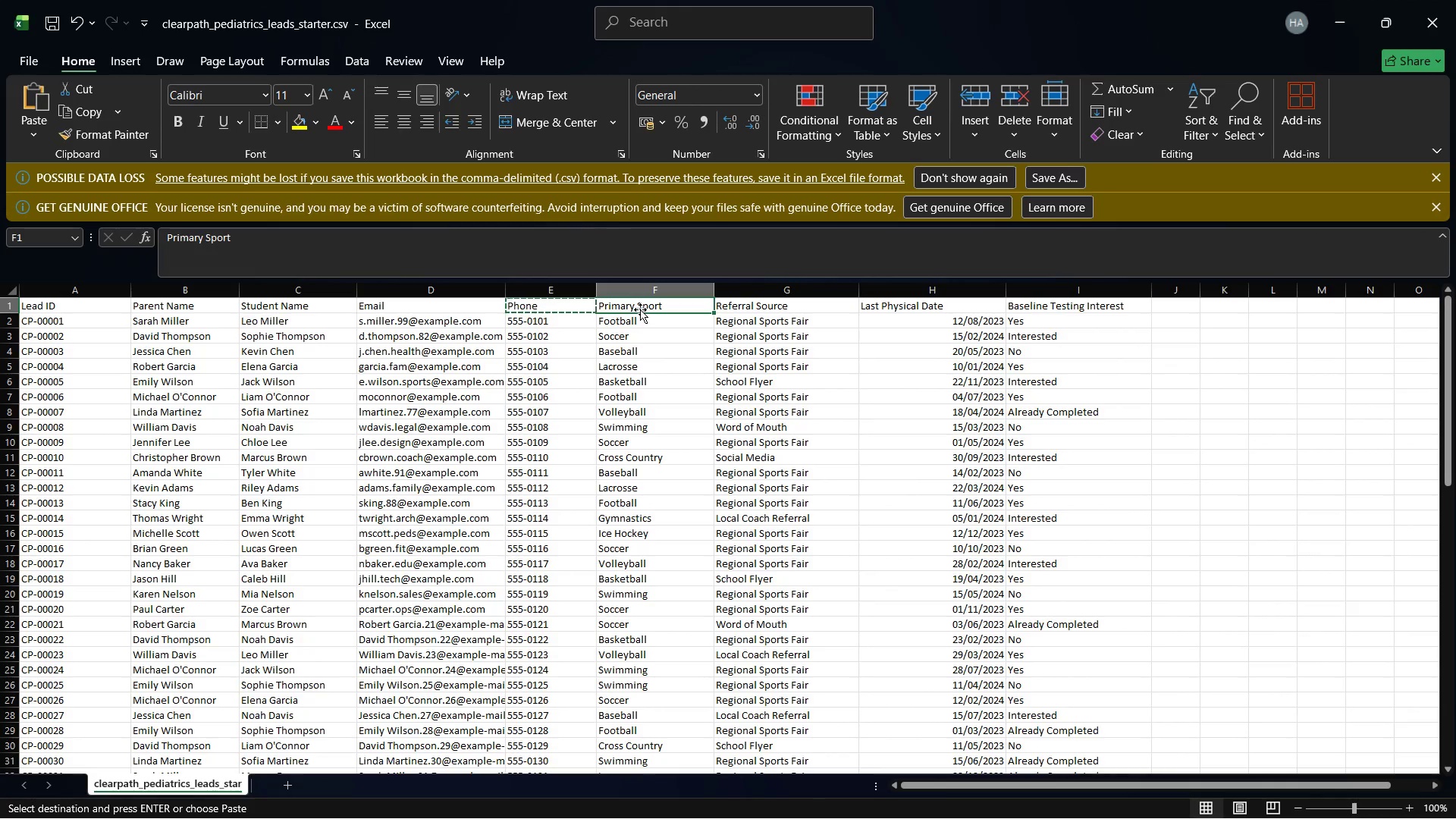 
key(Control+C)
 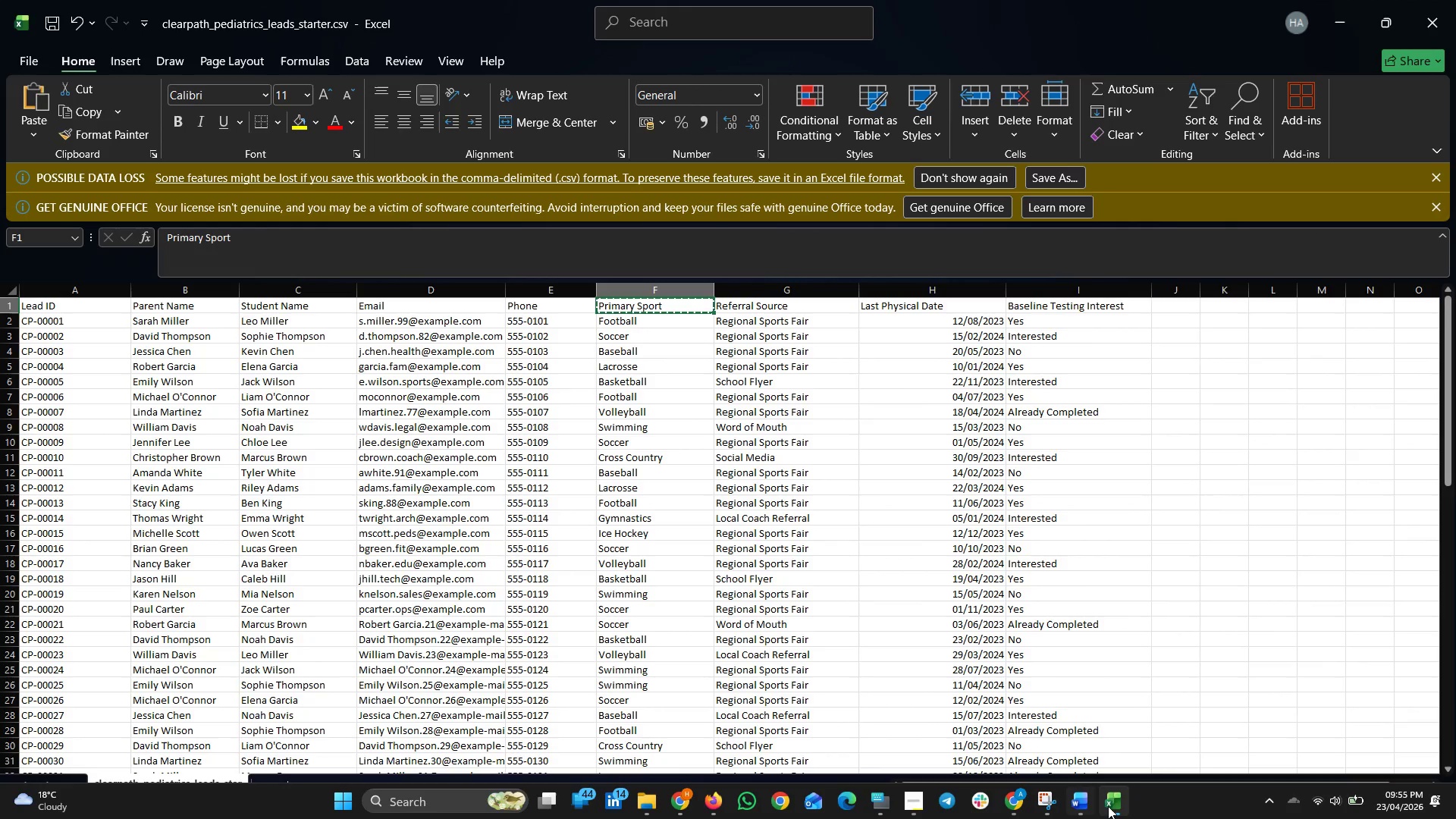 
left_click([1109, 805])
 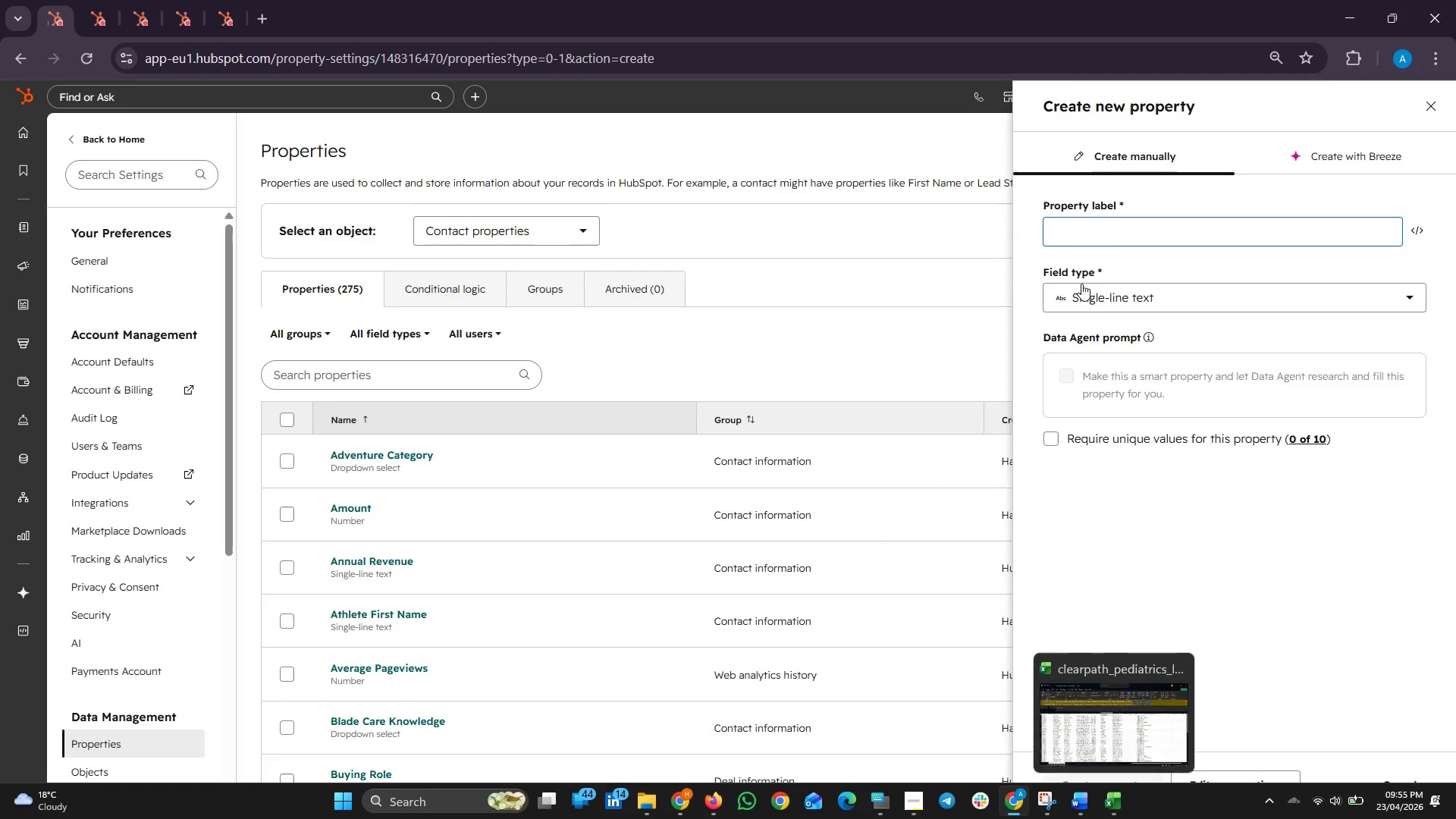 
left_click([1081, 234])
 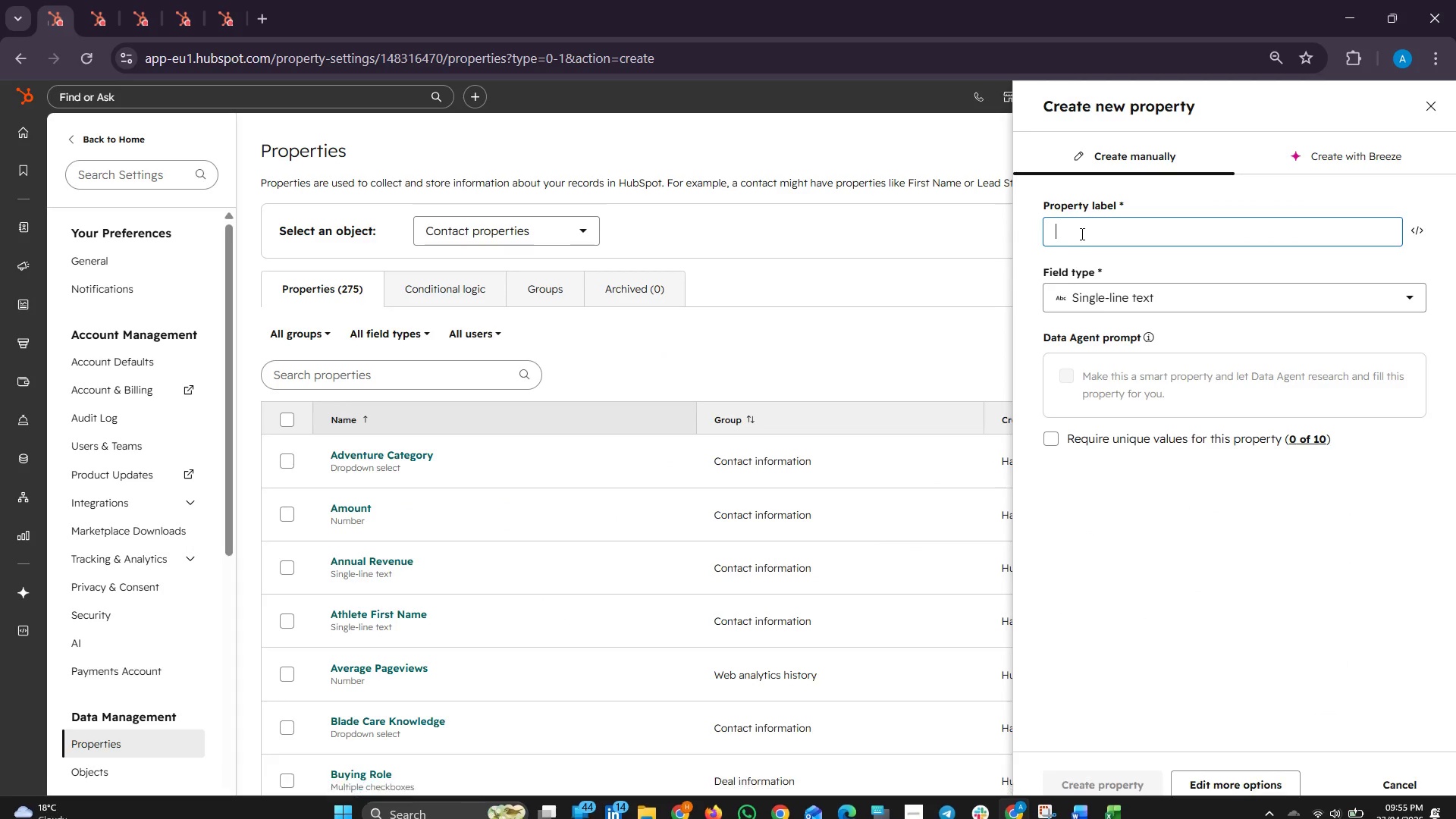 
key(Control+V)
 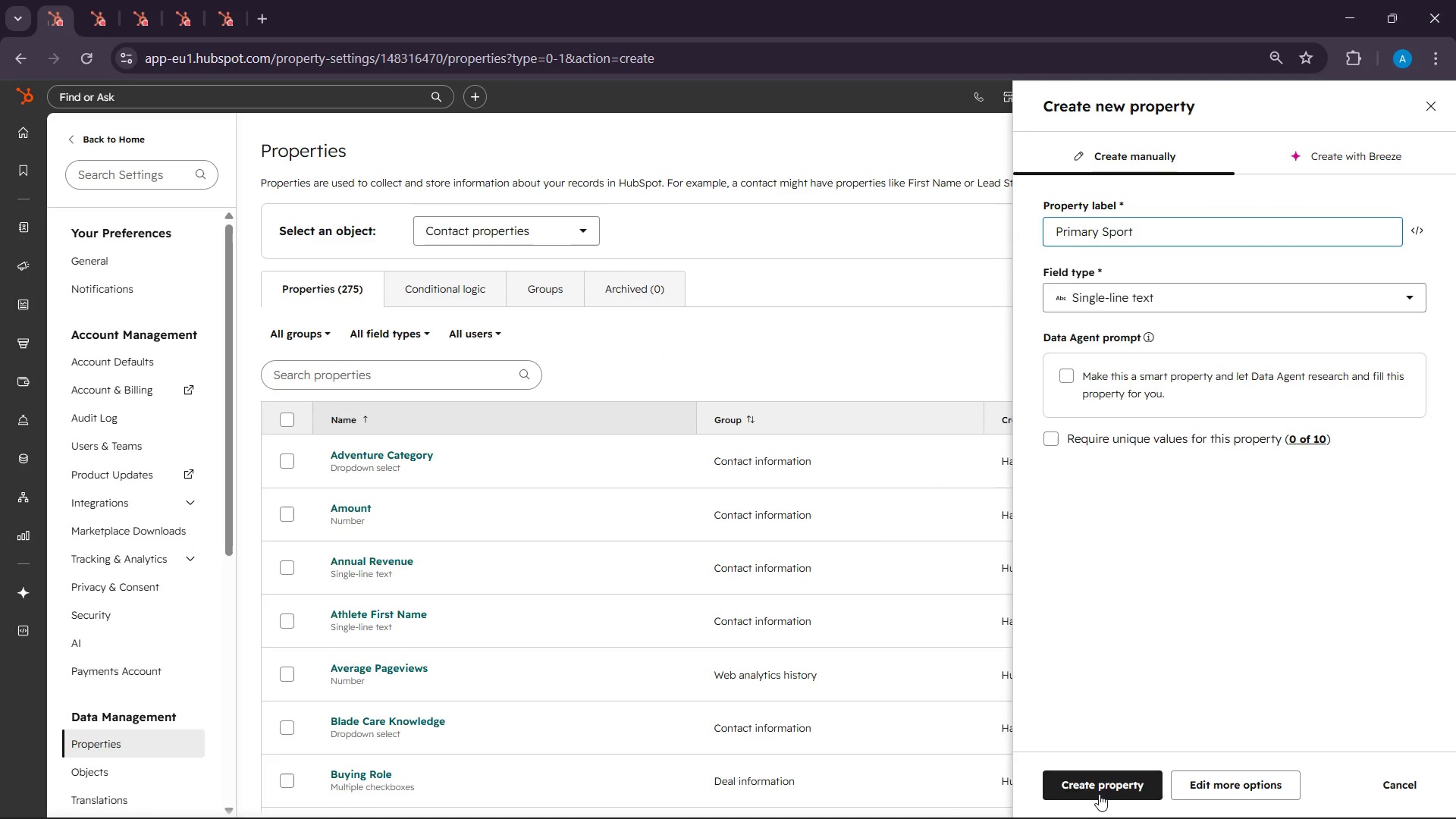 
left_click([1100, 793])
 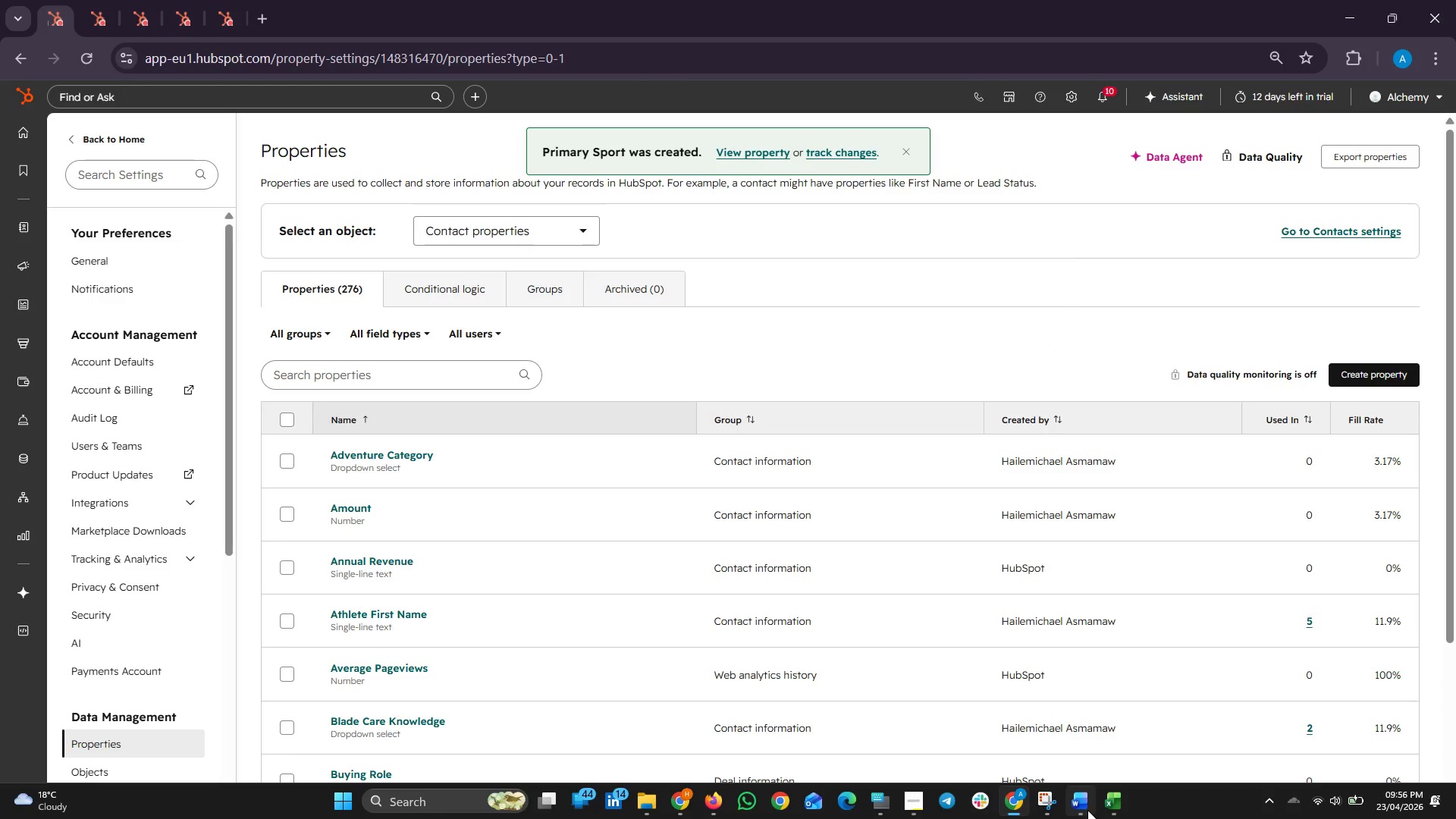 
left_click([1084, 808])
 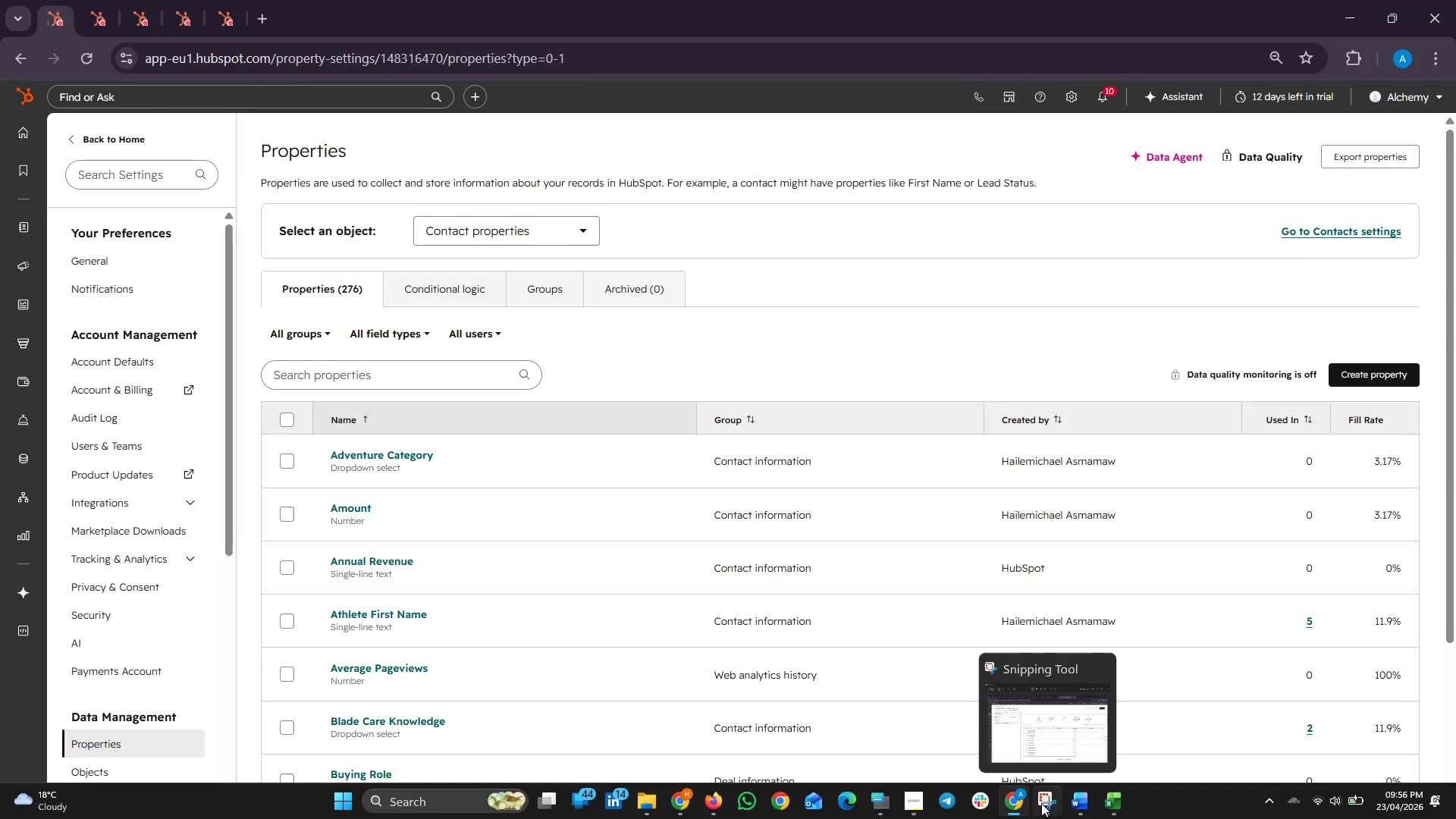 
left_click([1019, 804])
 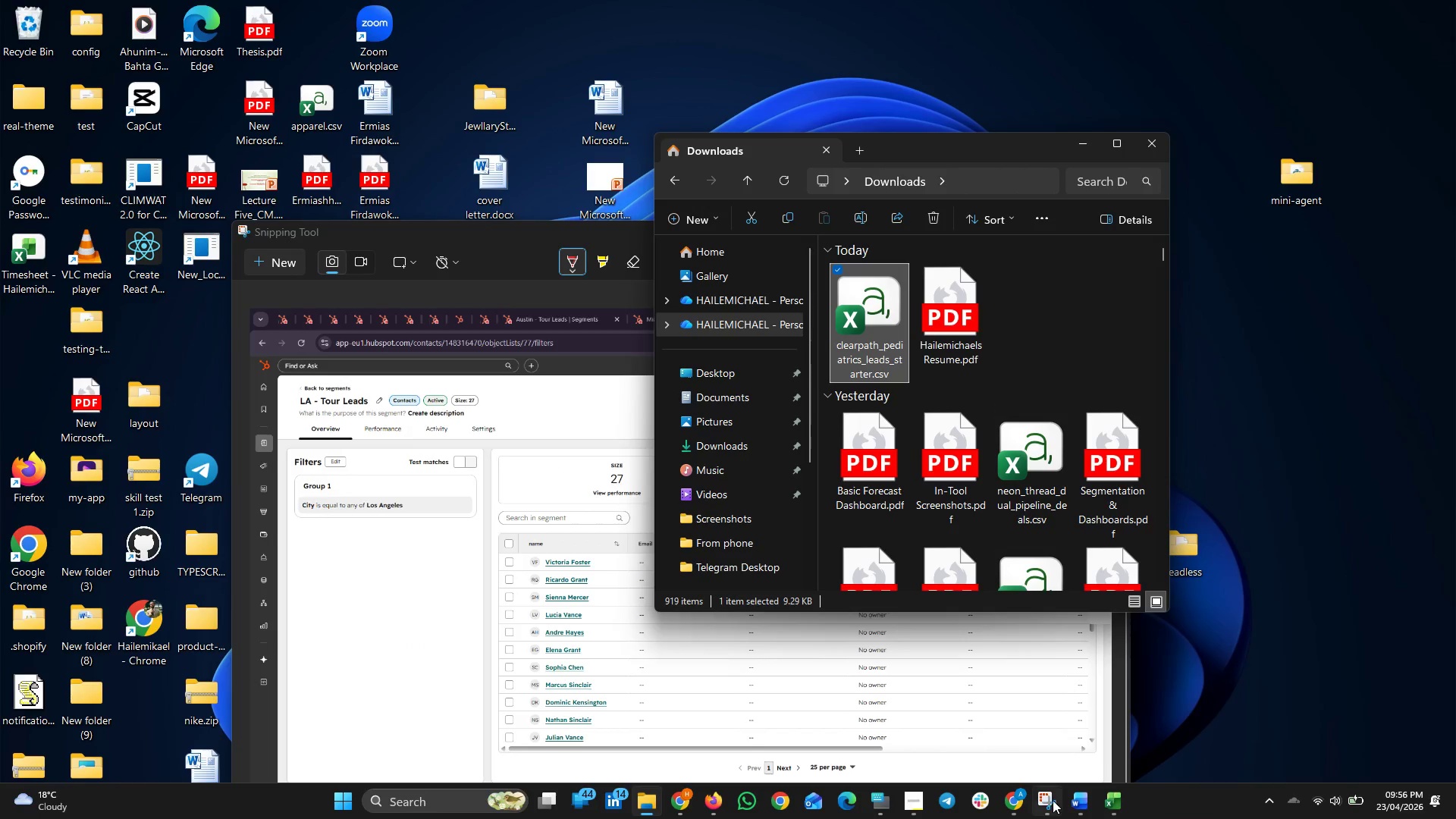 
left_click([1021, 801])
 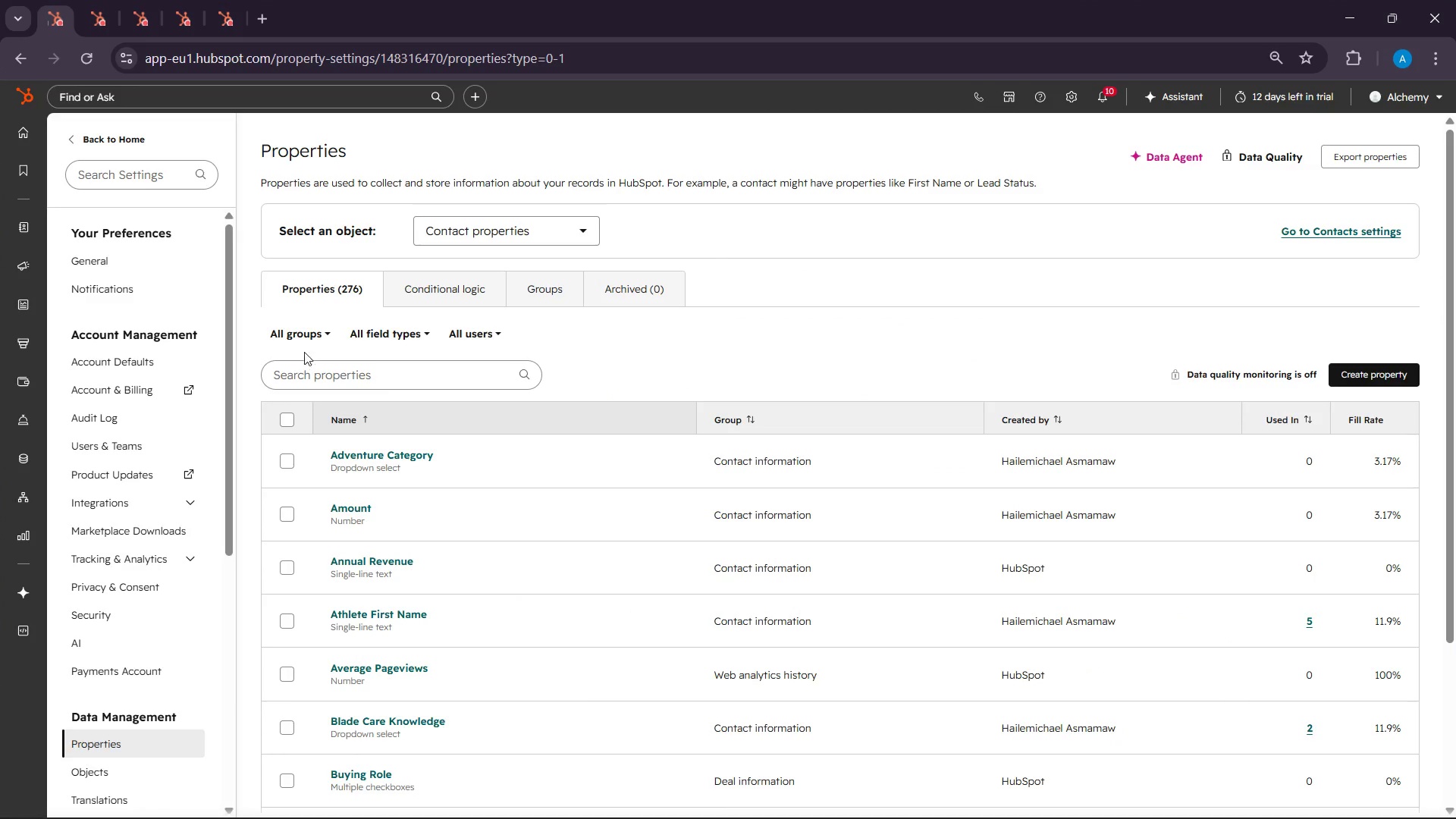 
left_click([275, 378])
 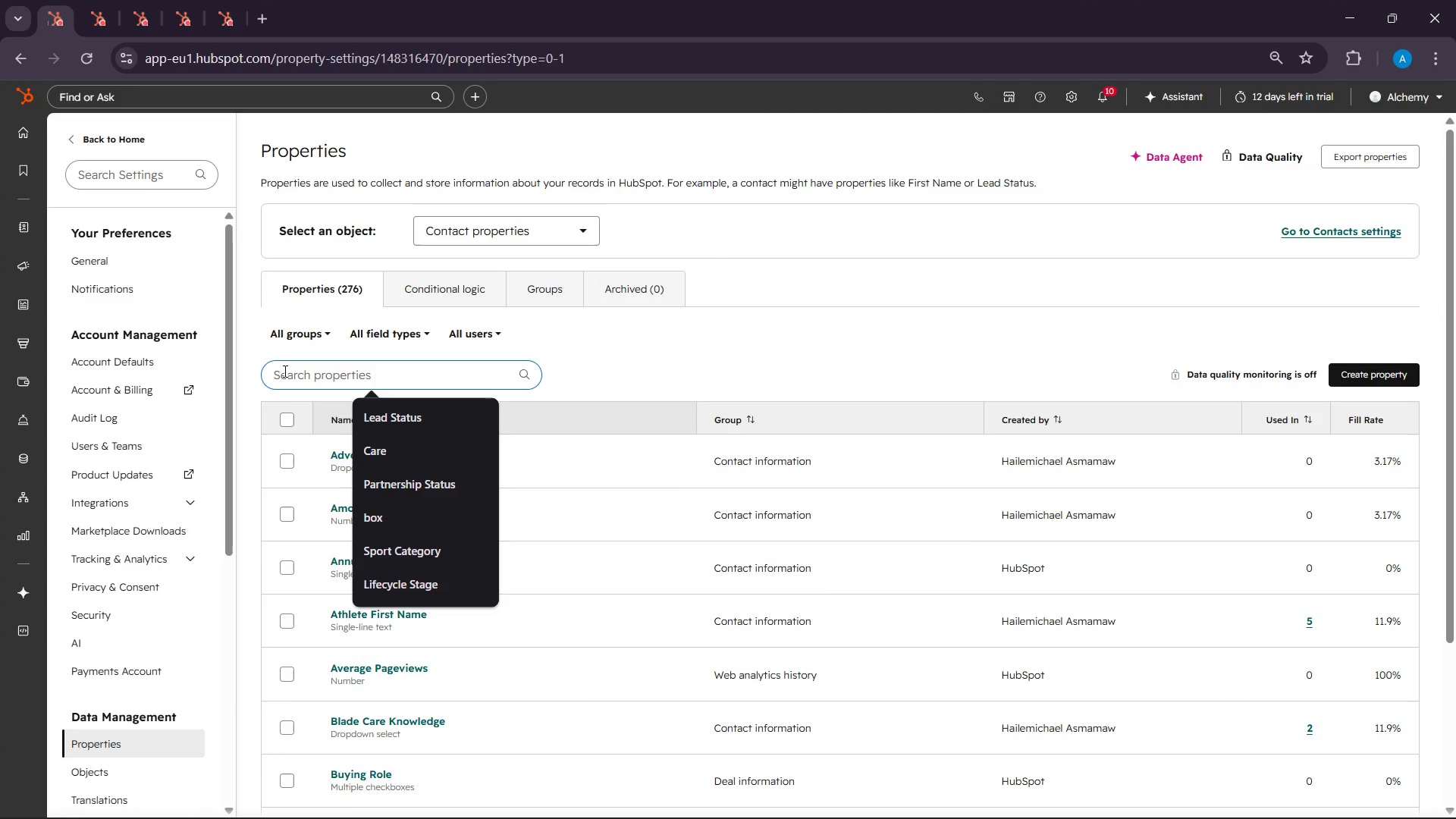 
key(Control+V)
 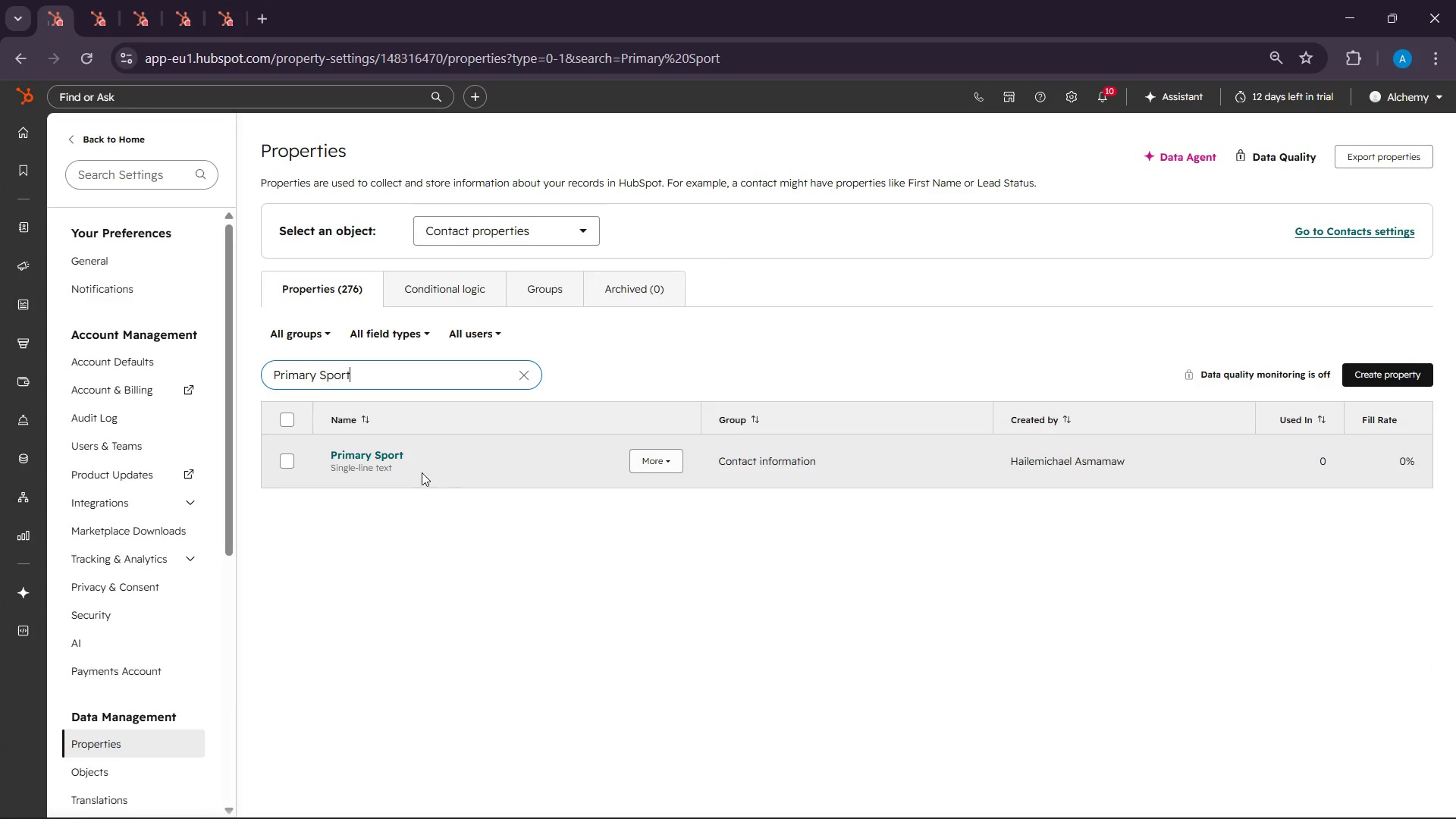 
left_click([354, 454])
 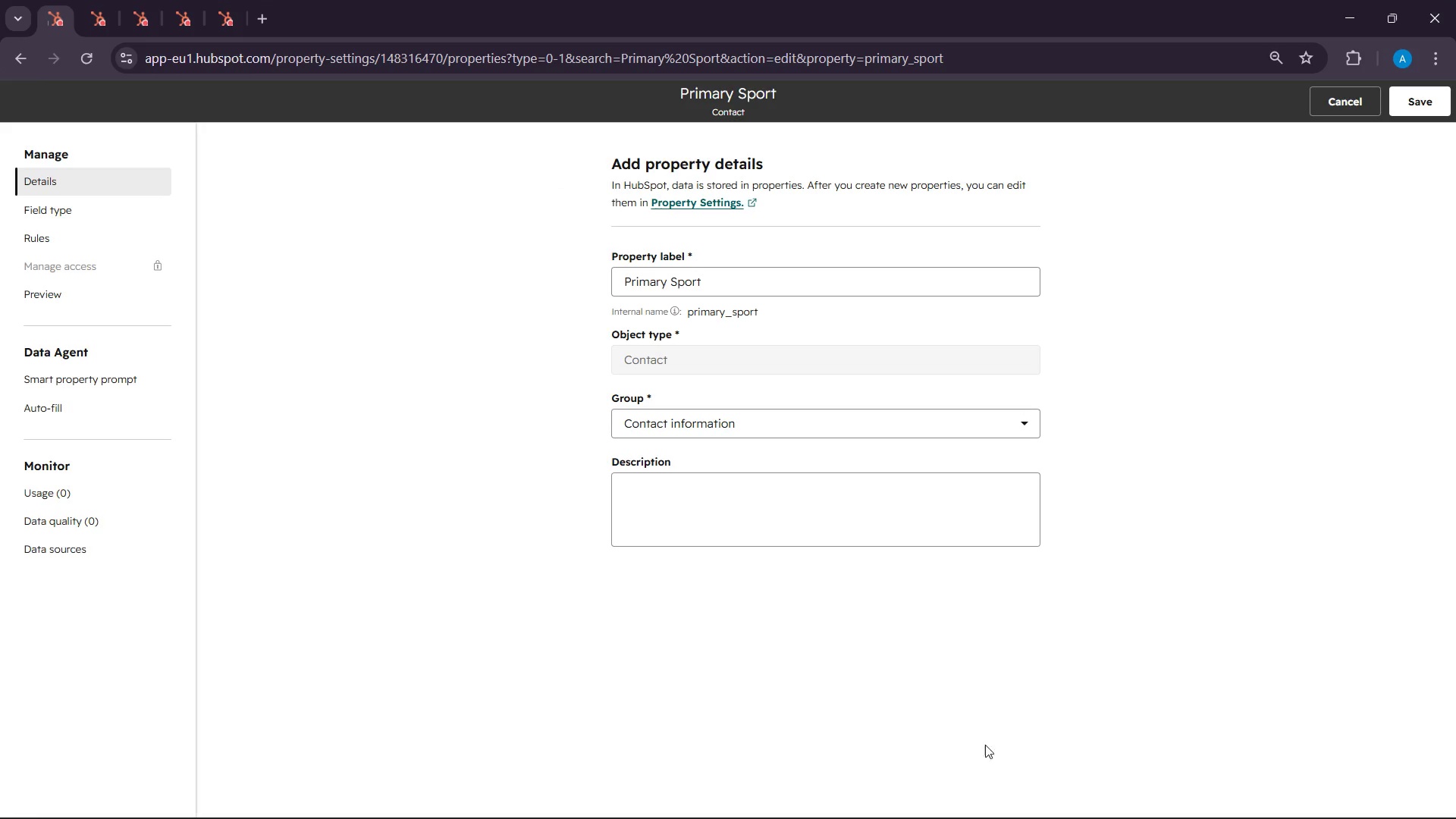 
wait(8.5)
 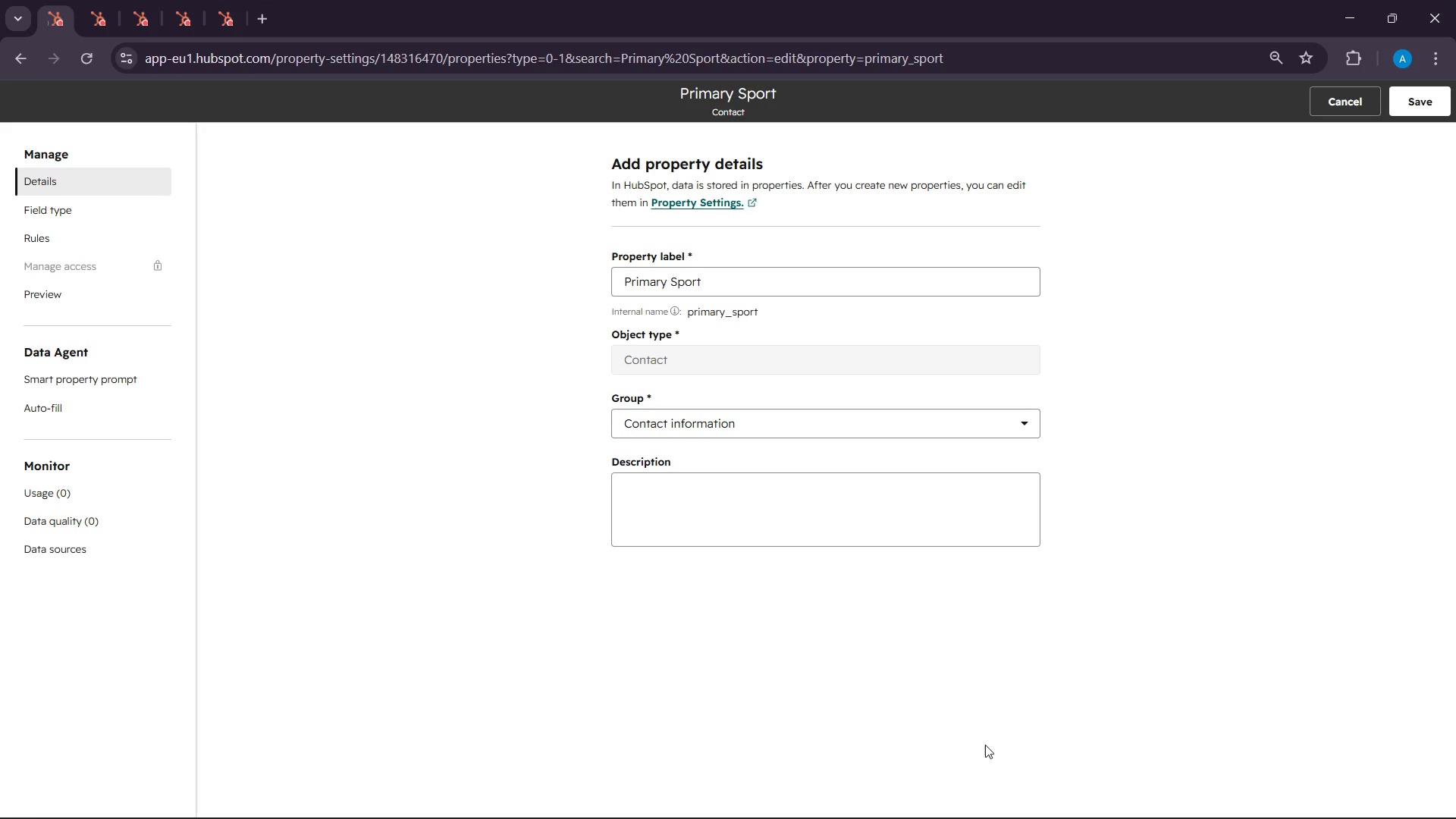 
left_click([1110, 797])
 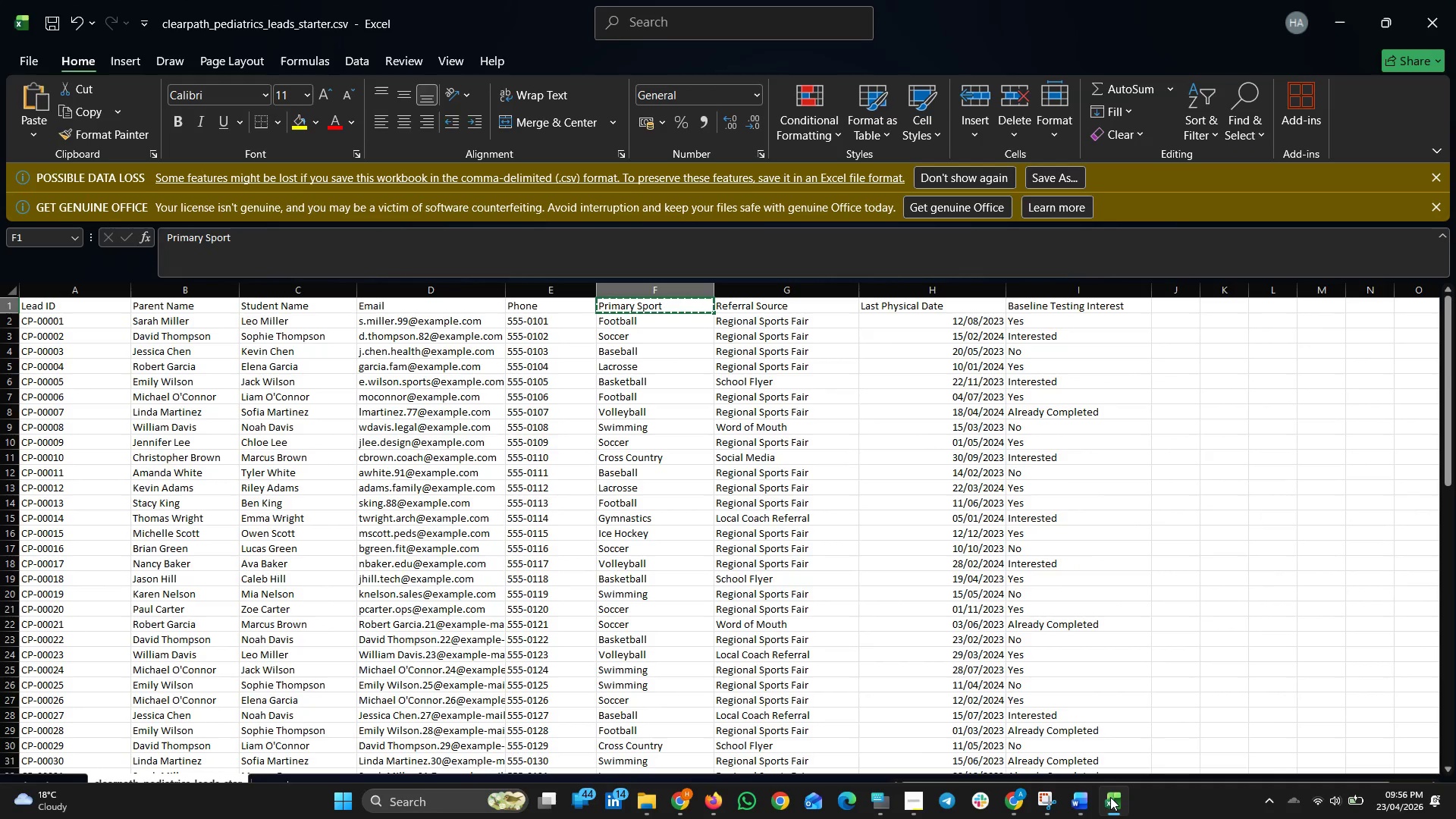 
left_click([635, 323])
 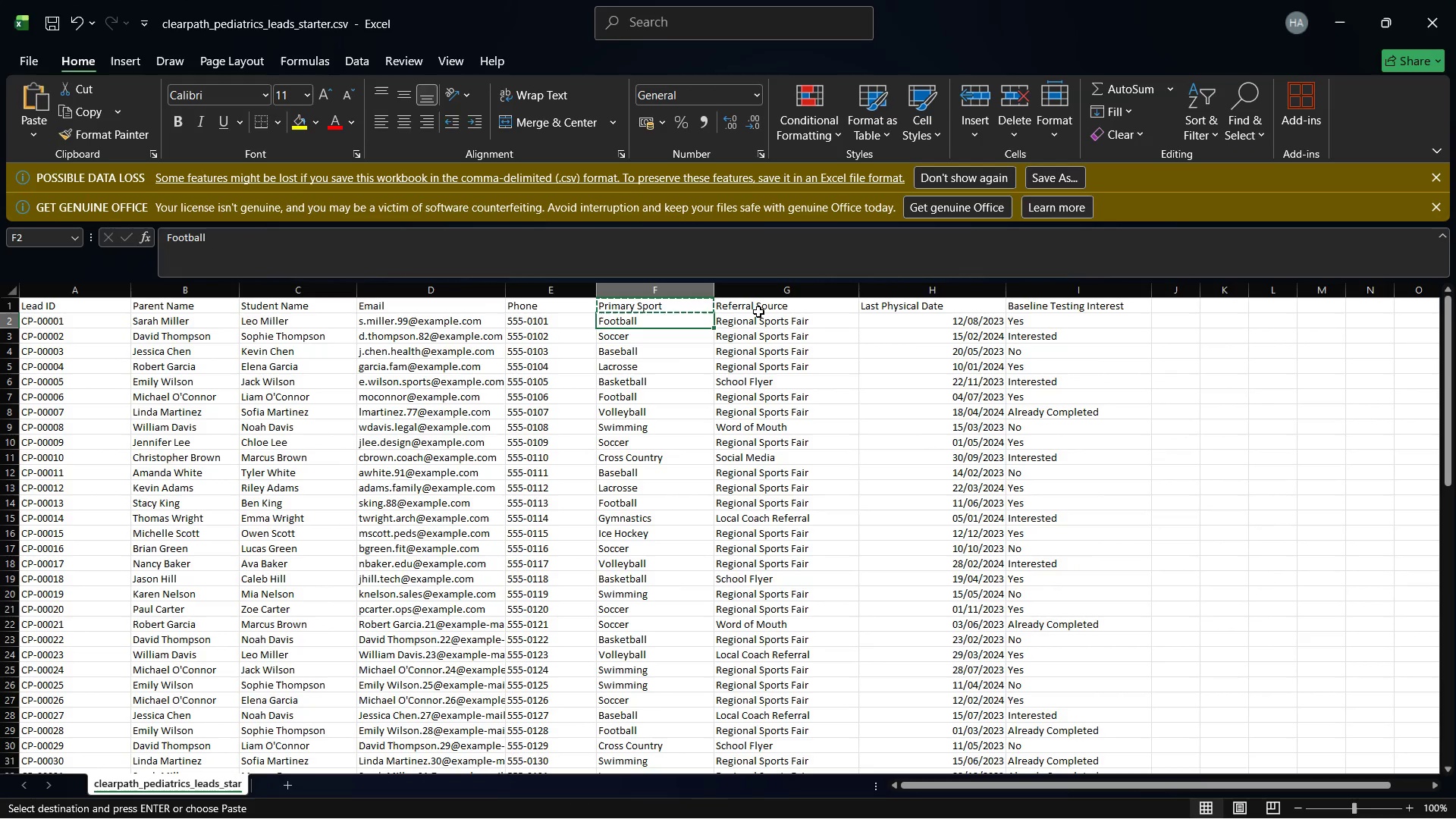 
key(Control+C)
 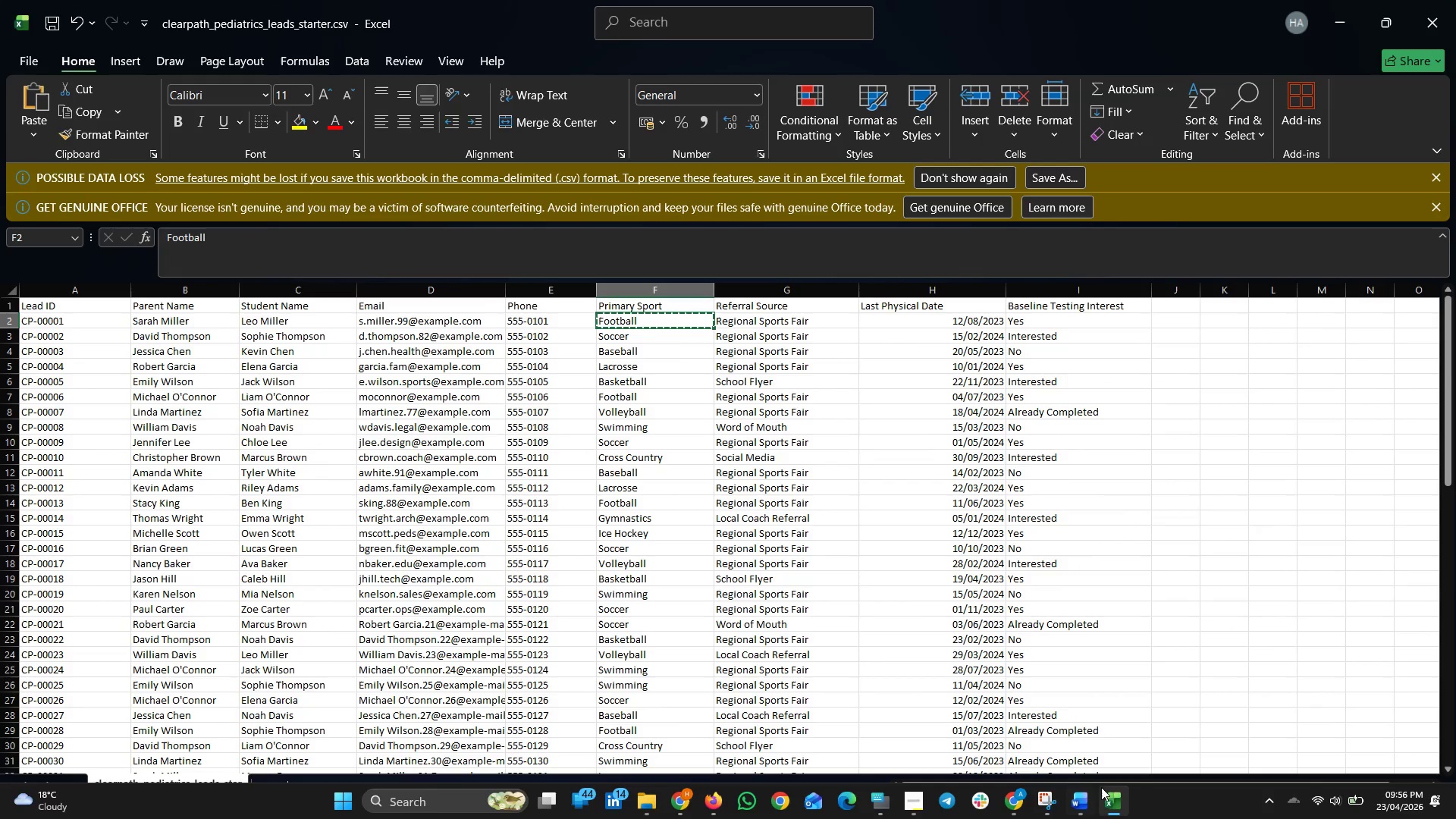 
left_click([1104, 789])
 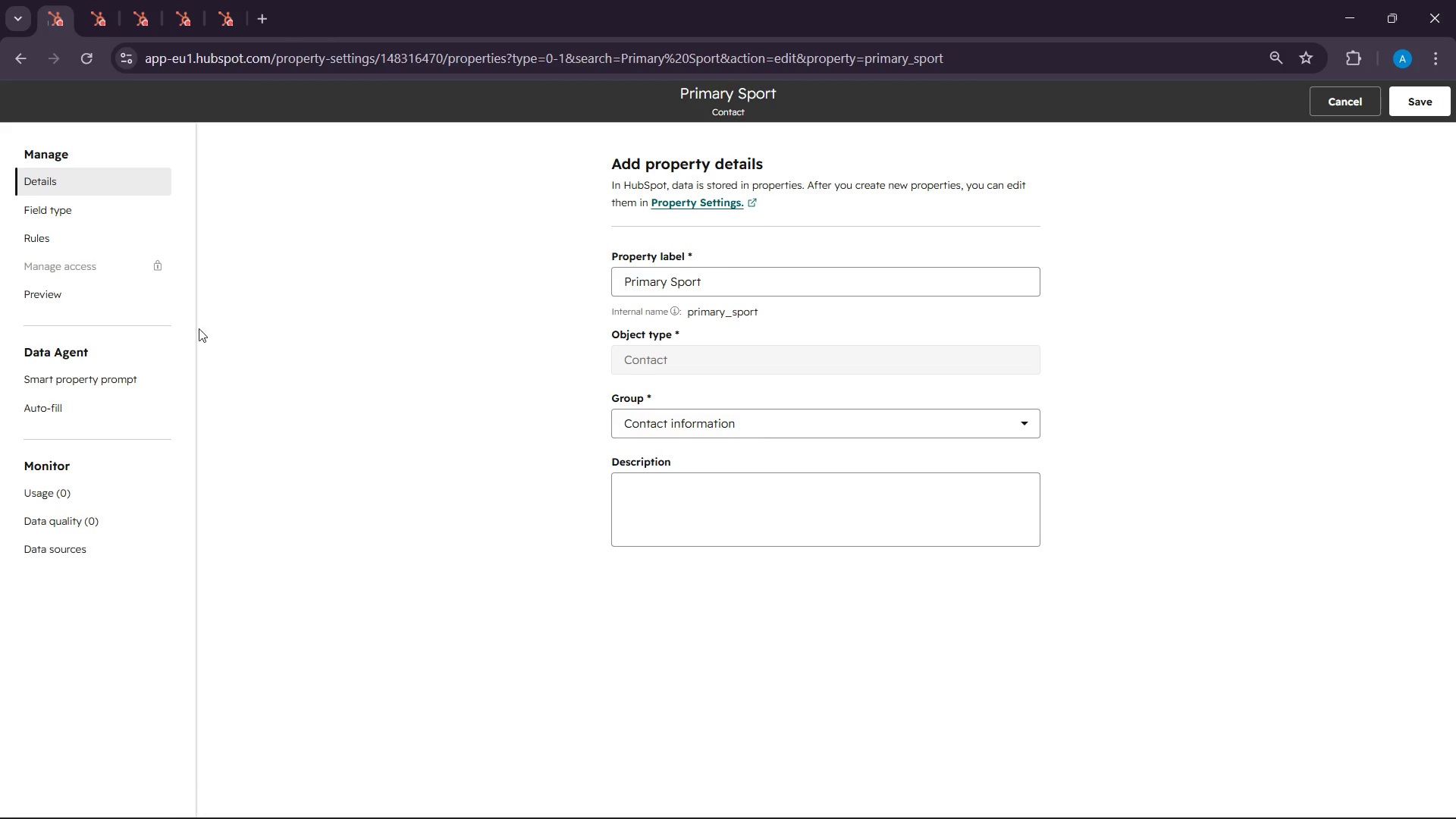 
left_click([60, 221])
 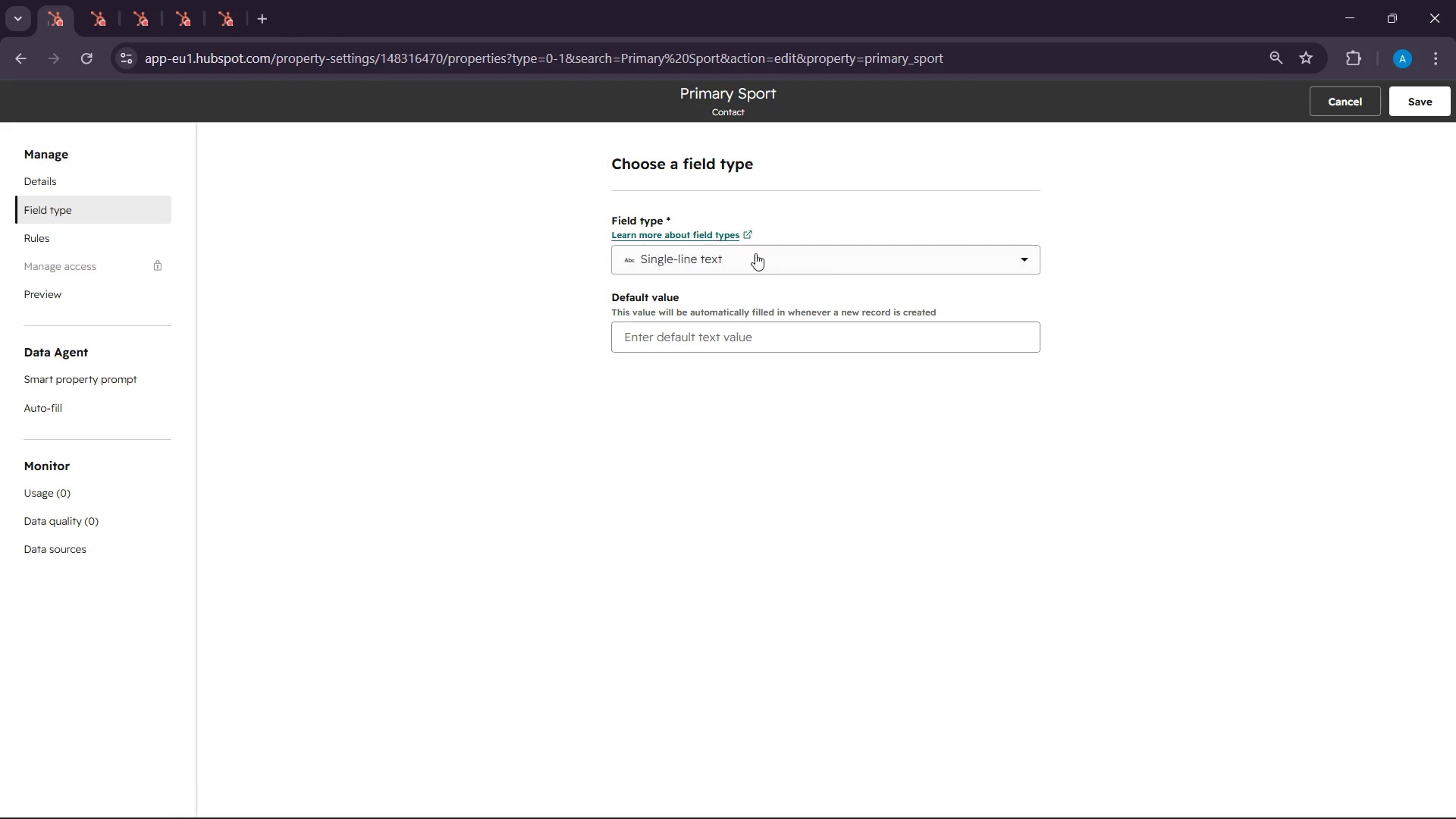 
left_click([831, 265])
 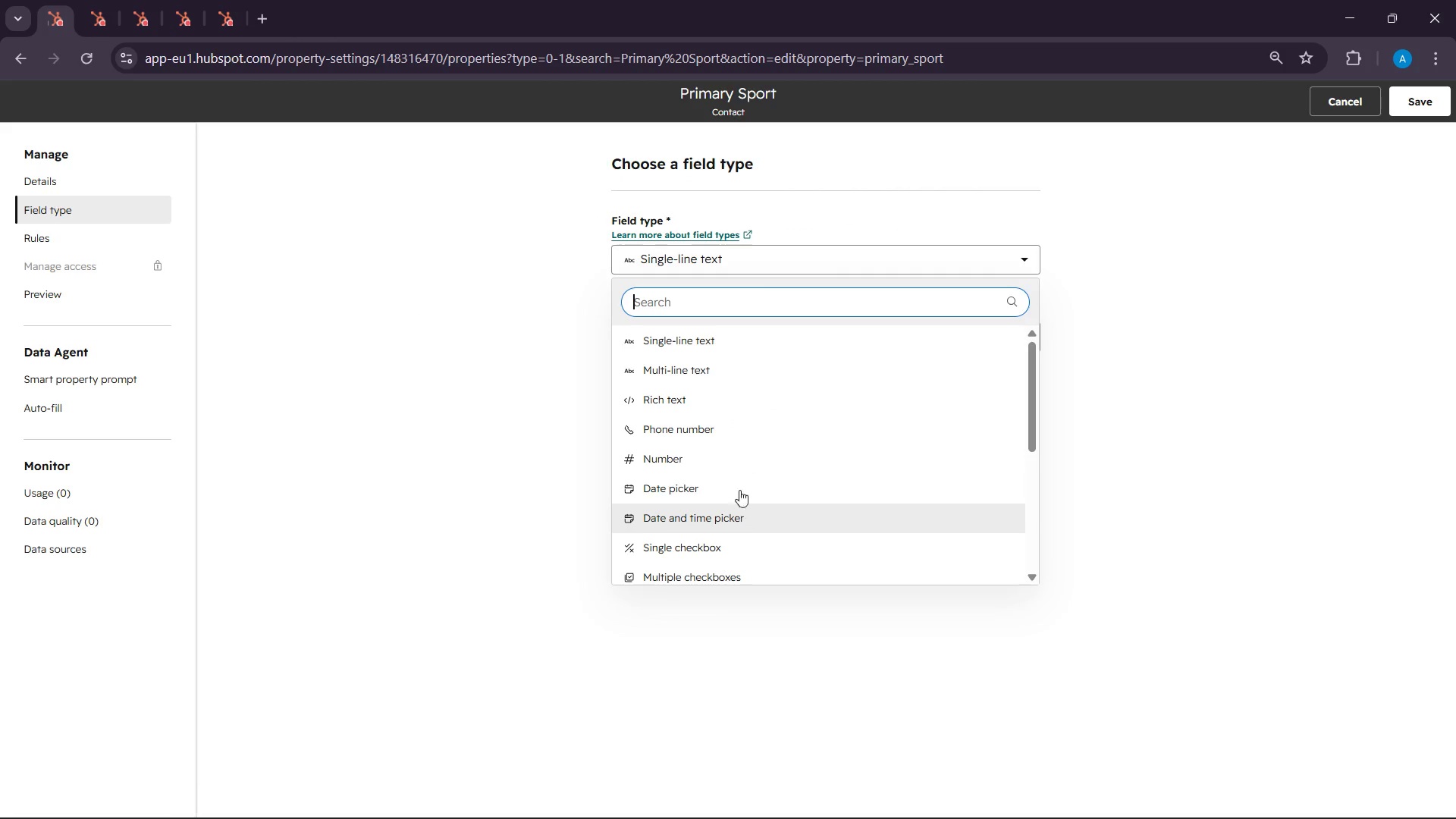 
scroll: coordinate [633, 419], scroll_direction: down, amount: 4.0
 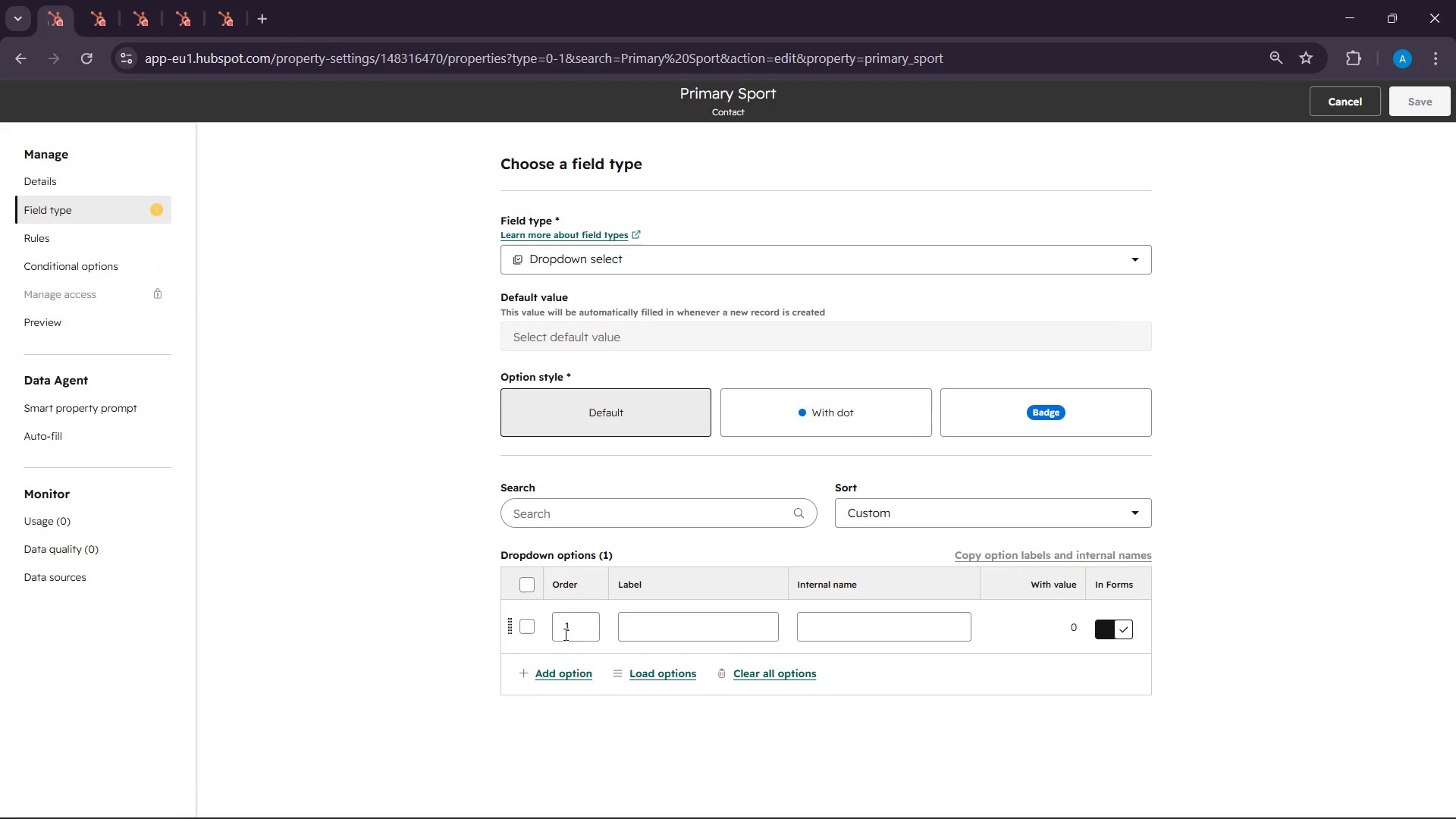 
left_click([650, 615])
 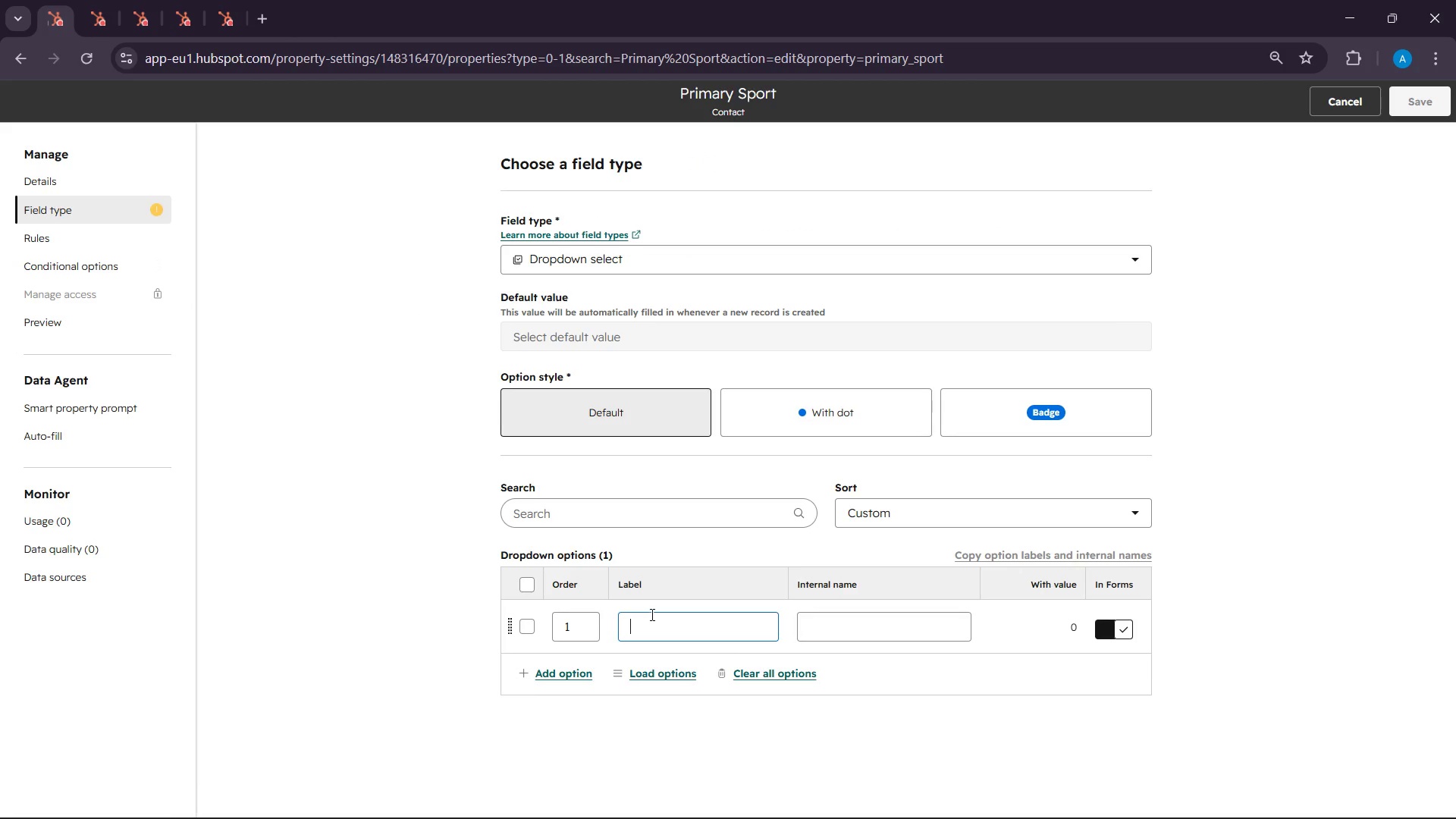 
key(Control+V)
 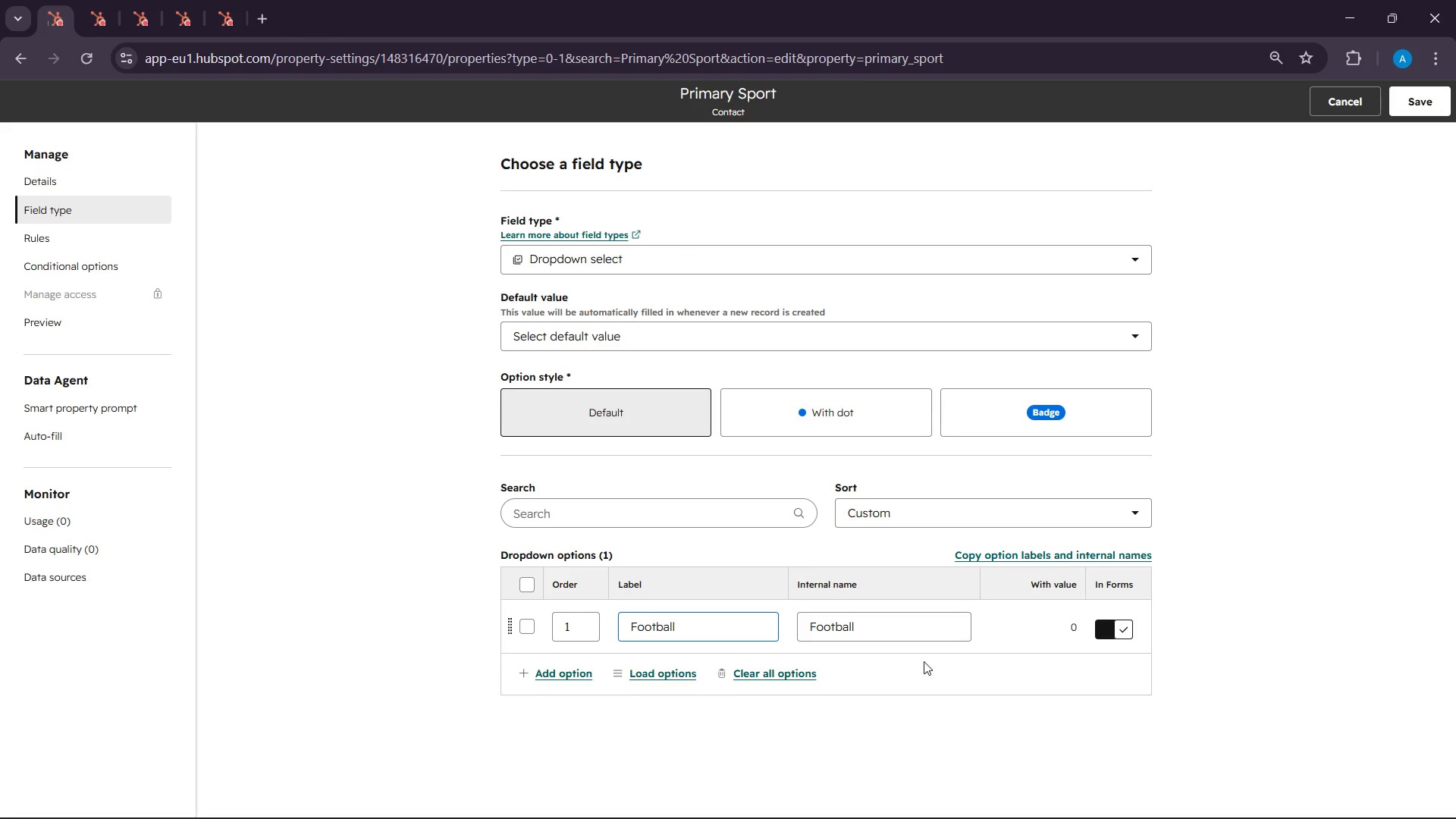 
scroll: coordinate [905, 654], scroll_direction: down, amount: 1.0
 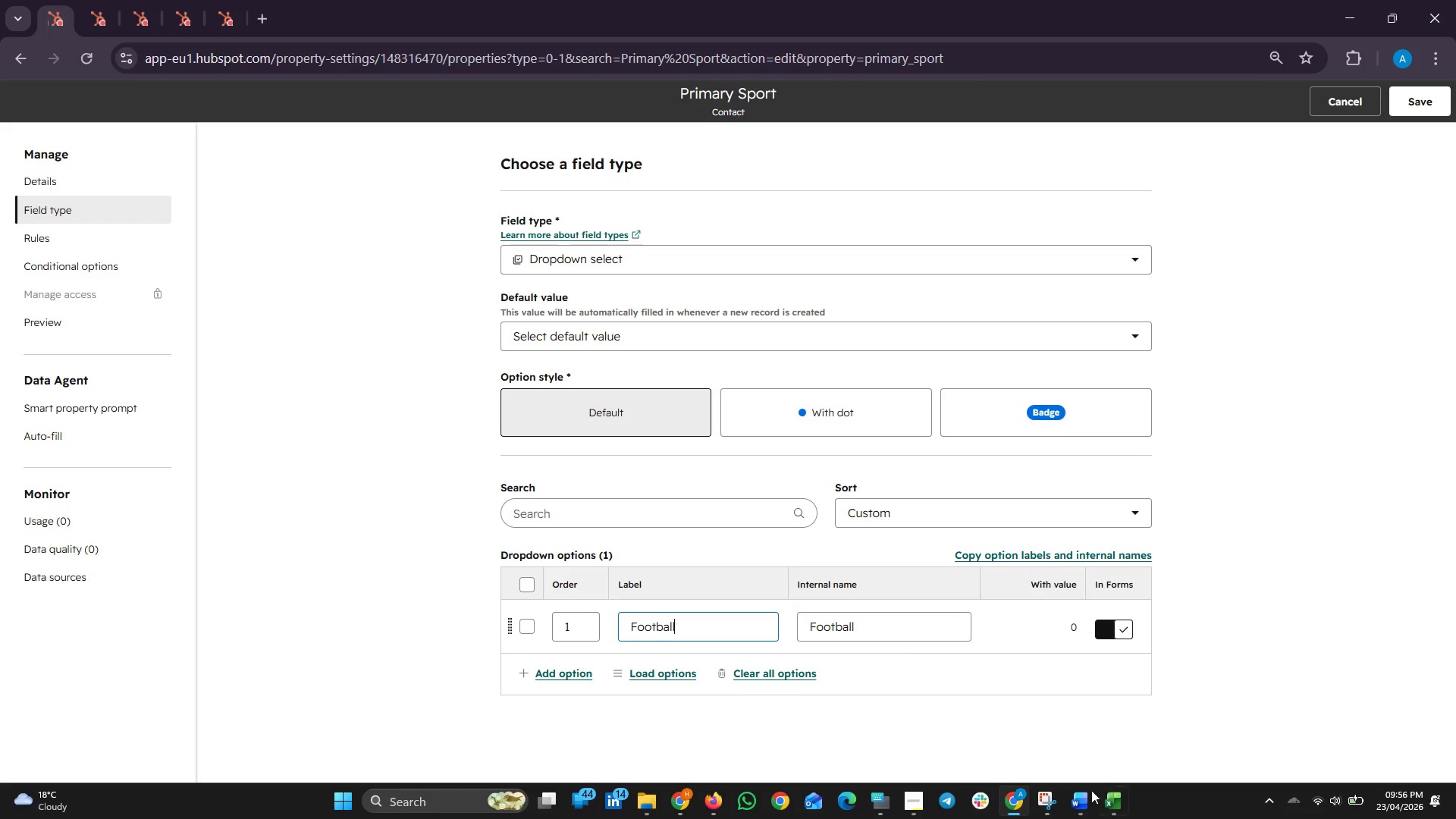 
left_click([1080, 798])
 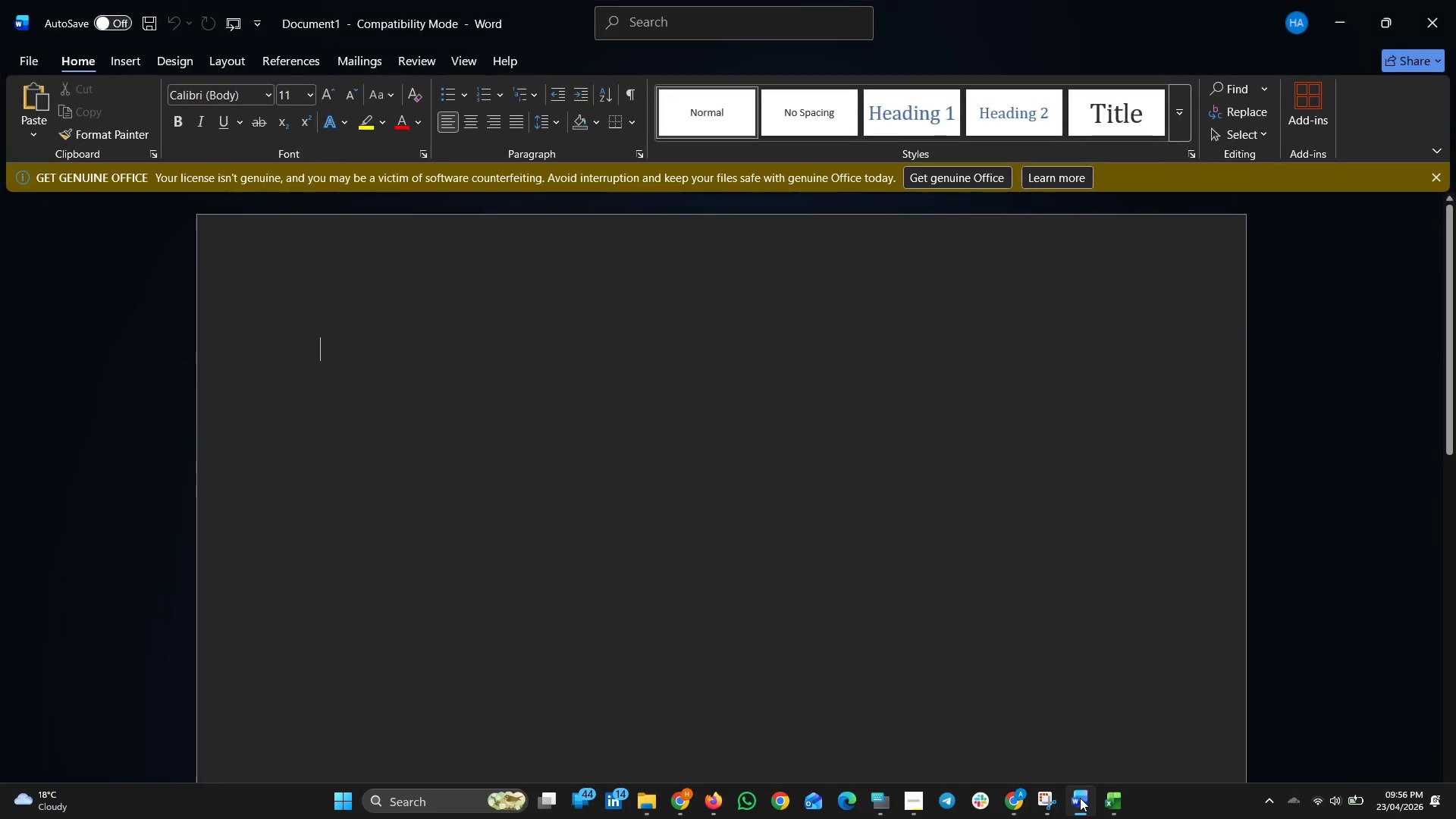 
left_click([1080, 798])
 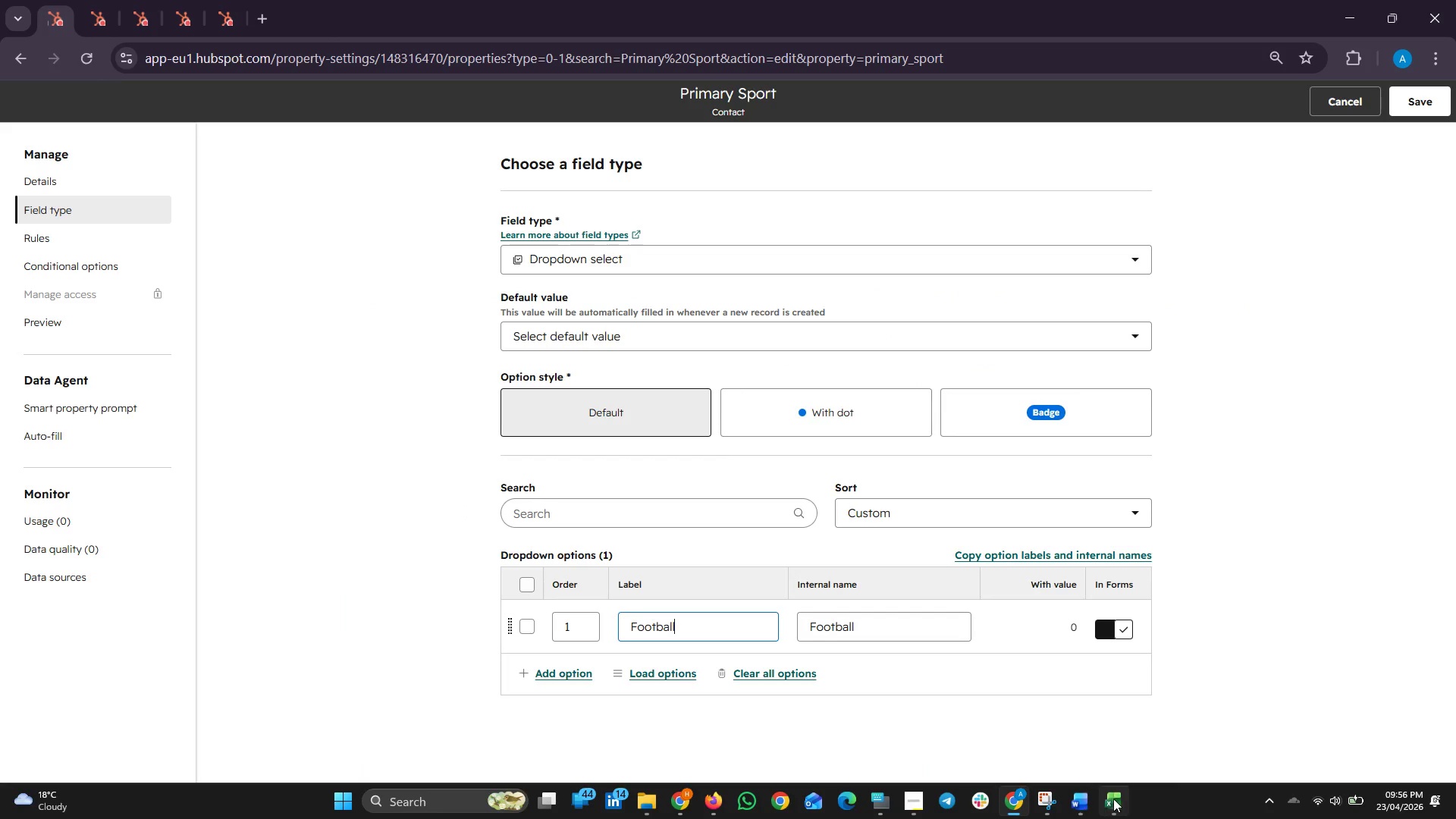 
left_click([1113, 799])
 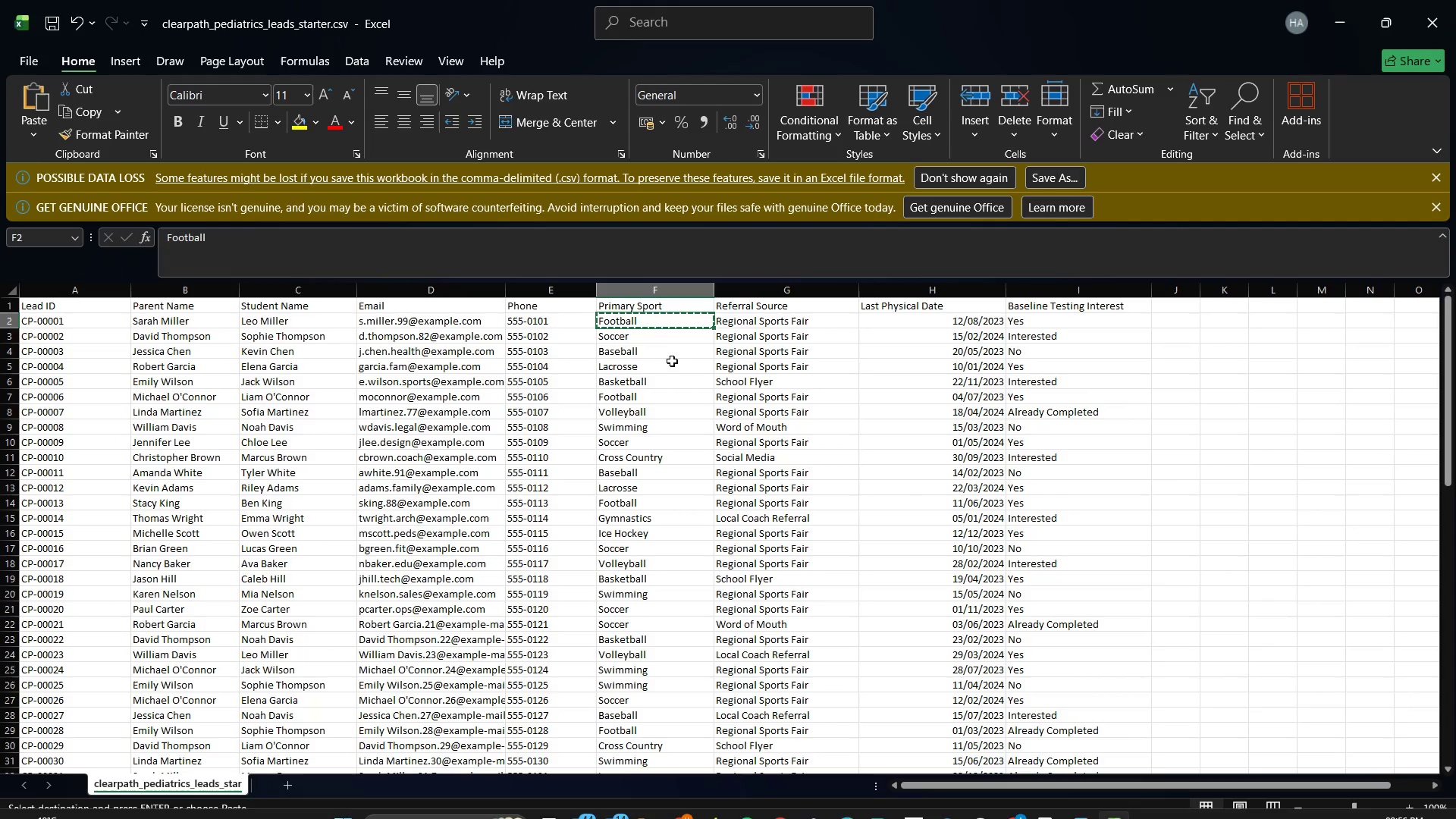 
left_click([657, 337])
 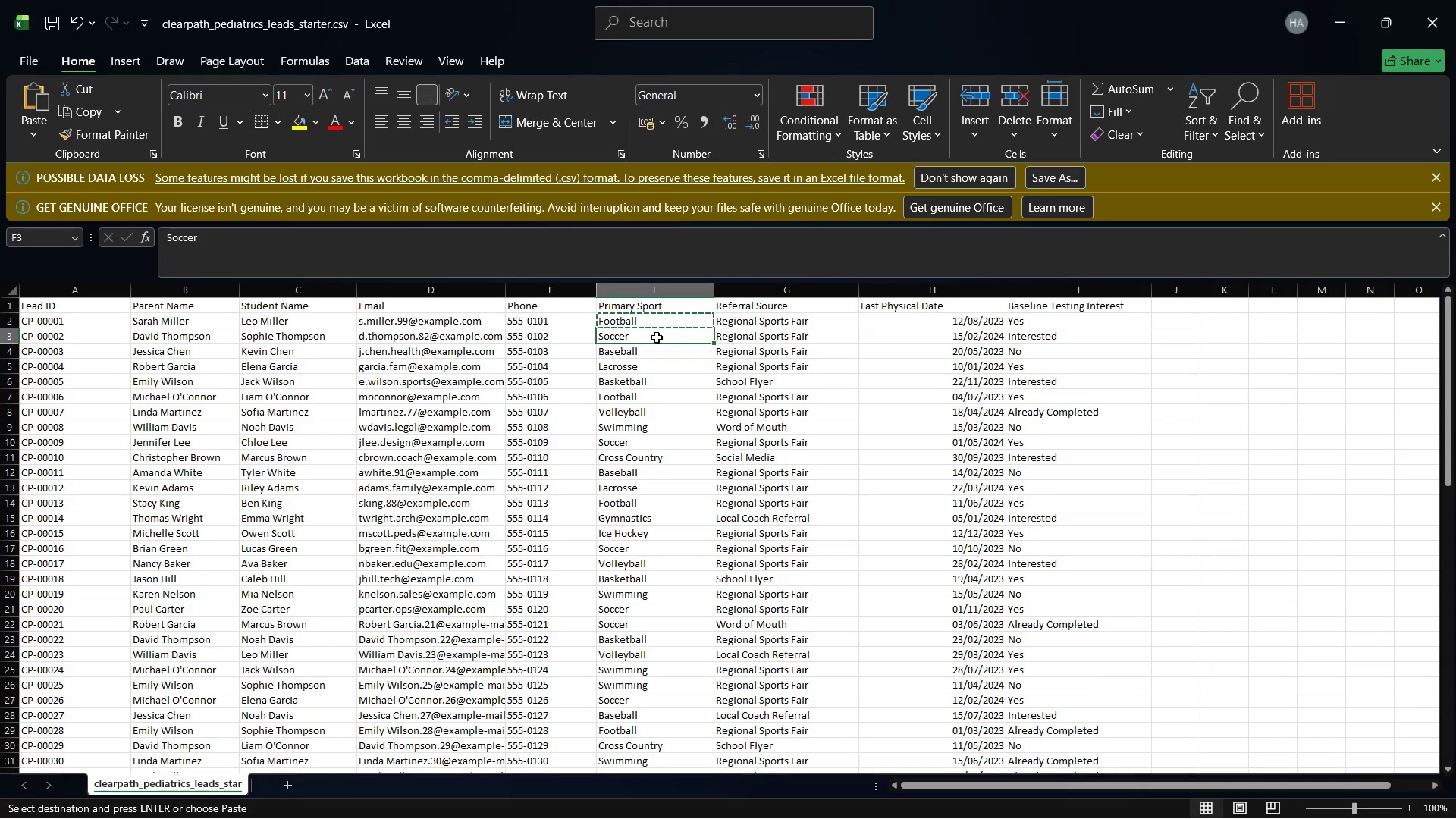 
key(Control+C)
 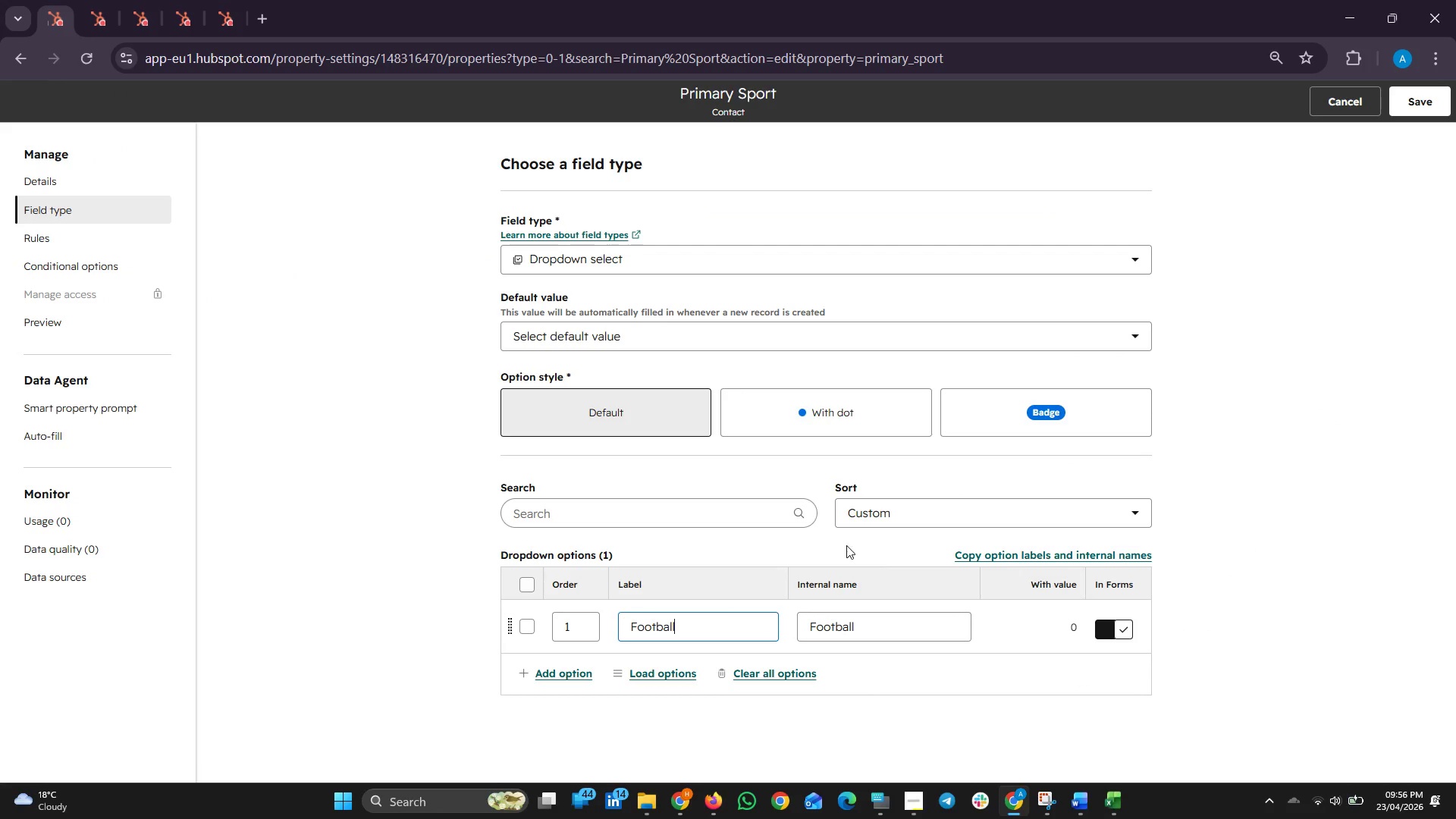 
key(Control+ControlLeft)
 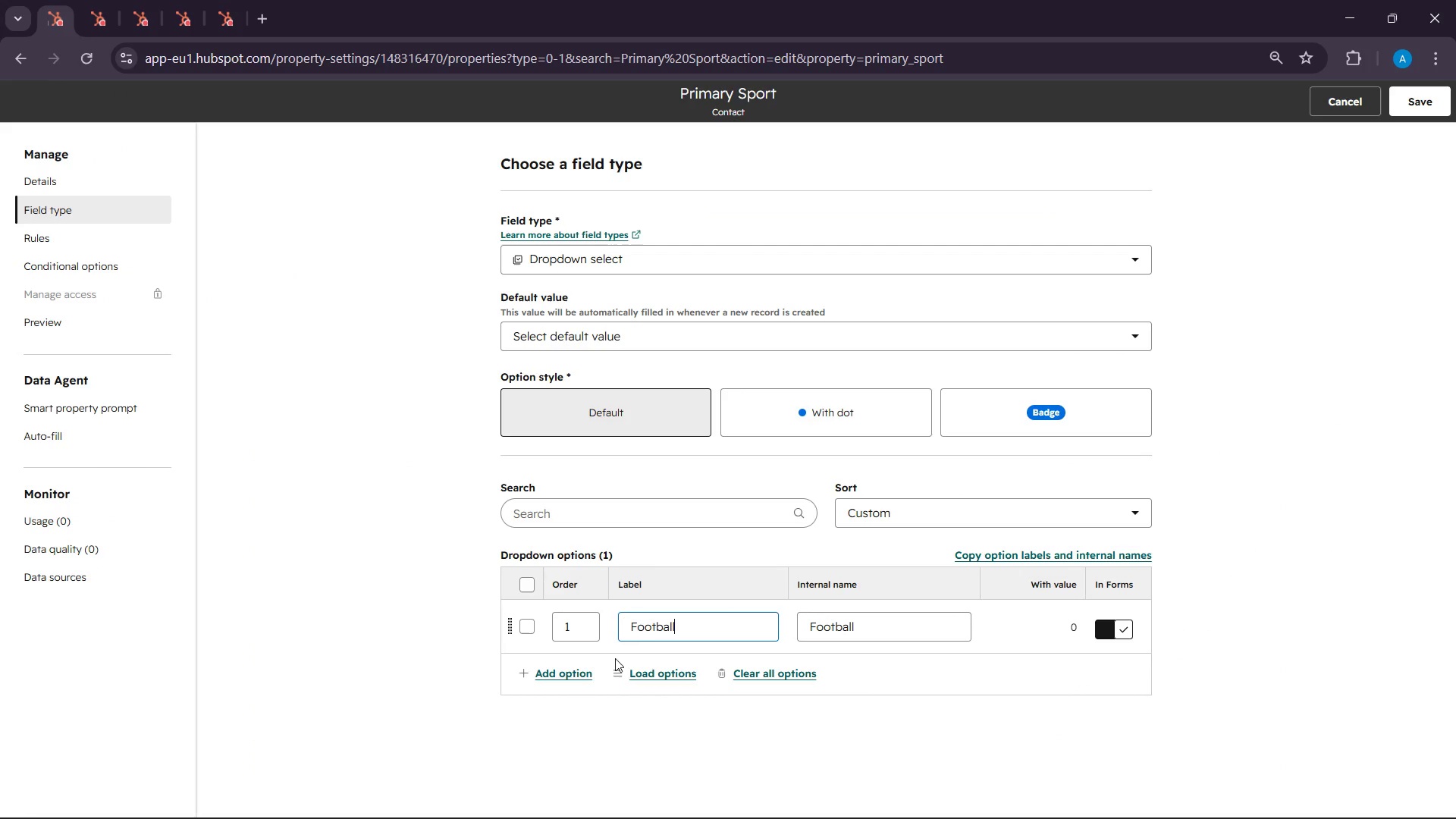 
left_click([581, 675])
 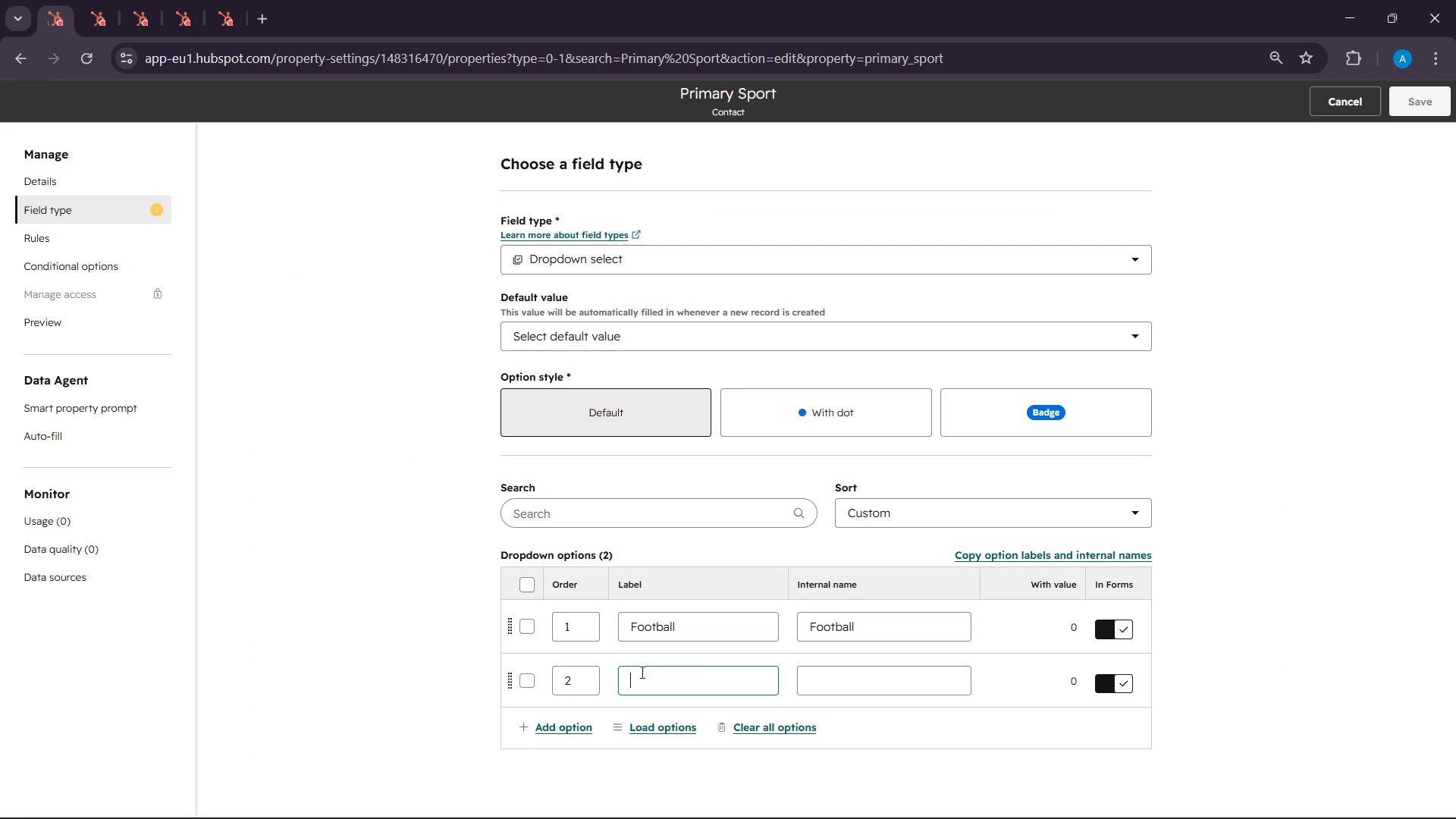 
left_click([664, 680])
 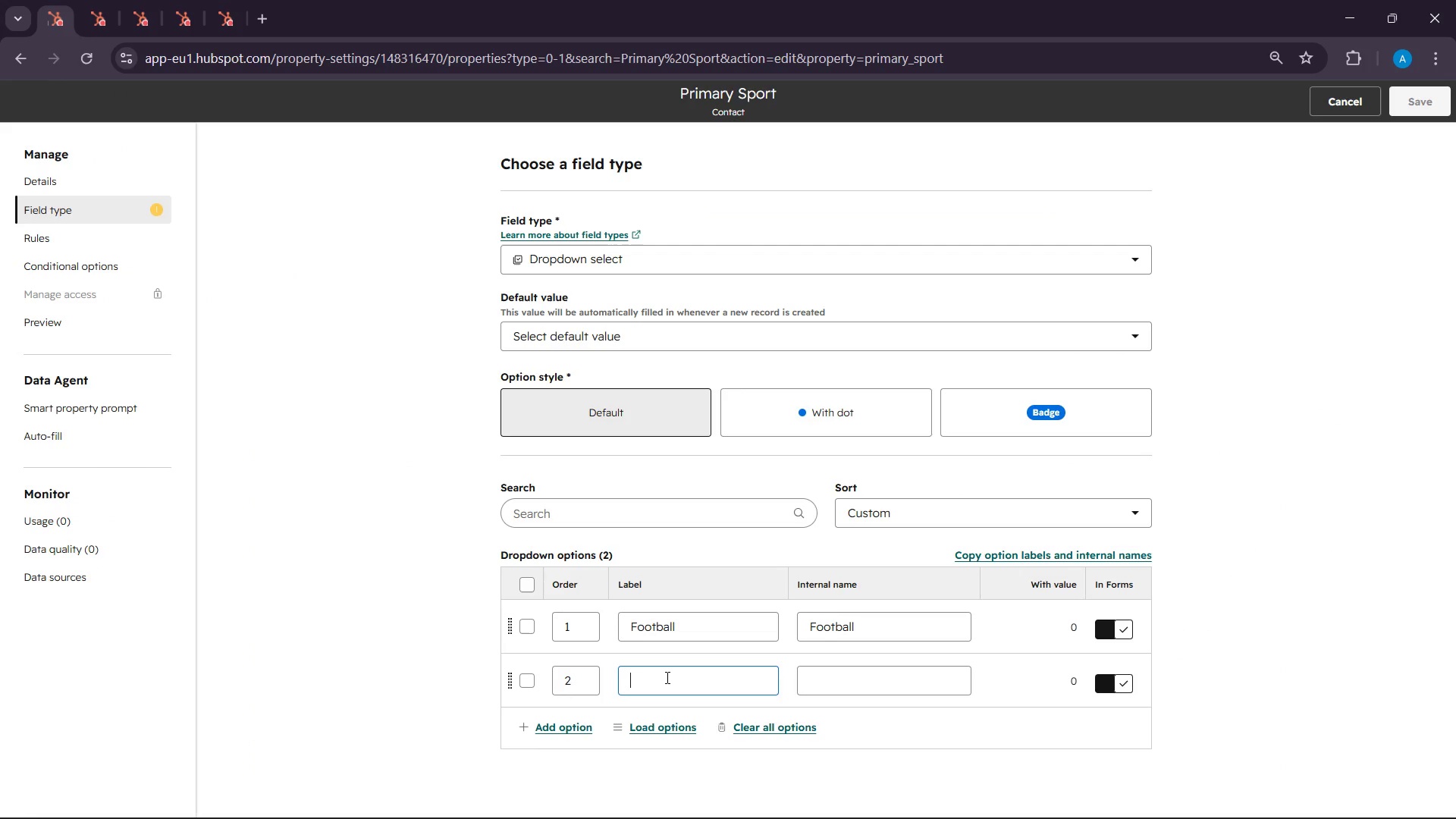 
key(Control+V)
 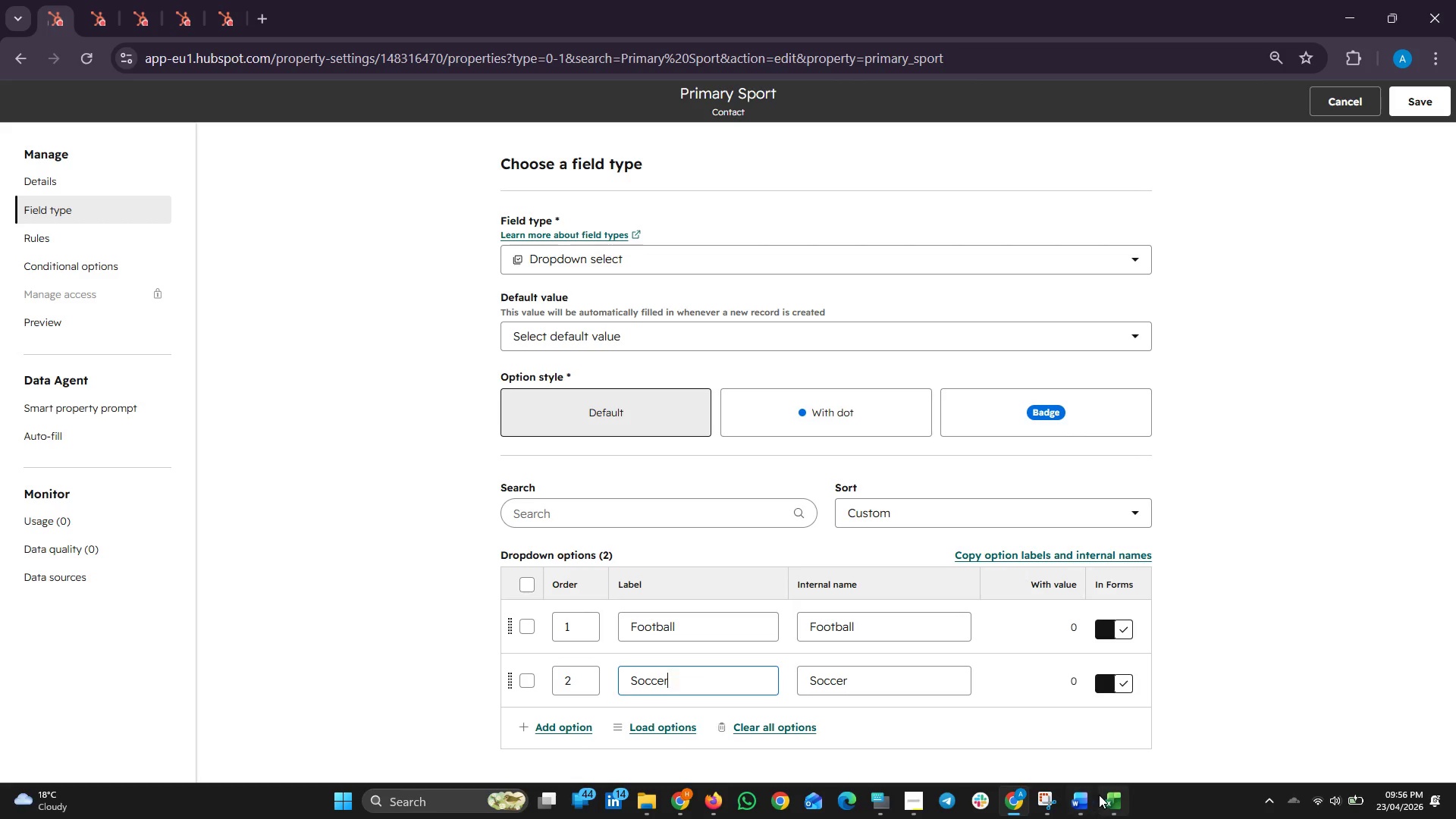 
left_click([1122, 799])
 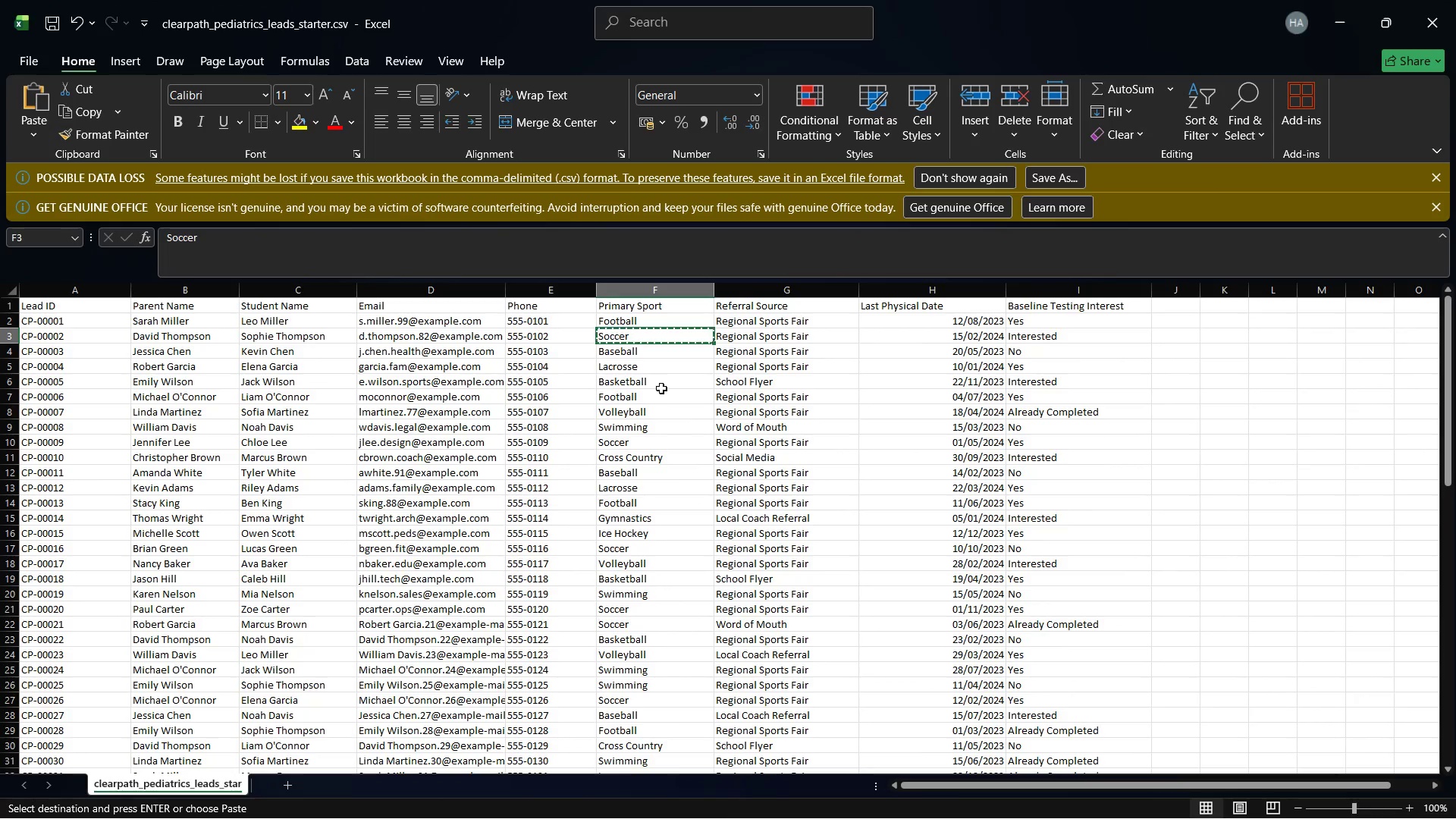 
left_click([647, 352])
 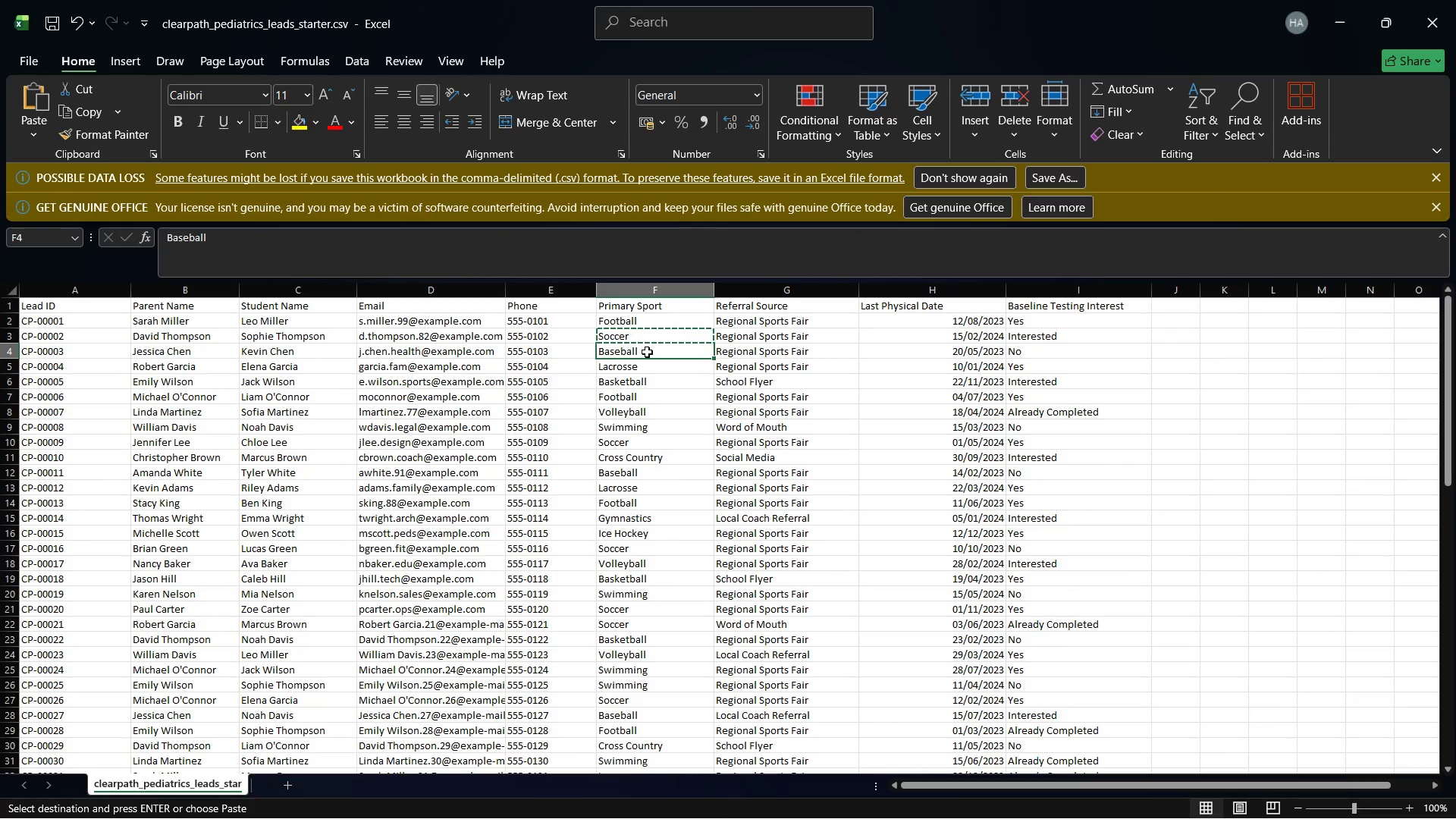 
key(Control+C)
 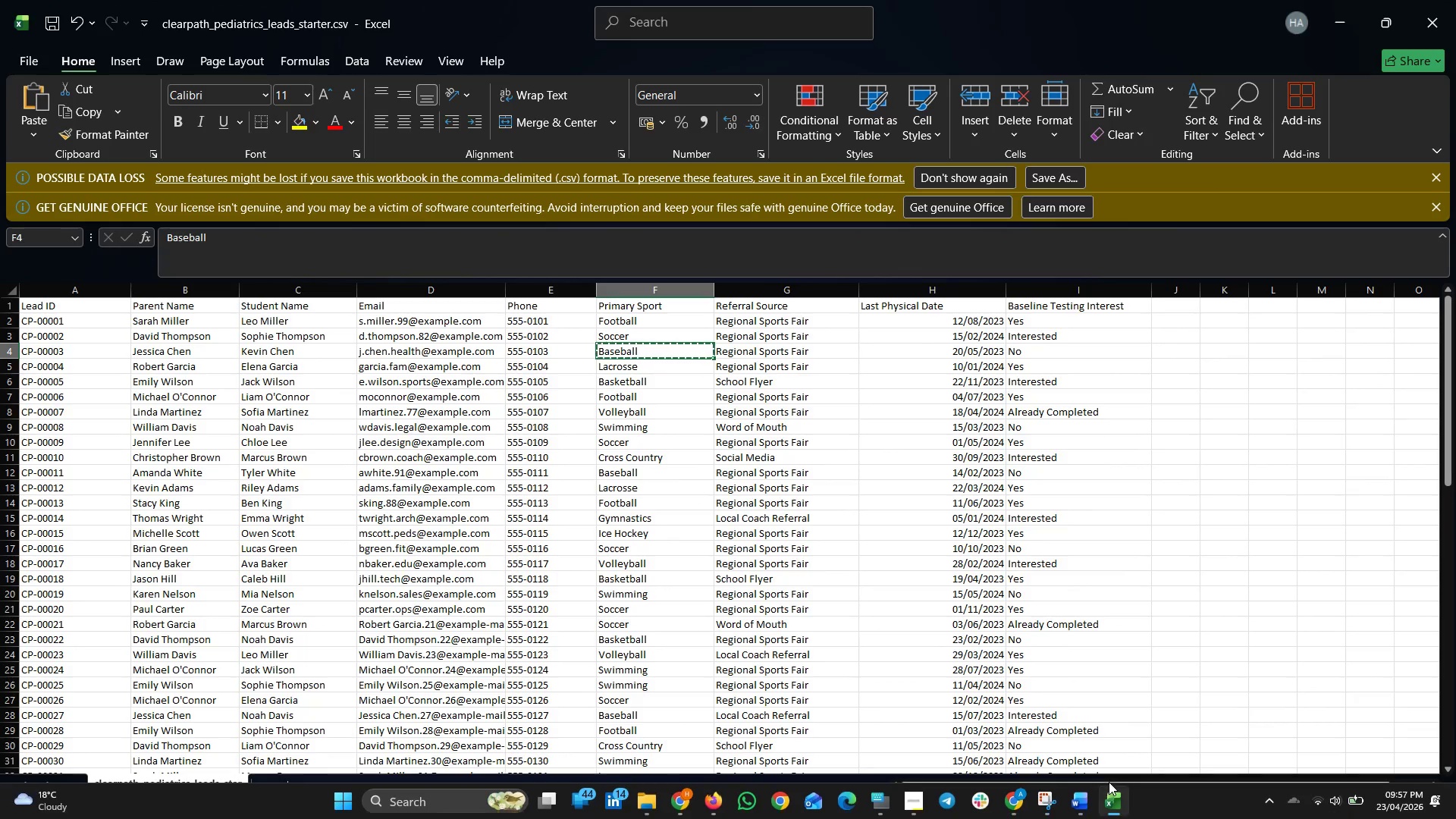 
left_click([1106, 796])
 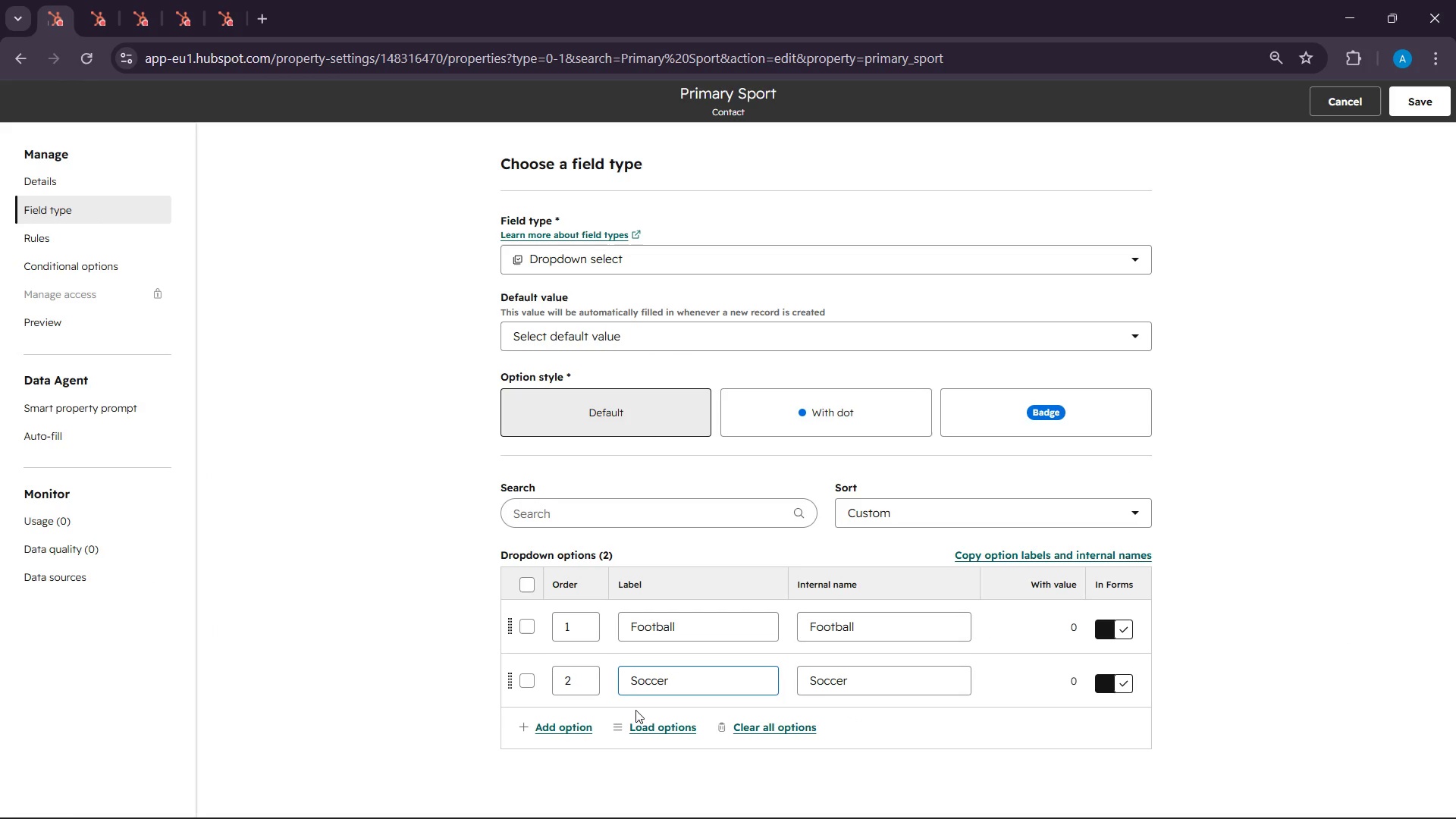 
left_click([569, 723])
 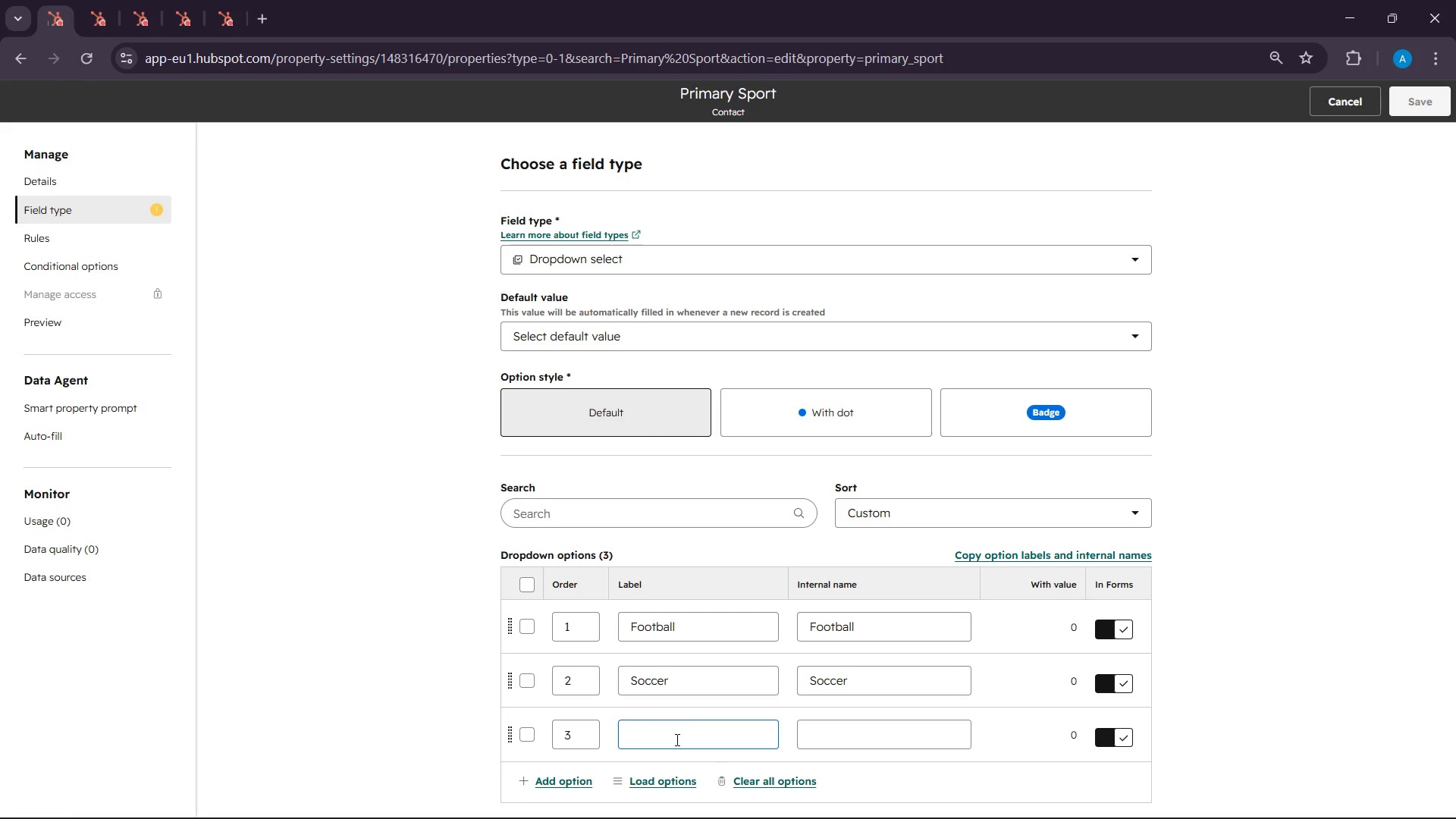 
key(Control+V)
 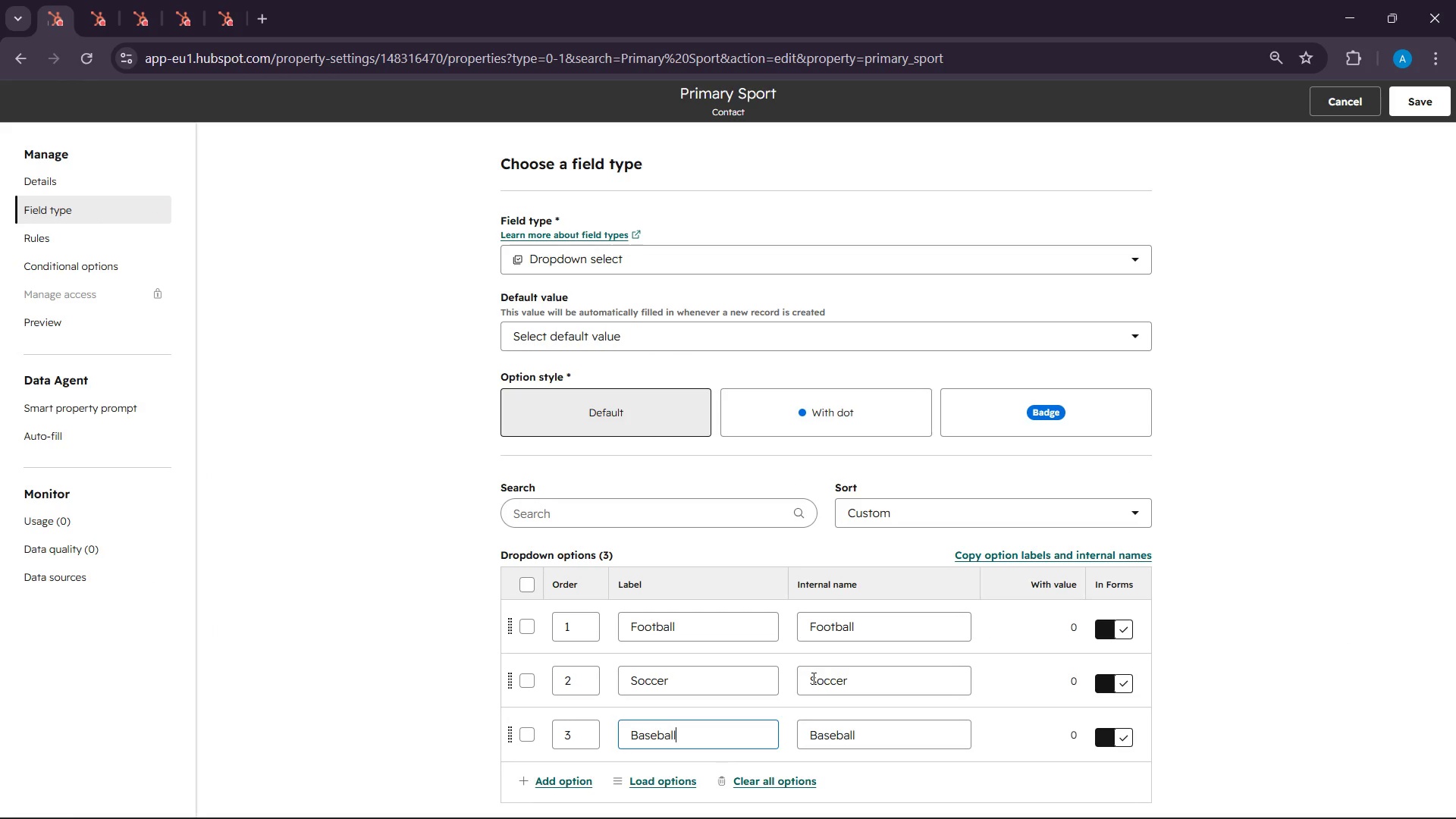 
scroll: coordinate [813, 678], scroll_direction: down, amount: 2.0
 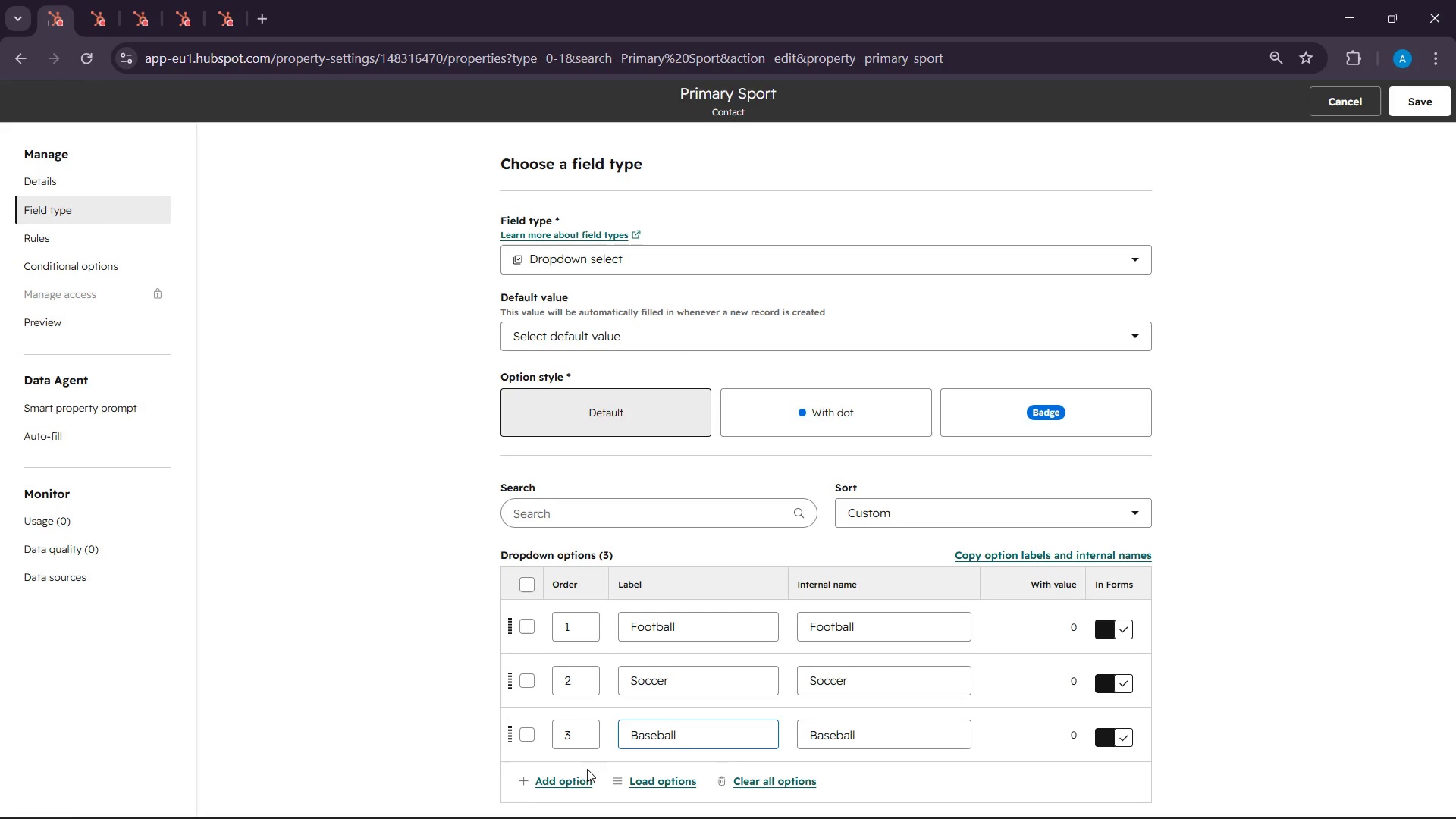 
left_click([570, 779])
 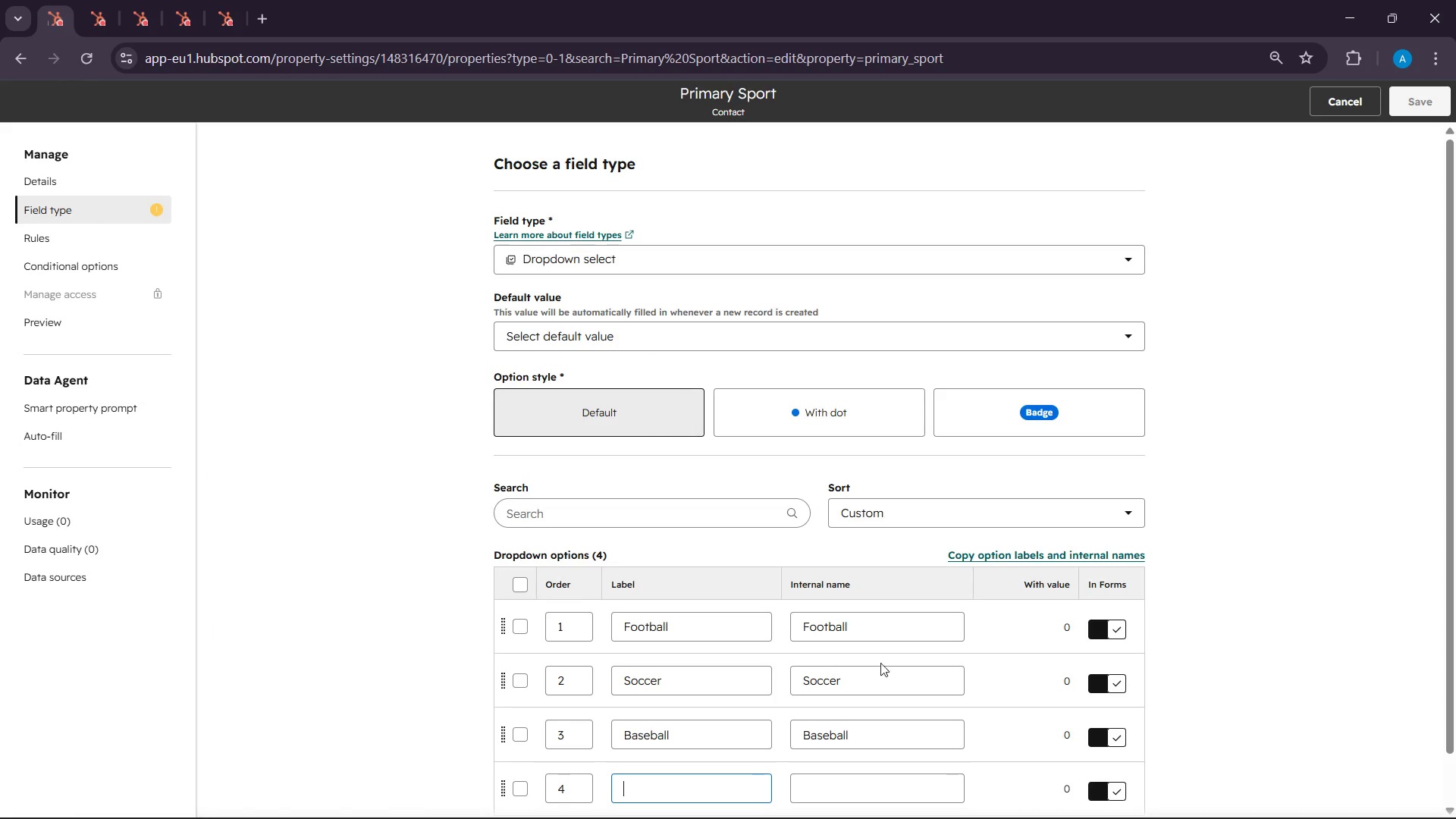 
scroll: coordinate [916, 659], scroll_direction: down, amount: 1.0
 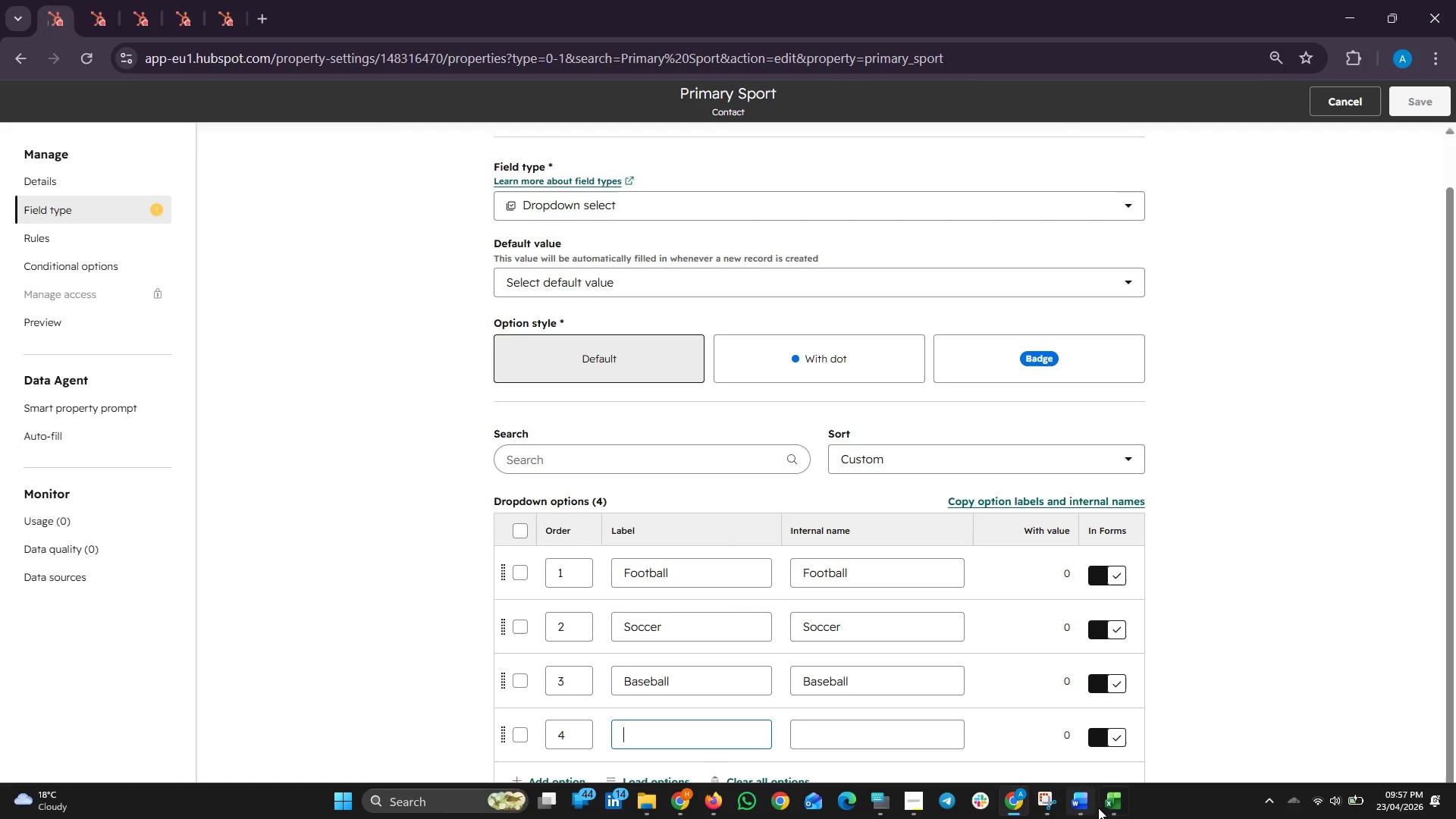 
left_click([1122, 797])
 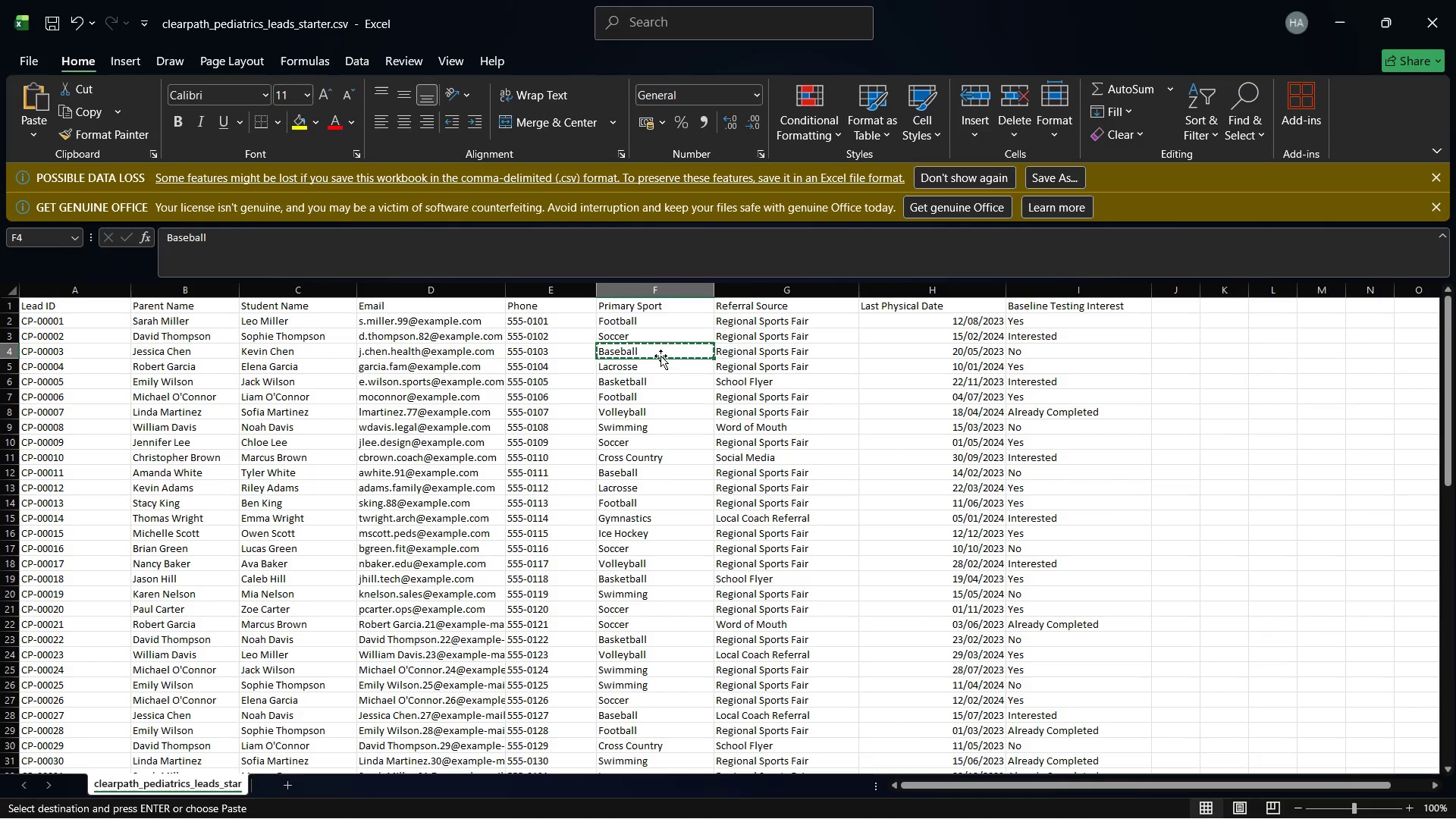 
left_click([630, 366])
 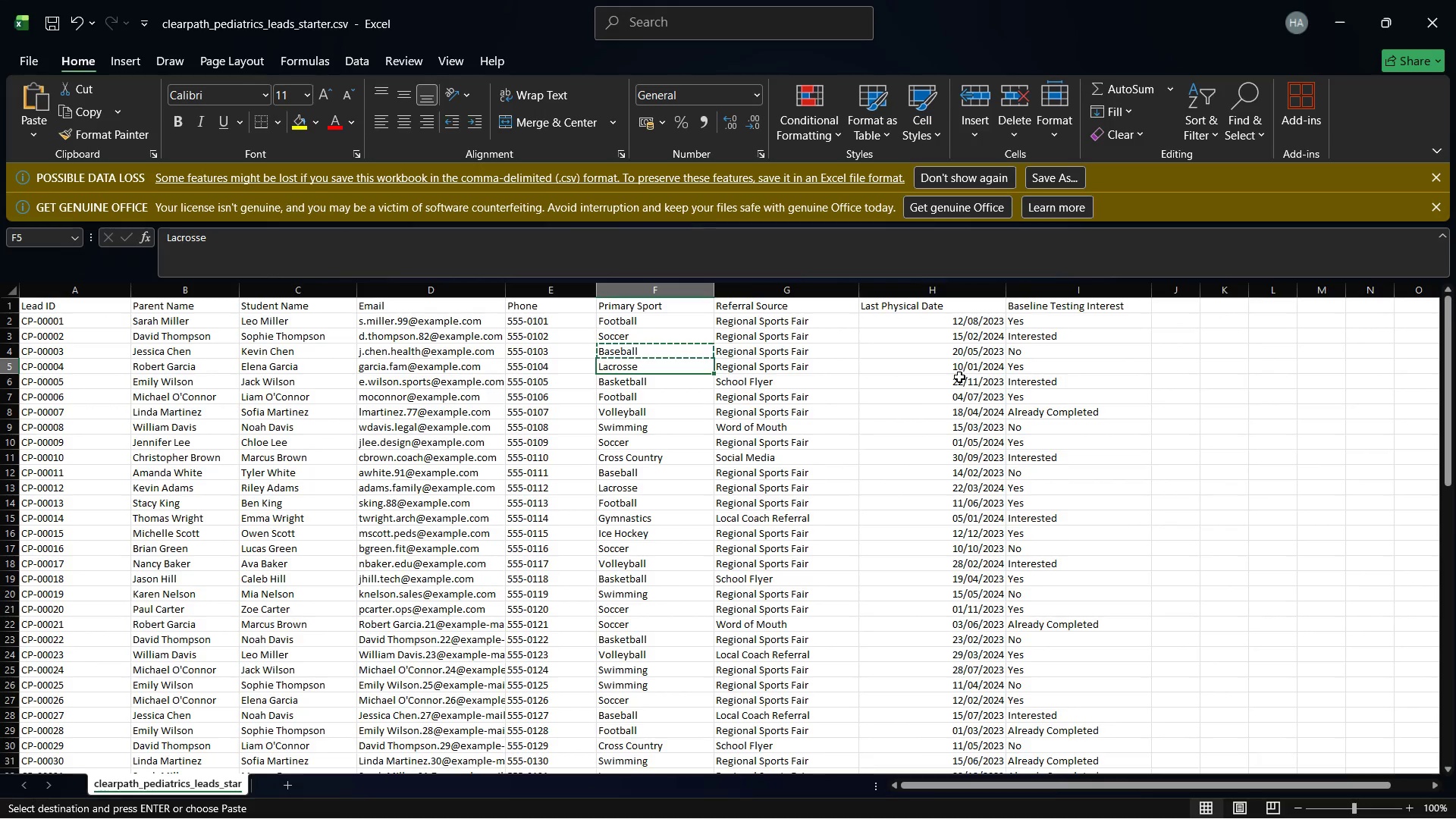 
key(Control+C)
 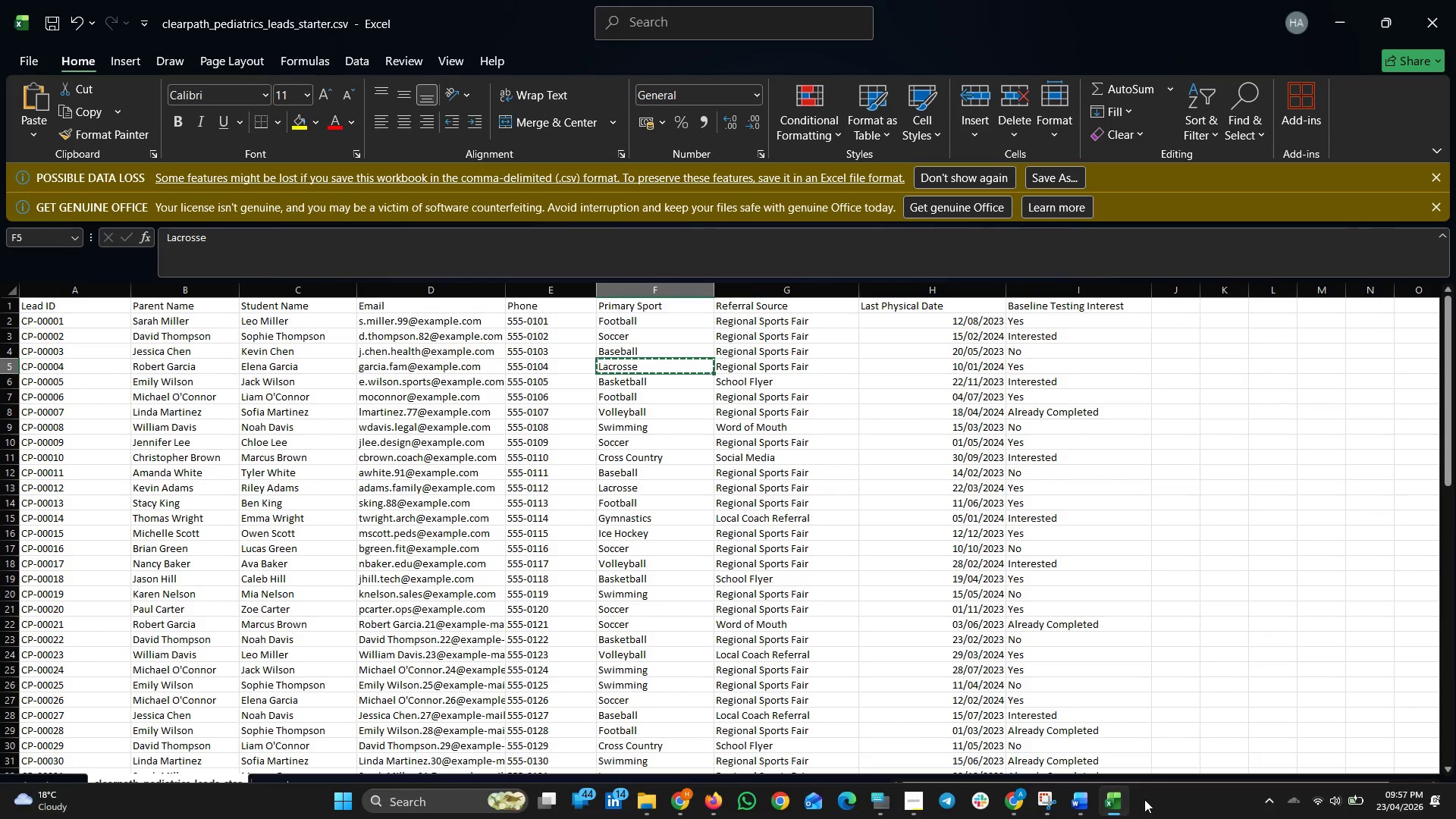 
left_click([1108, 799])
 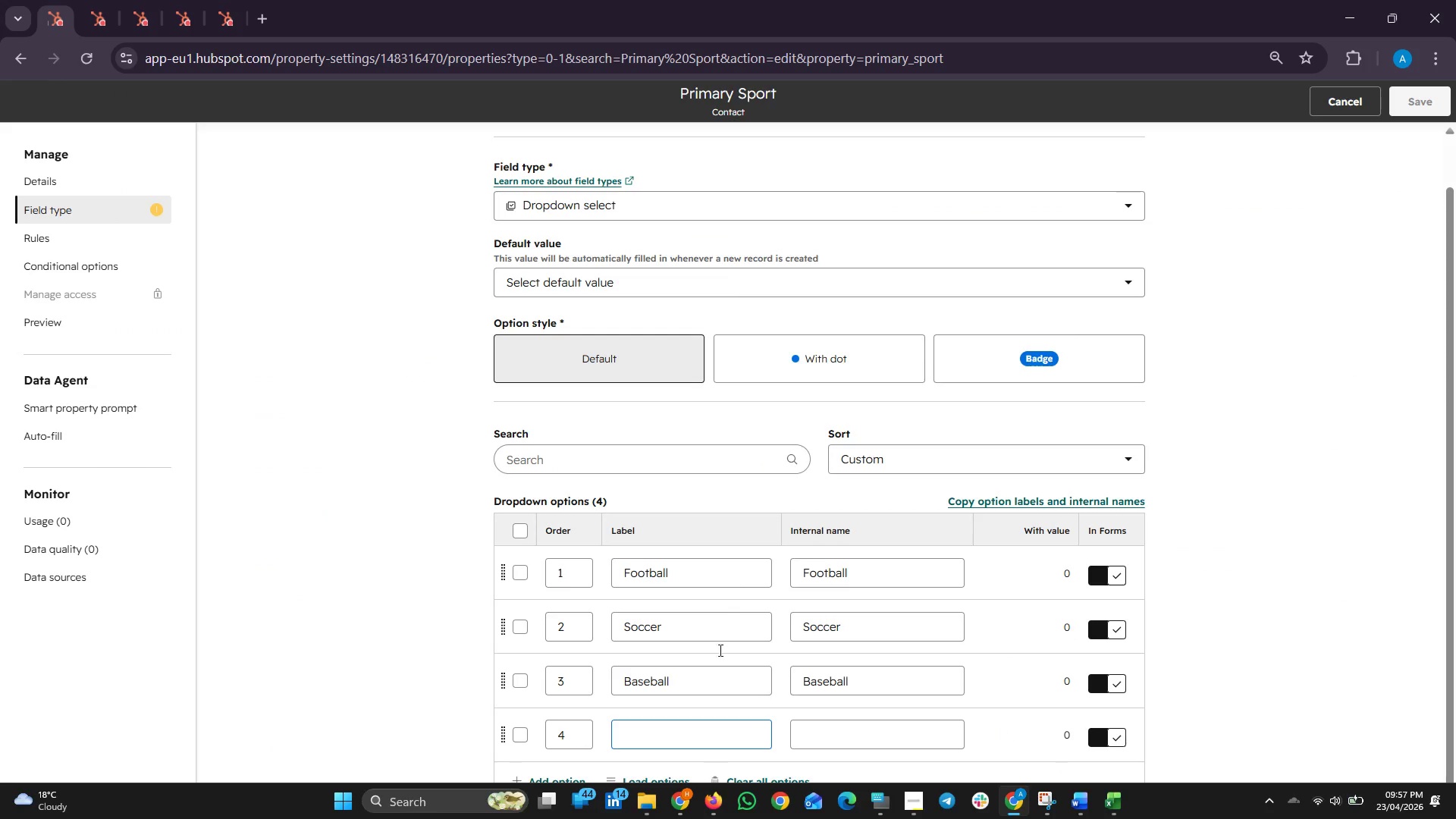 
scroll: coordinate [713, 679], scroll_direction: down, amount: 2.0
 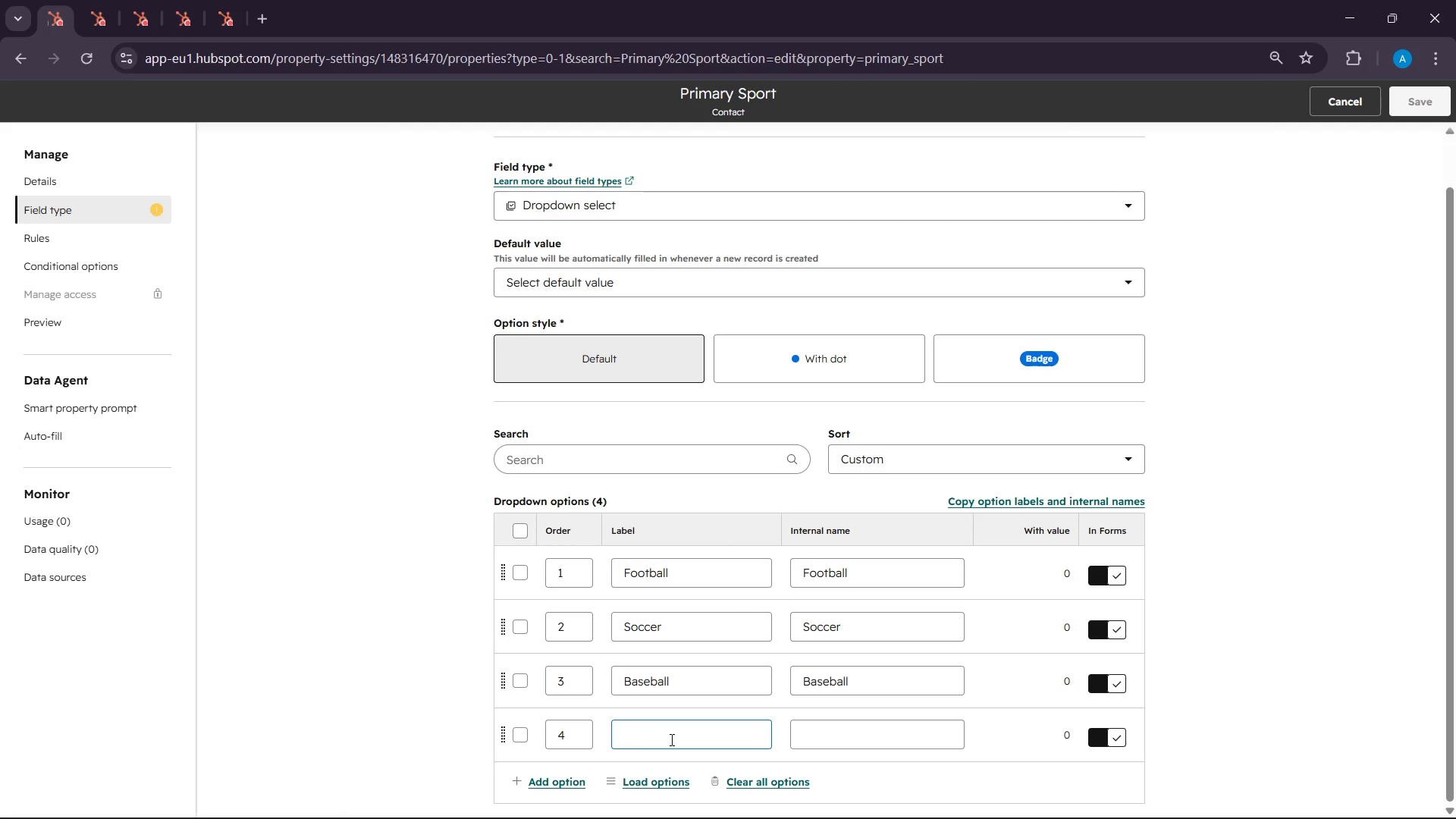 
key(Control+V)
 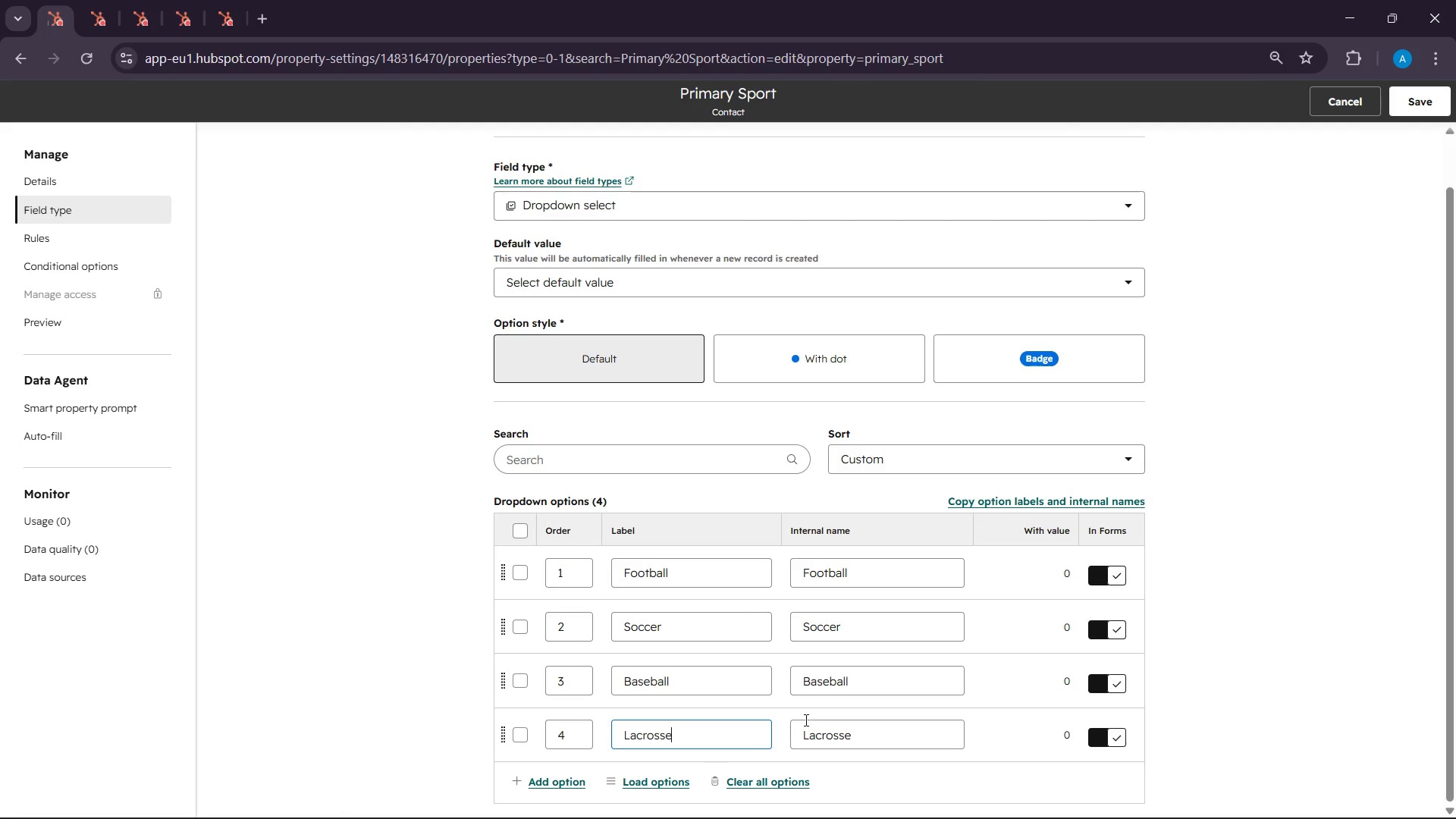 
scroll: coordinate [806, 717], scroll_direction: down, amount: 3.0
 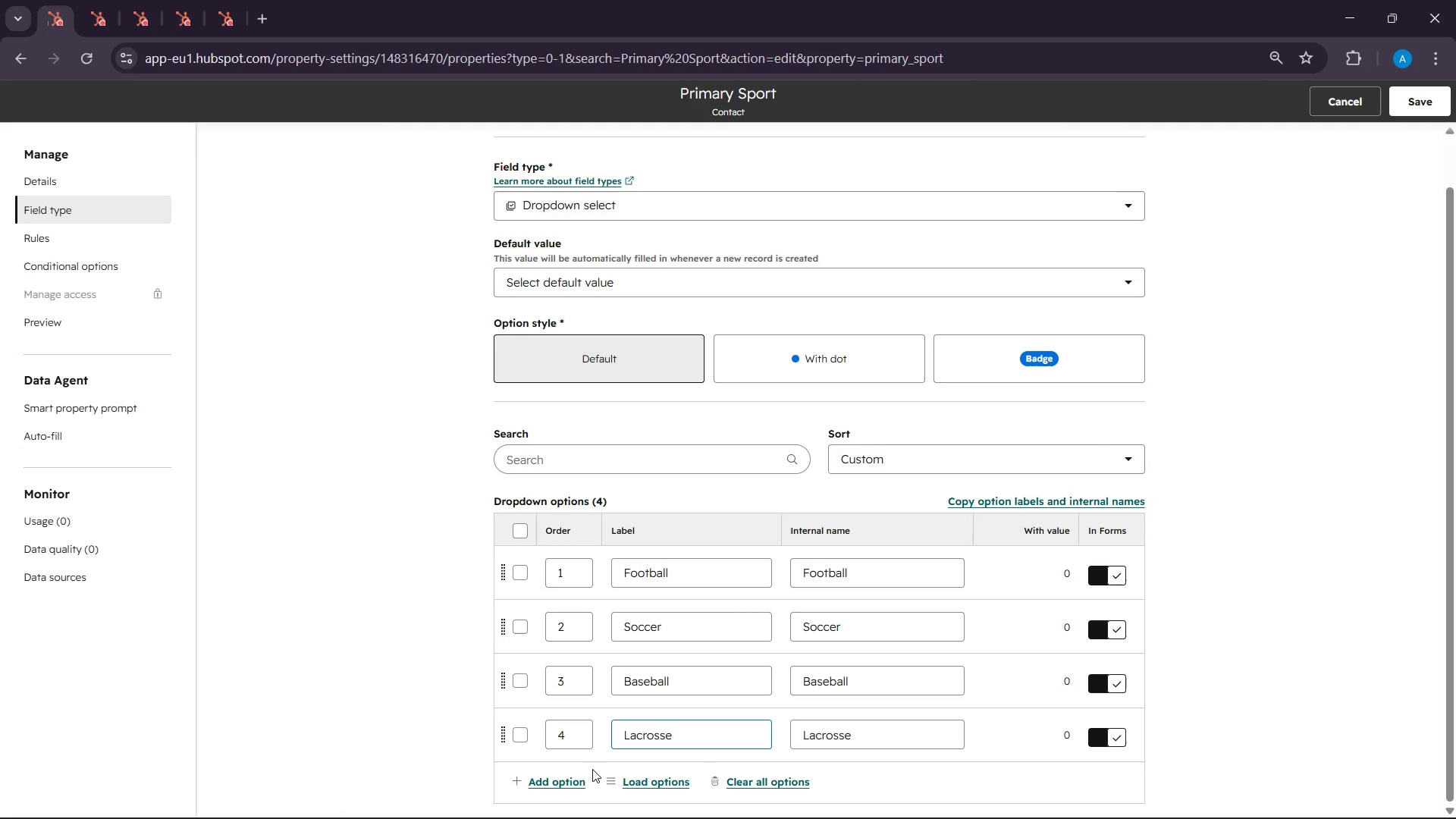 
left_click([563, 781])
 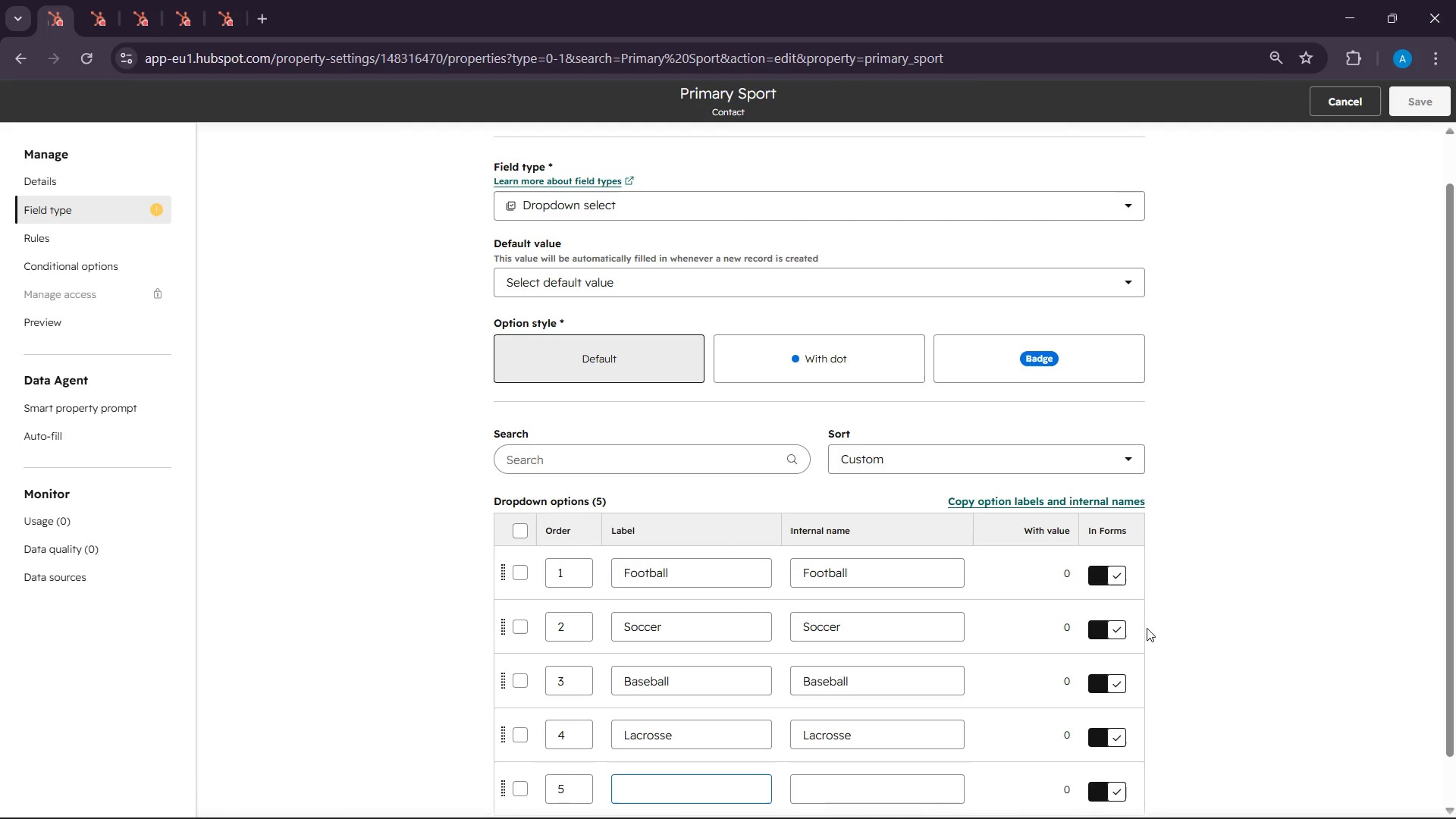 
scroll: coordinate [1173, 631], scroll_direction: down, amount: 2.0
 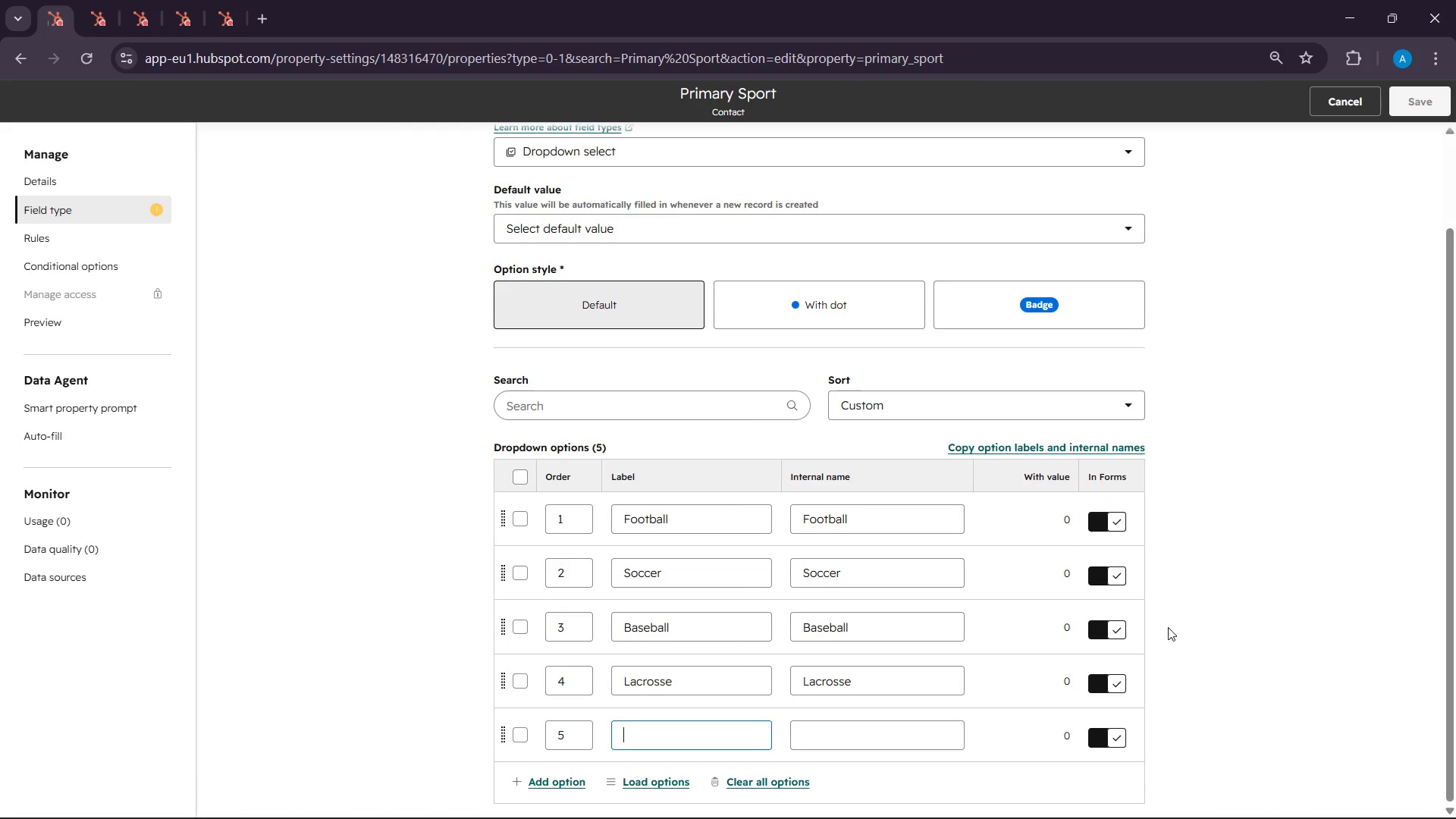 
wait(12.05)
 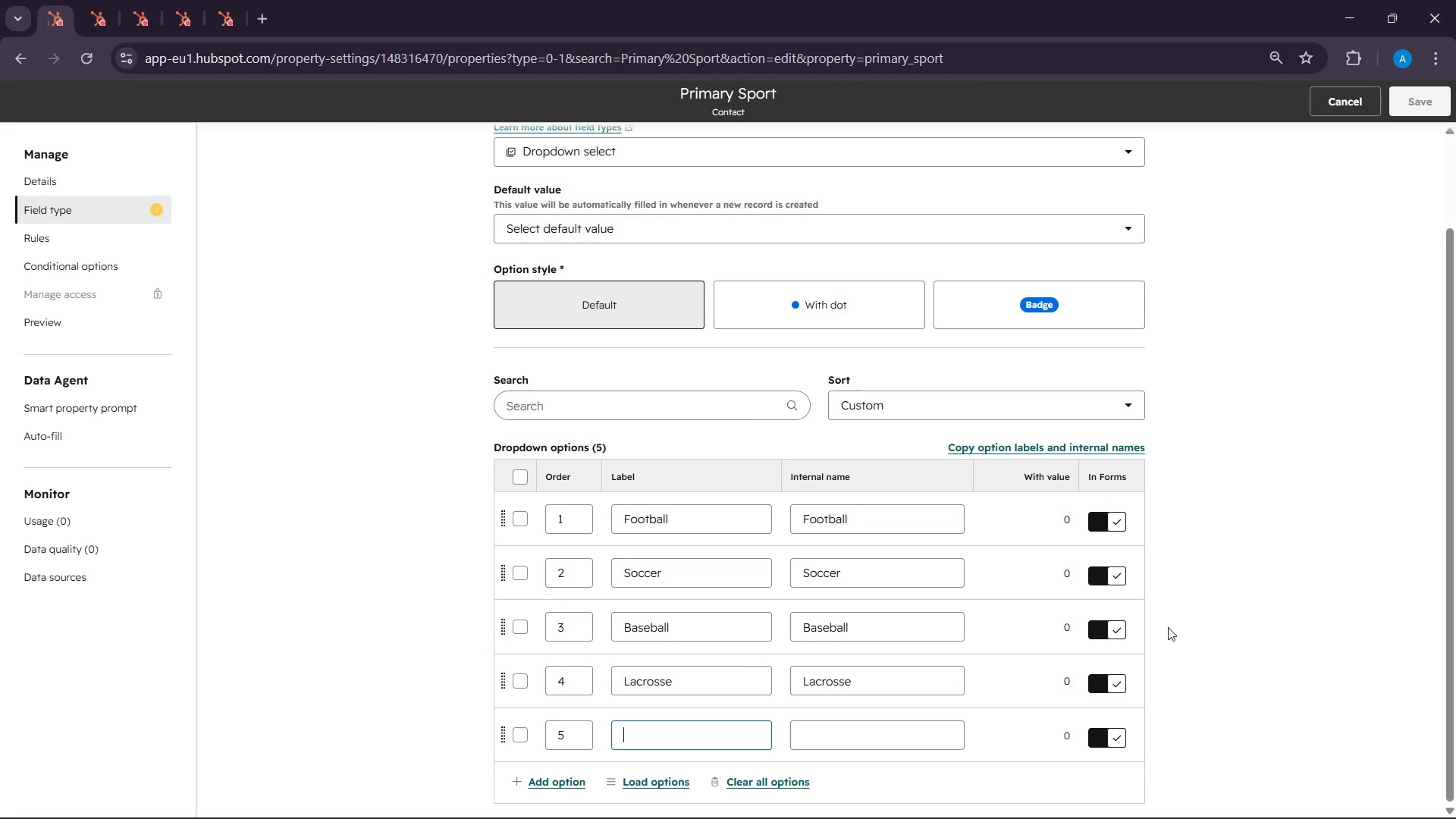 
left_click([1125, 801])
 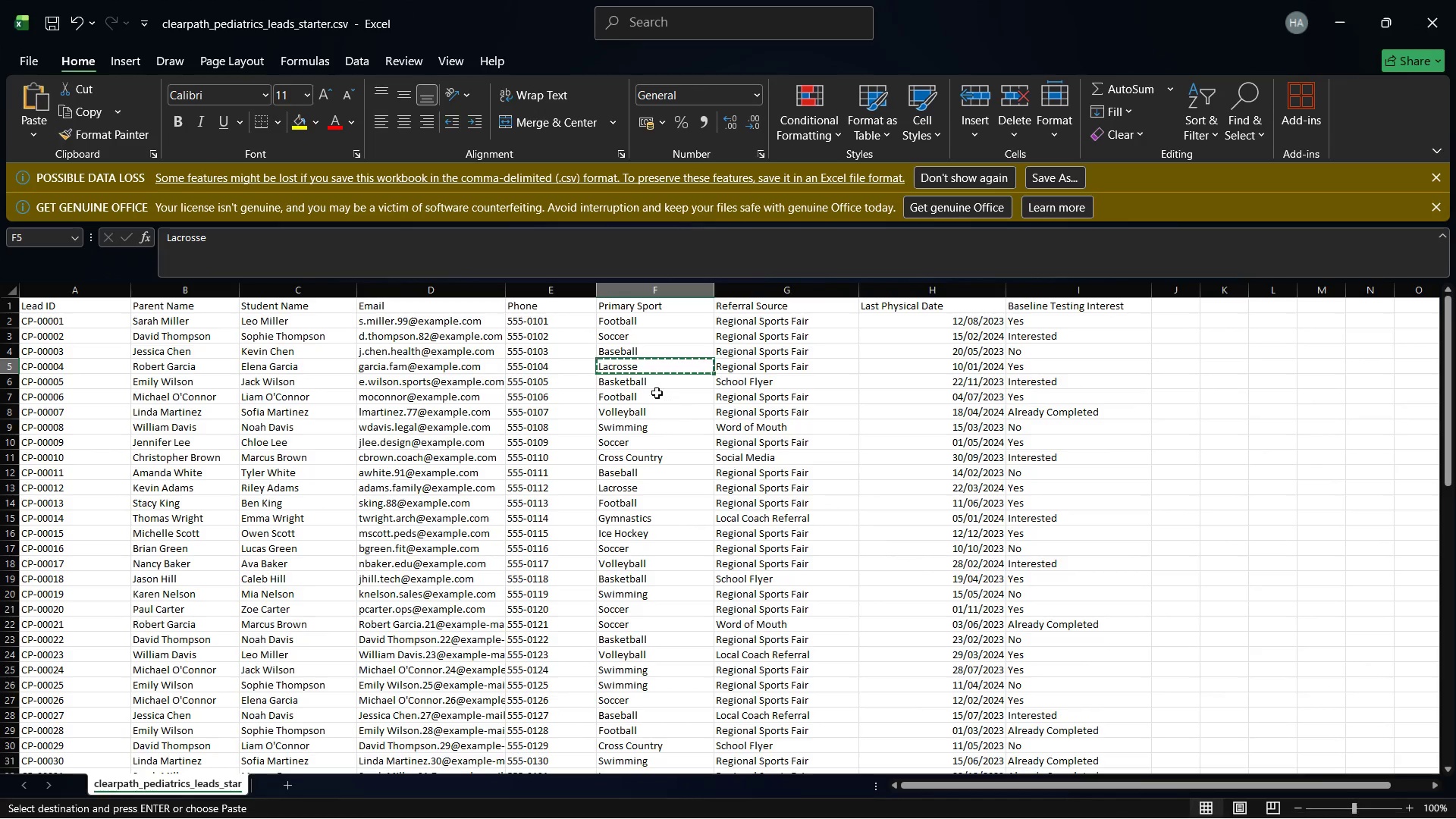 
left_click([648, 383])
 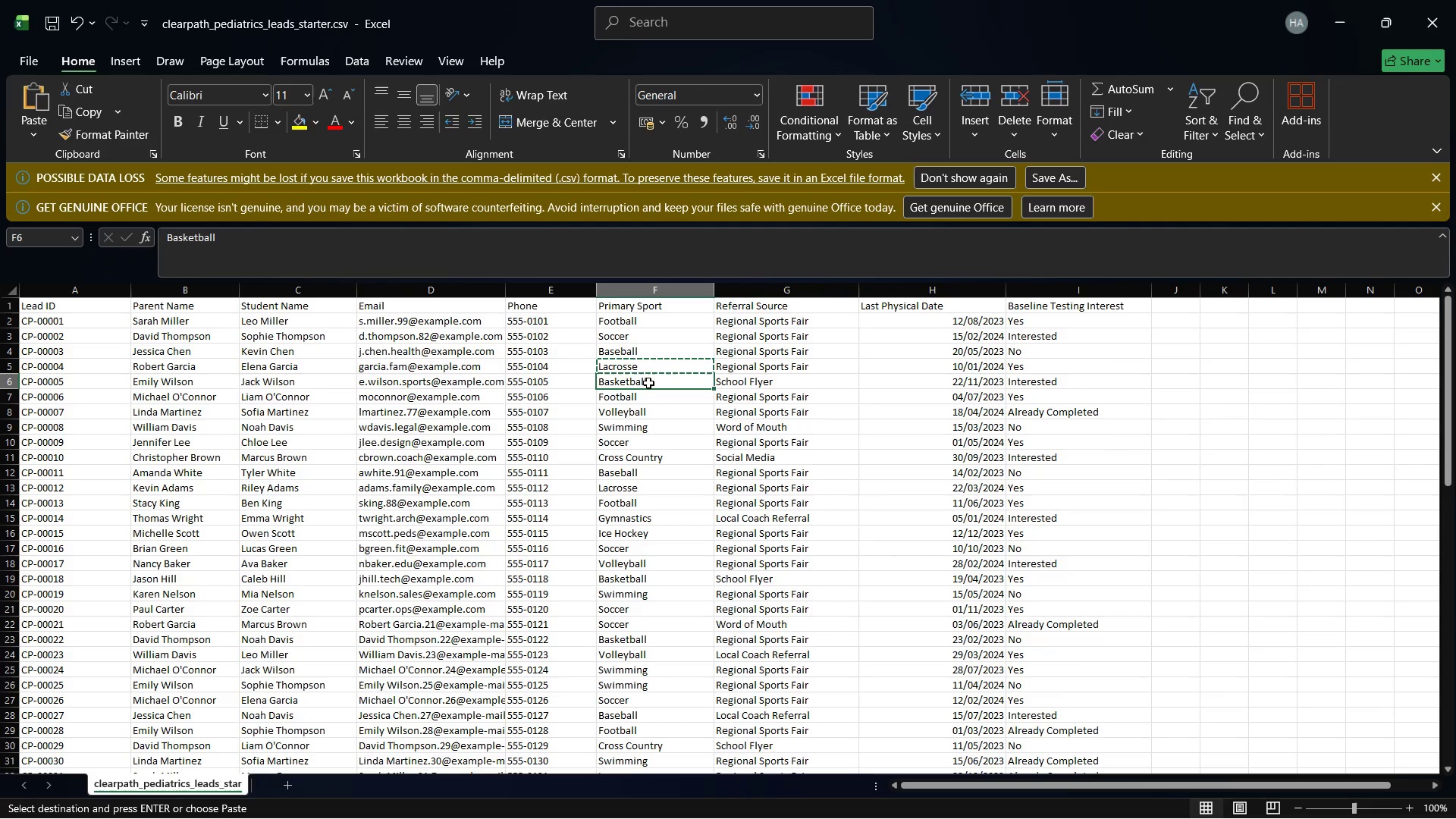 
key(Control+C)
 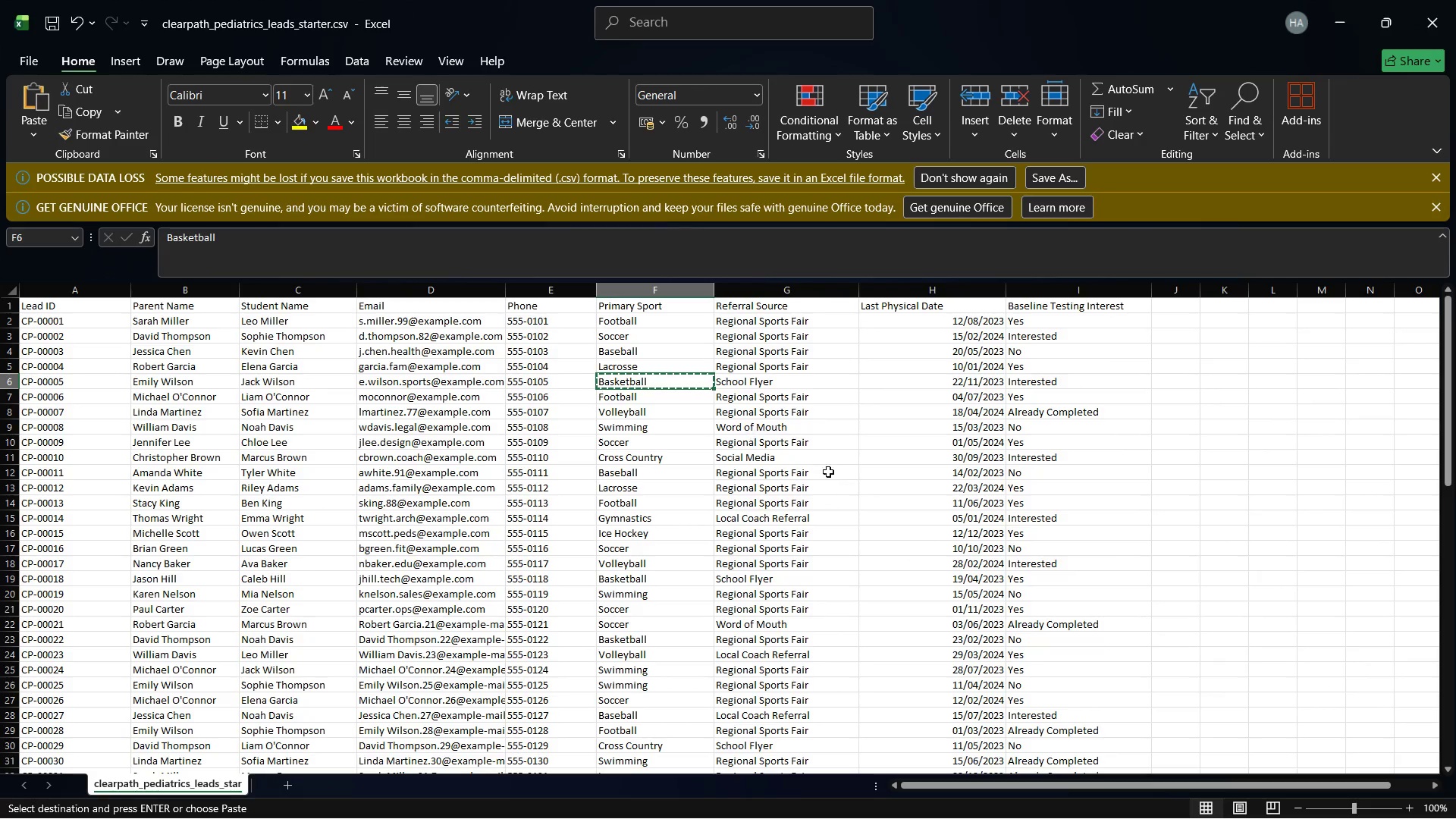 
left_click([1122, 795])
 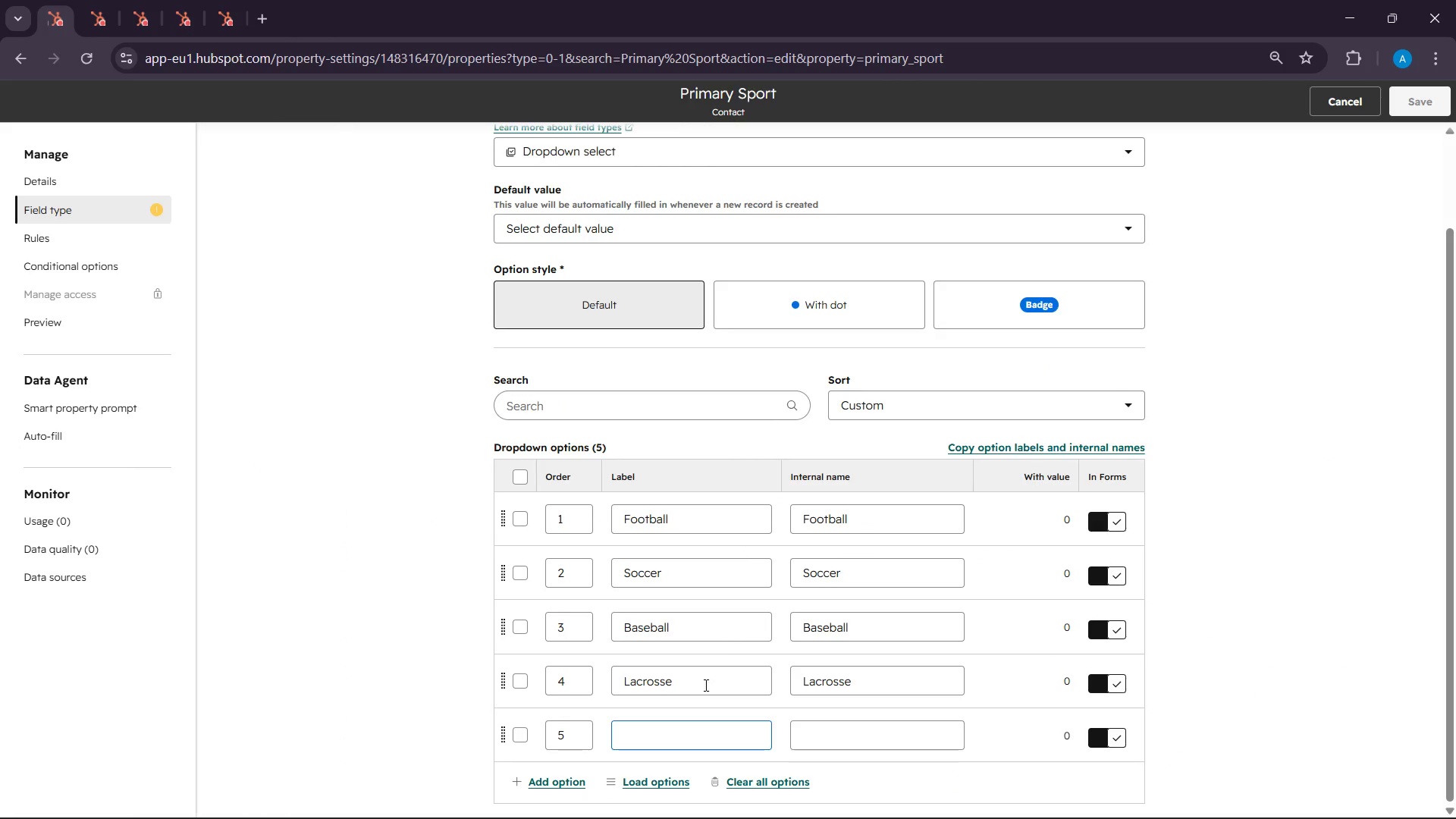 
key(Control+V)
 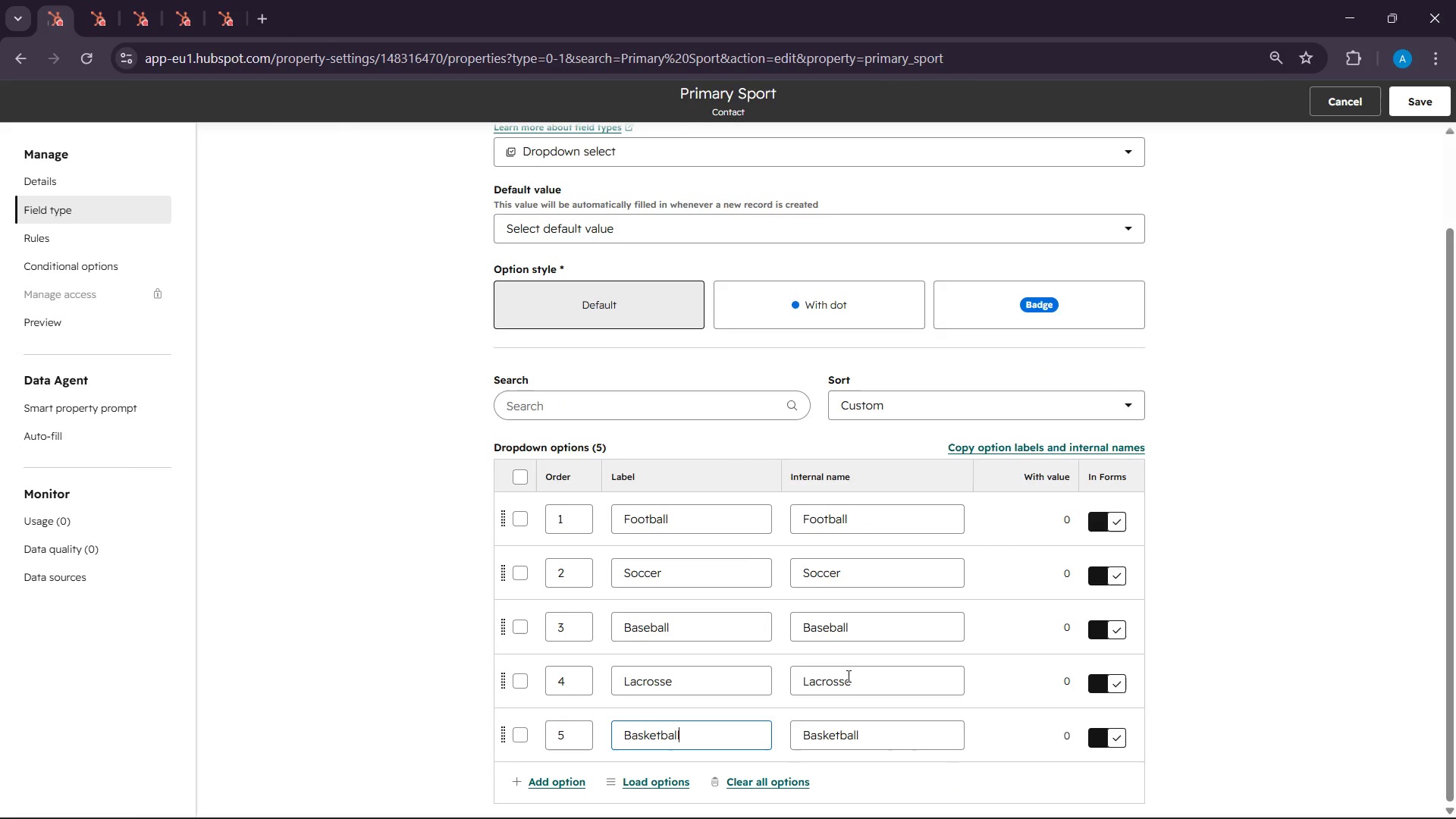 
scroll: coordinate [849, 669], scroll_direction: down, amount: 4.0
 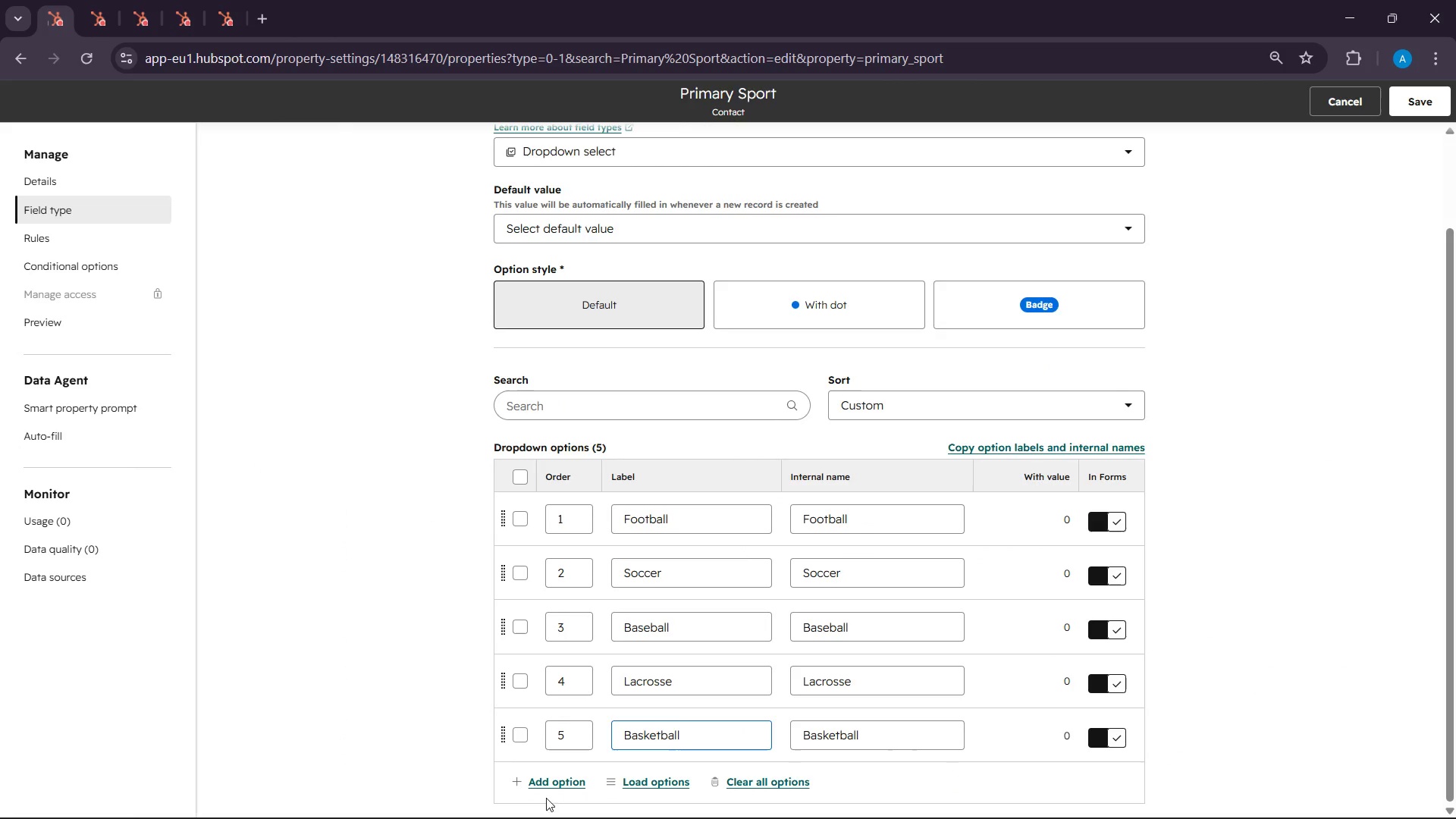 
left_click([548, 783])
 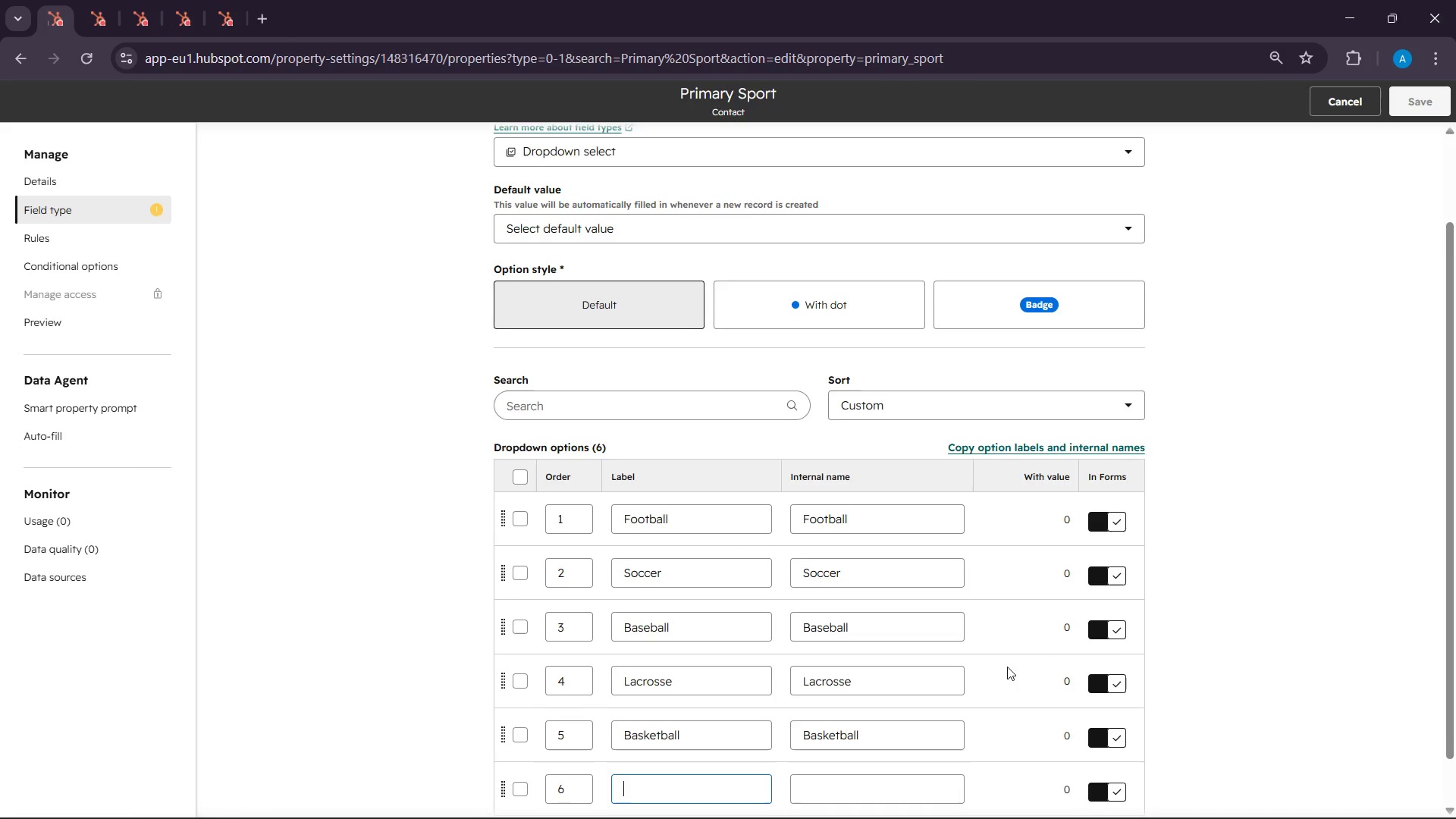 
scroll: coordinate [1020, 667], scroll_direction: down, amount: 3.0
 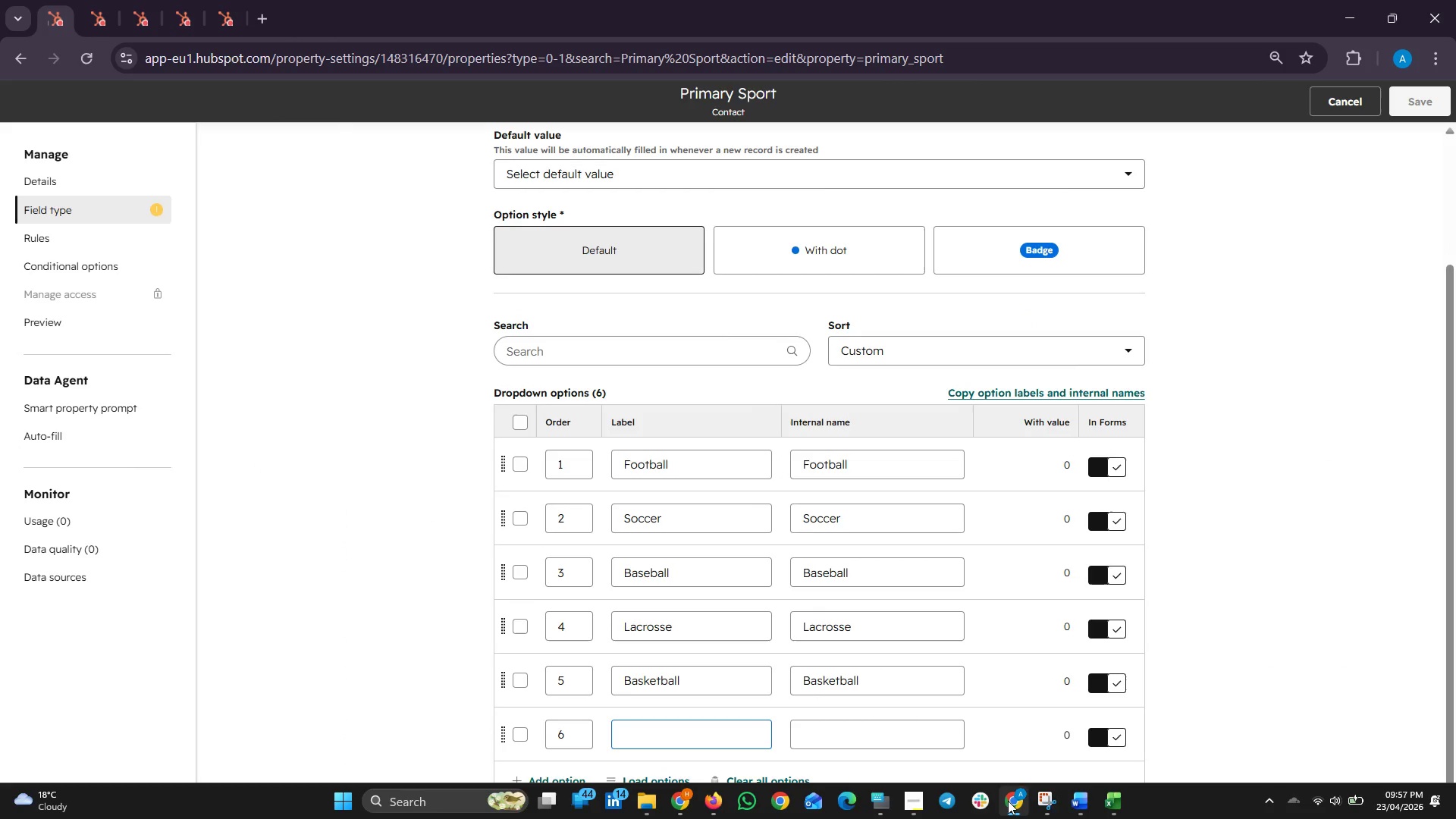 
left_click([1116, 805])
 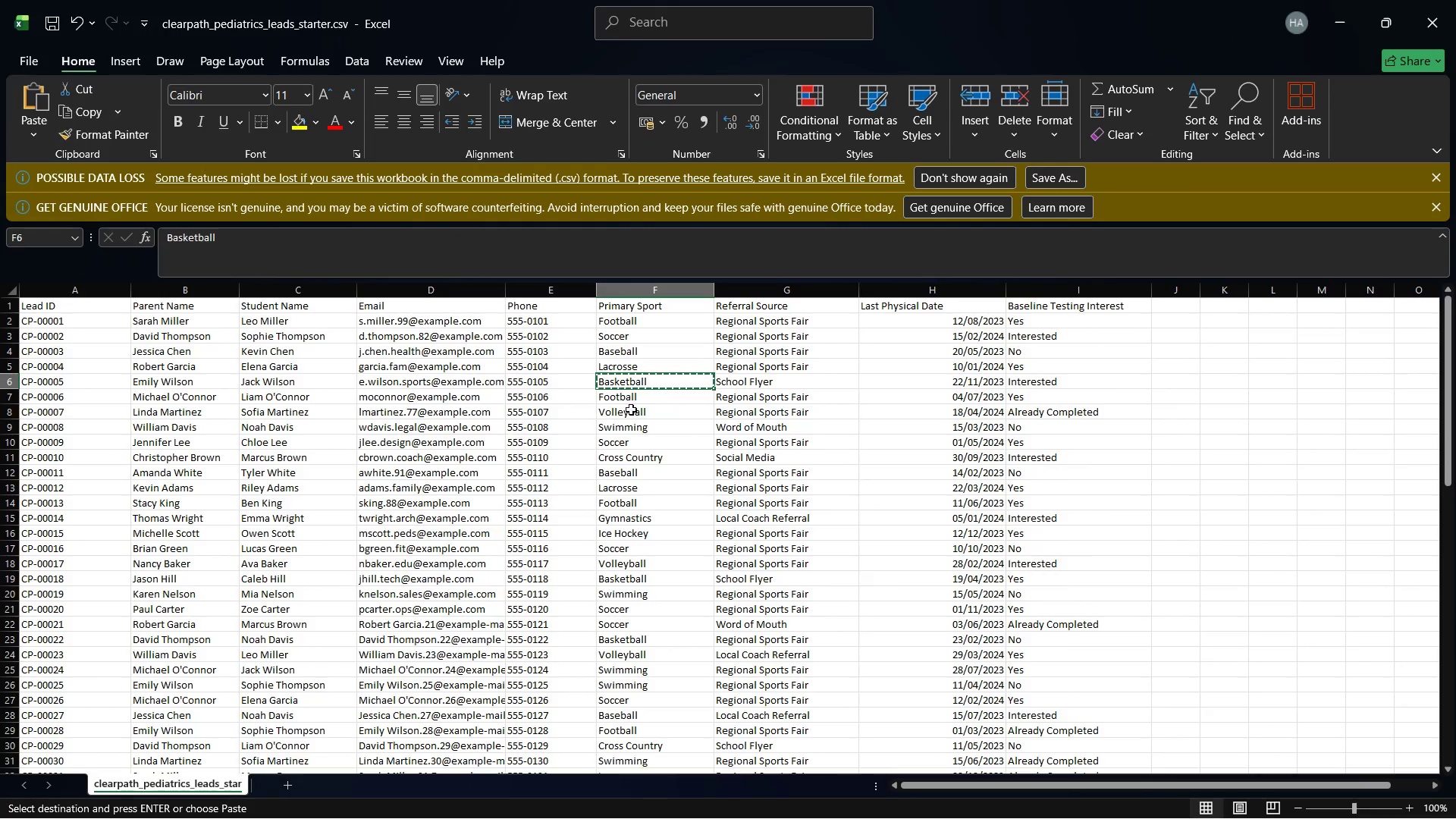 
left_click([644, 413])
 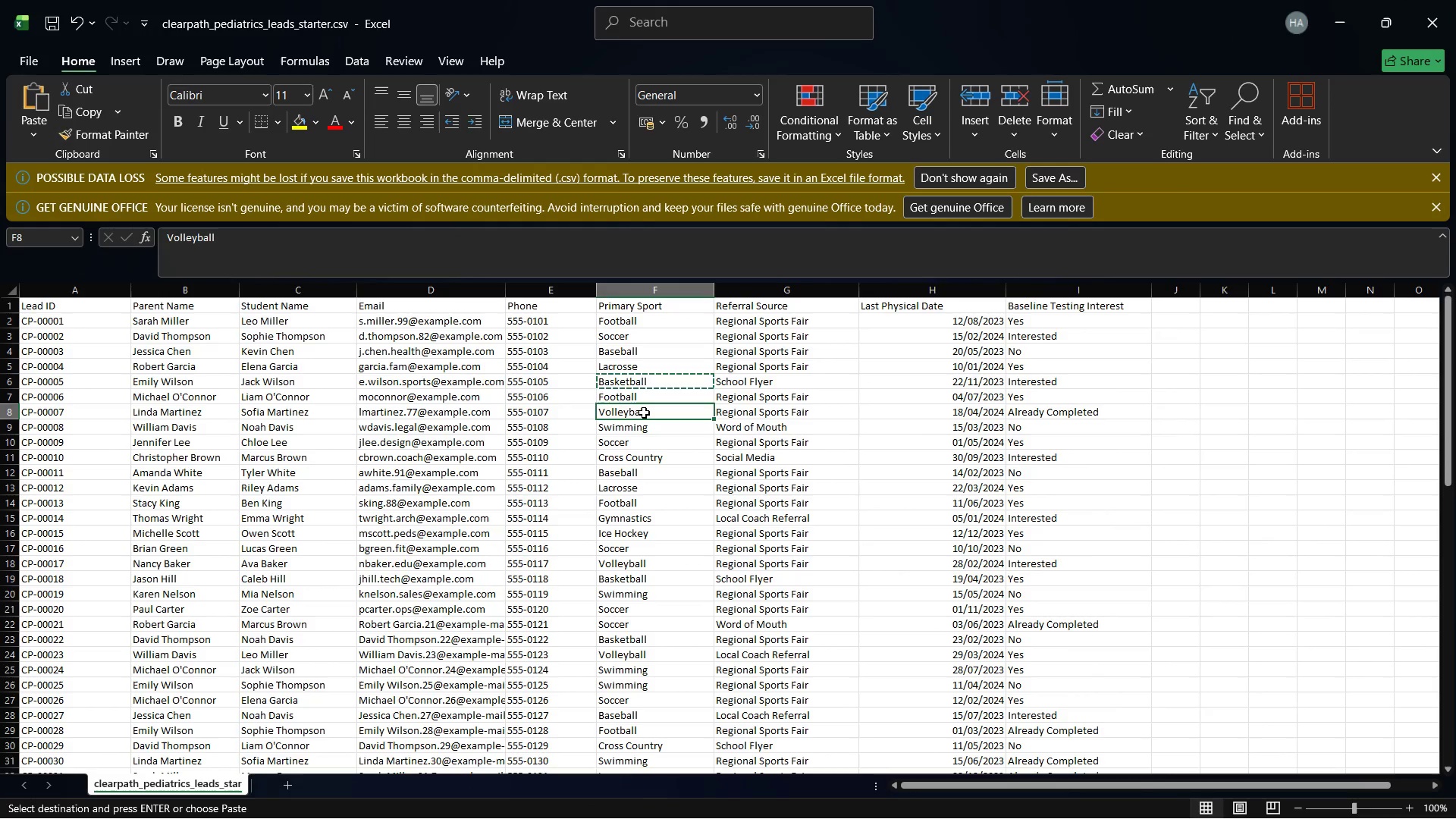 
key(Control+C)
 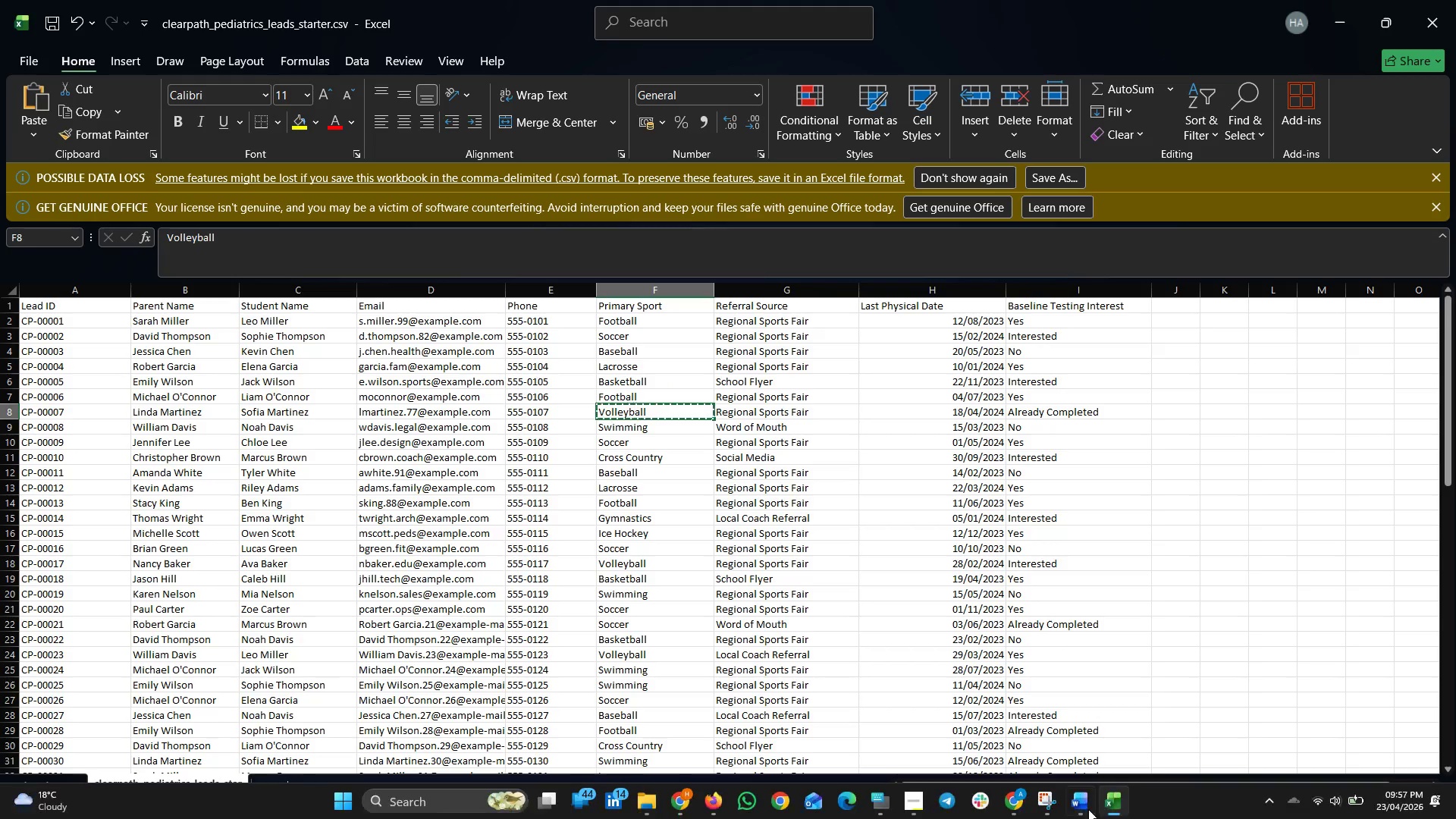 
left_click([1123, 799])
 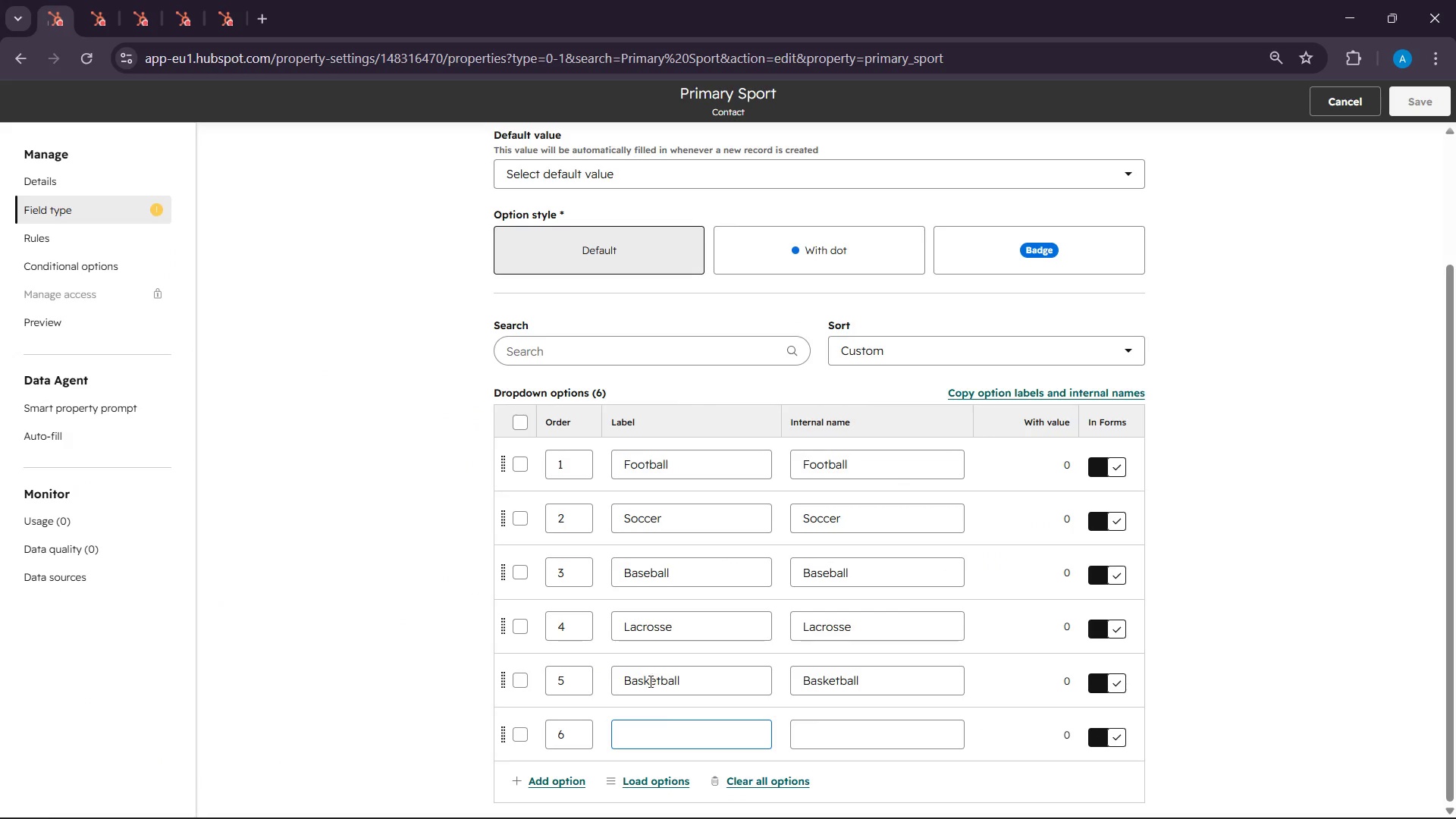 
key(Control+V)
 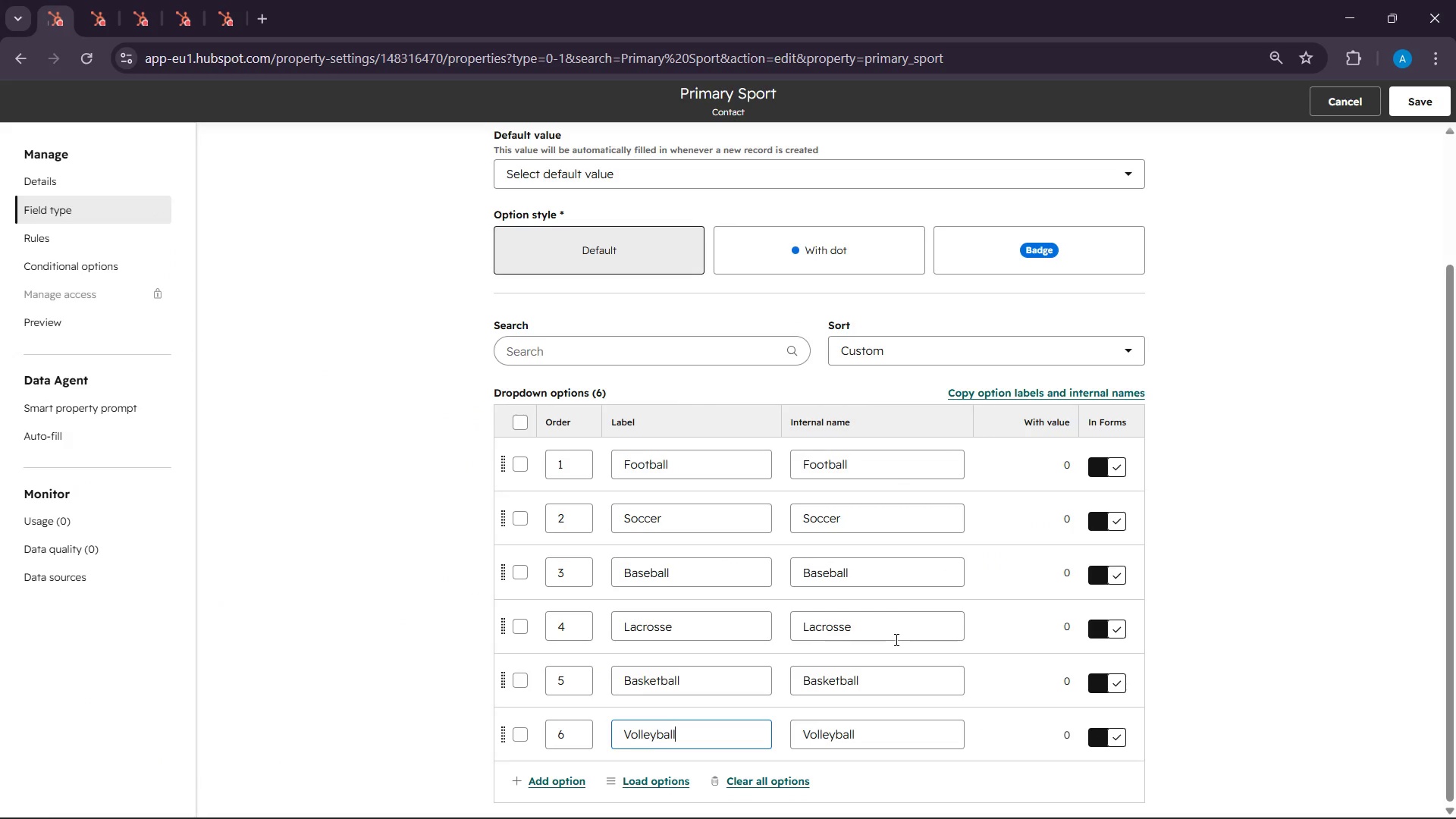 
wait(10.67)
 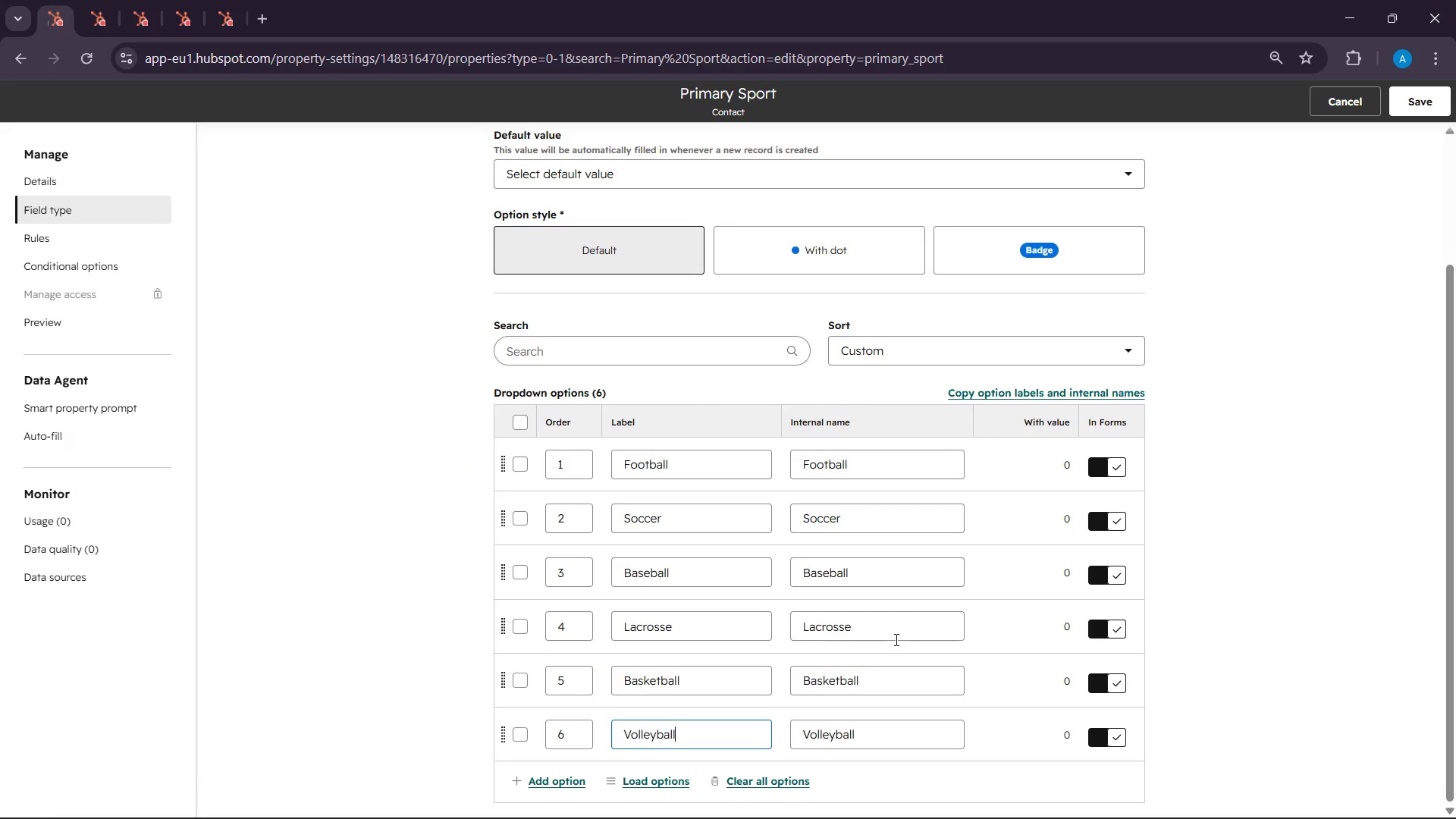 
left_click([1136, 812])
 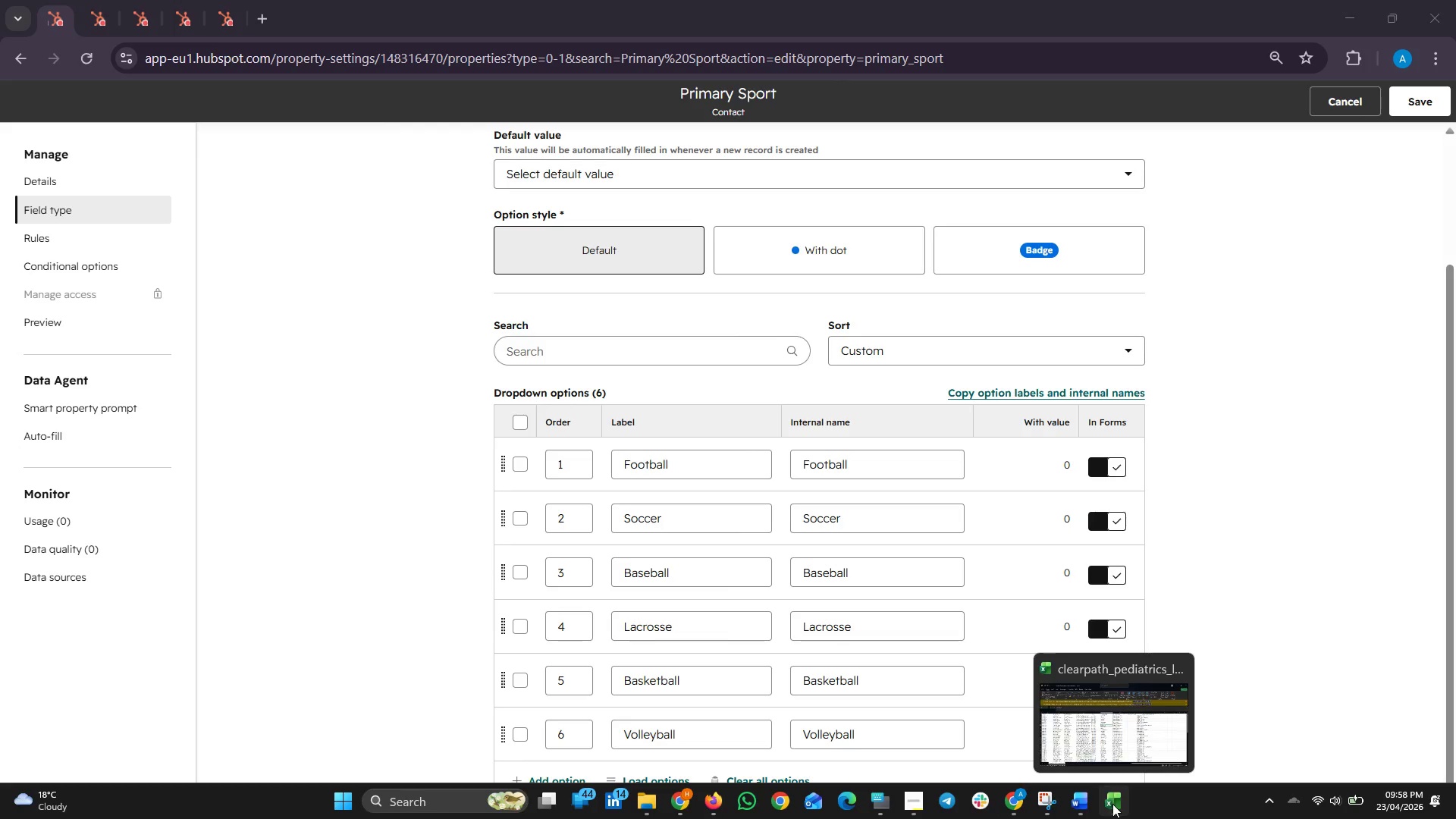 
scroll: coordinate [557, 726], scroll_direction: down, amount: 7.0
 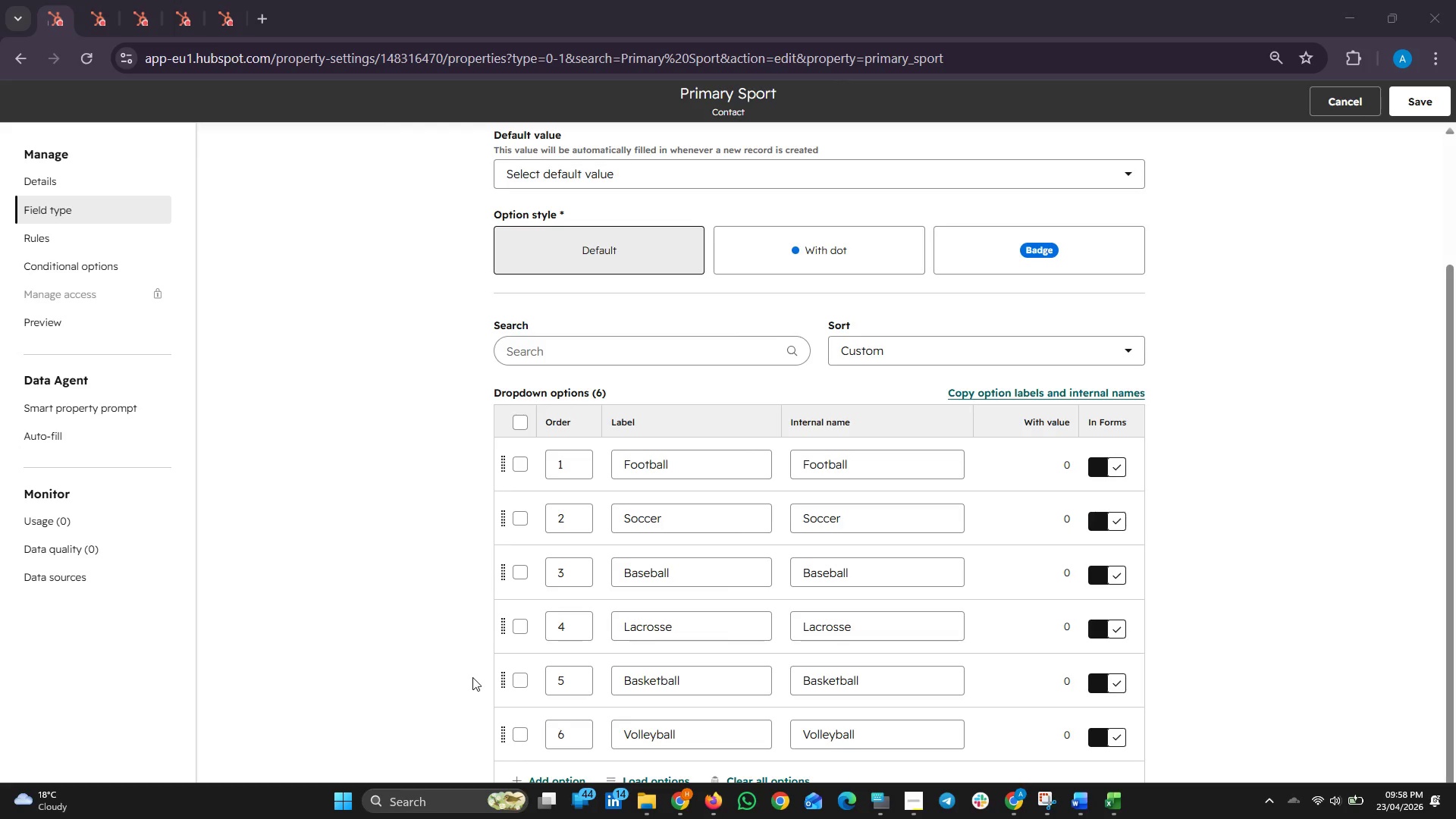 
left_click([471, 676])
 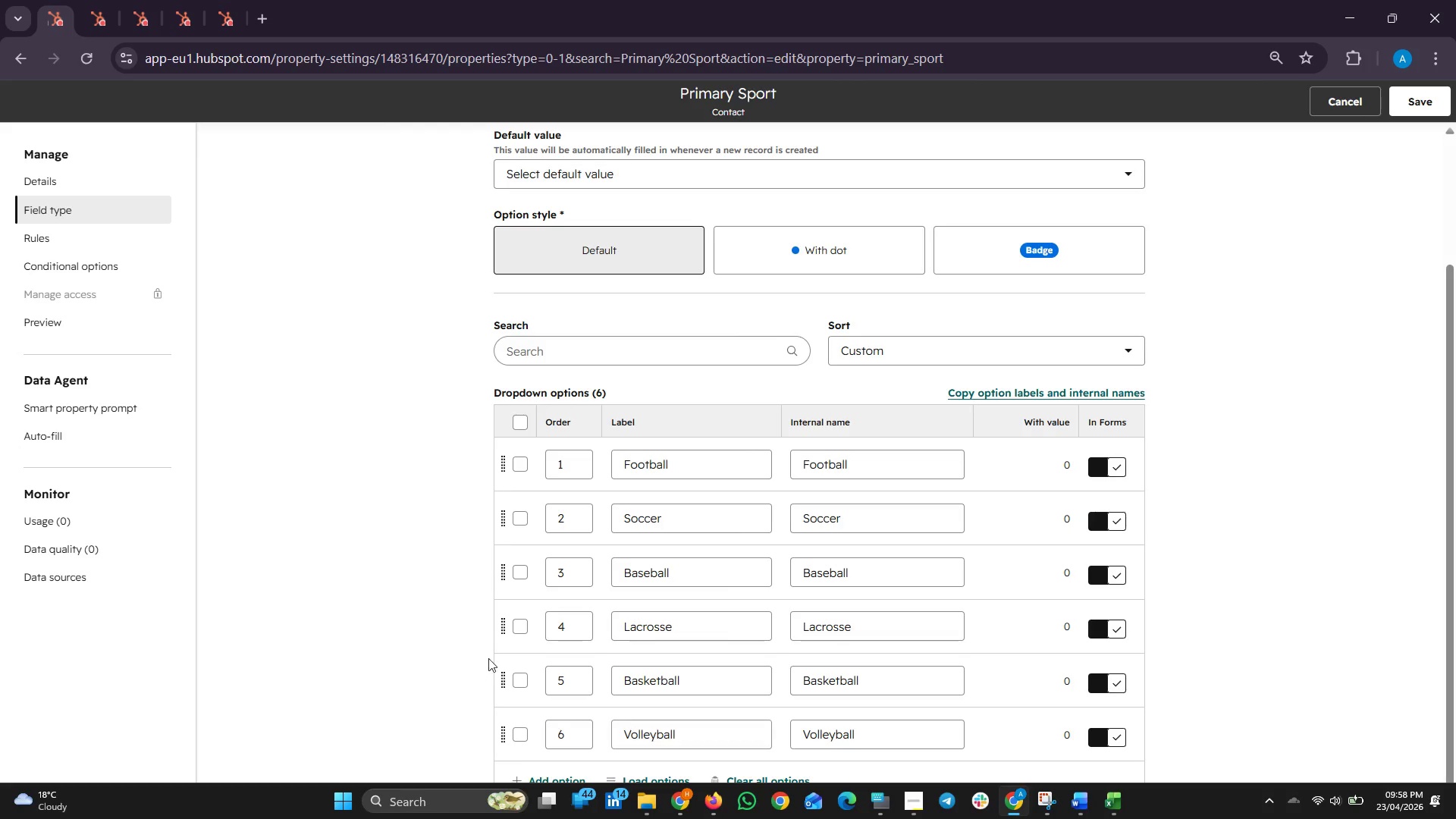 
scroll: coordinate [491, 657], scroll_direction: down, amount: 4.0
 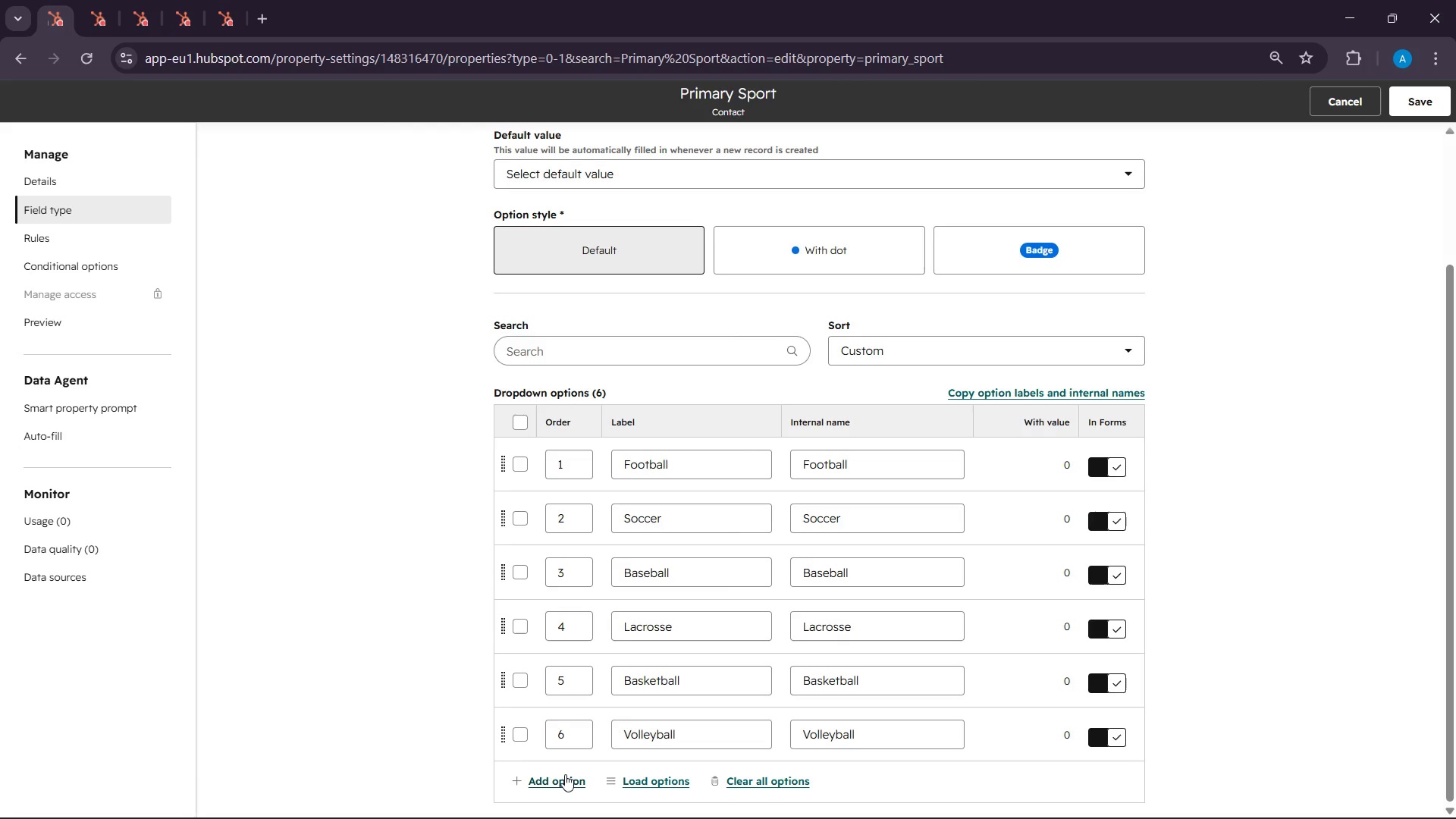 
left_click([556, 778])
 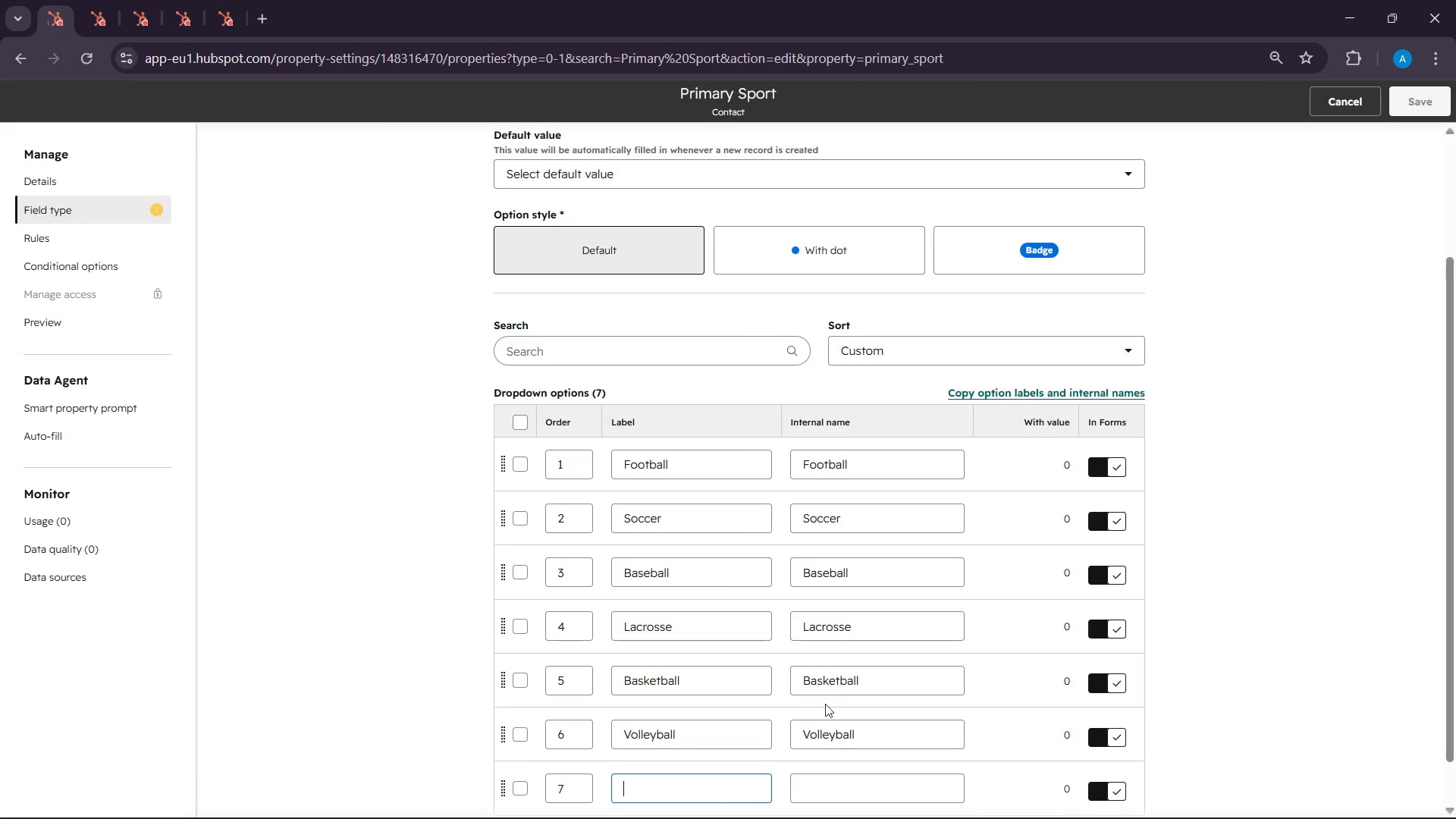 
scroll: coordinate [846, 698], scroll_direction: down, amount: 3.0
 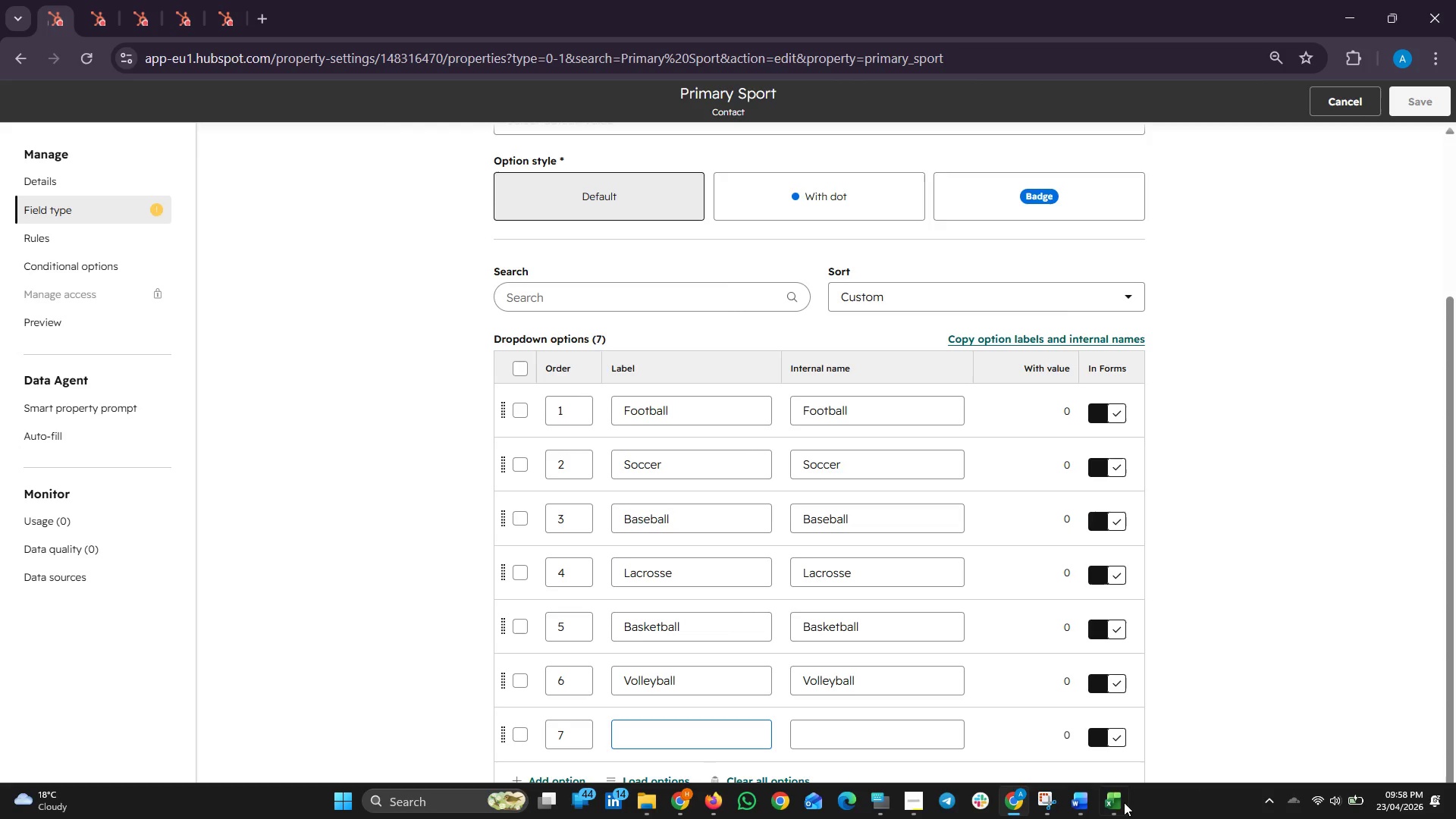 
left_click([1116, 802])
 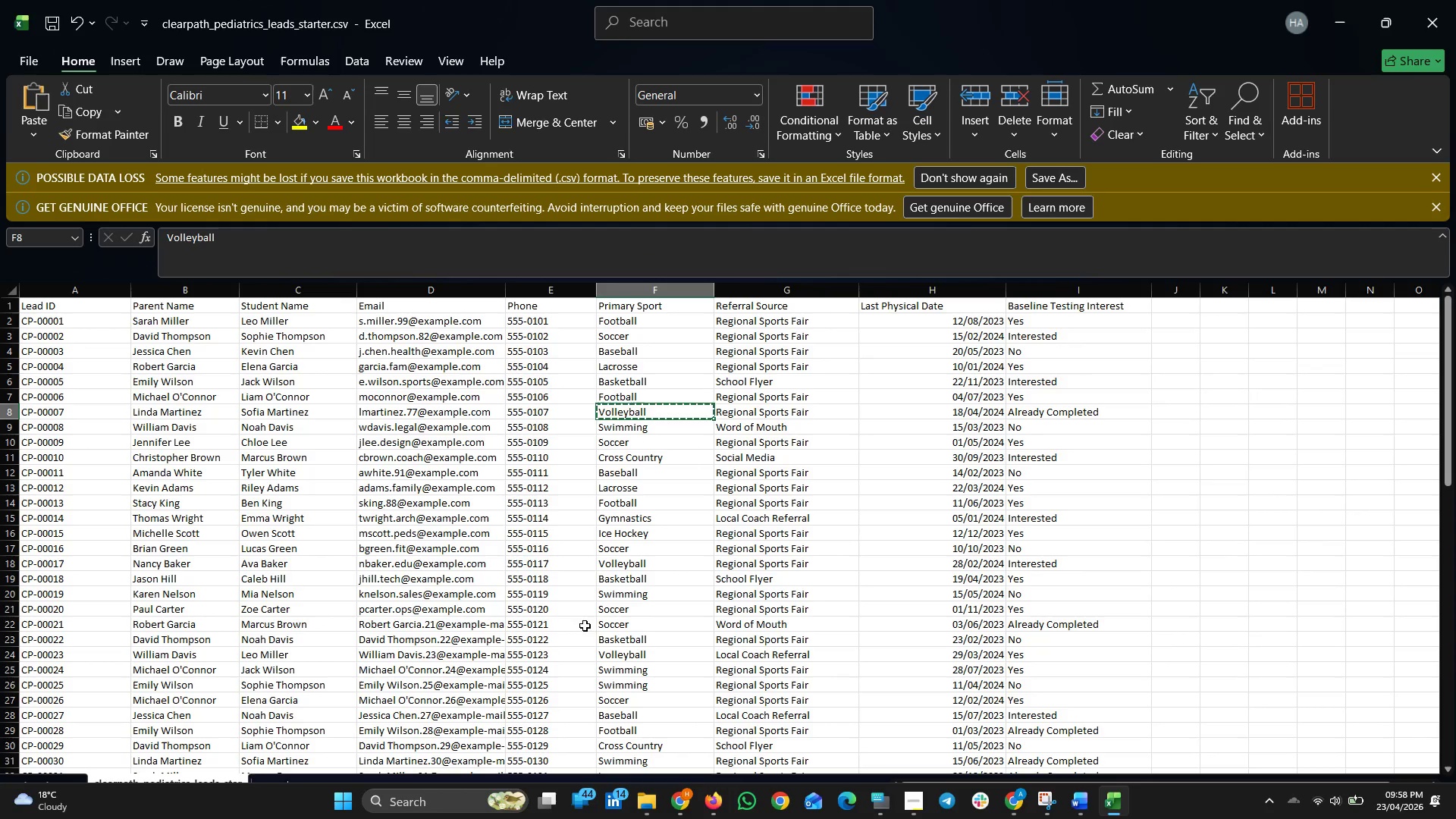 
left_click([617, 425])
 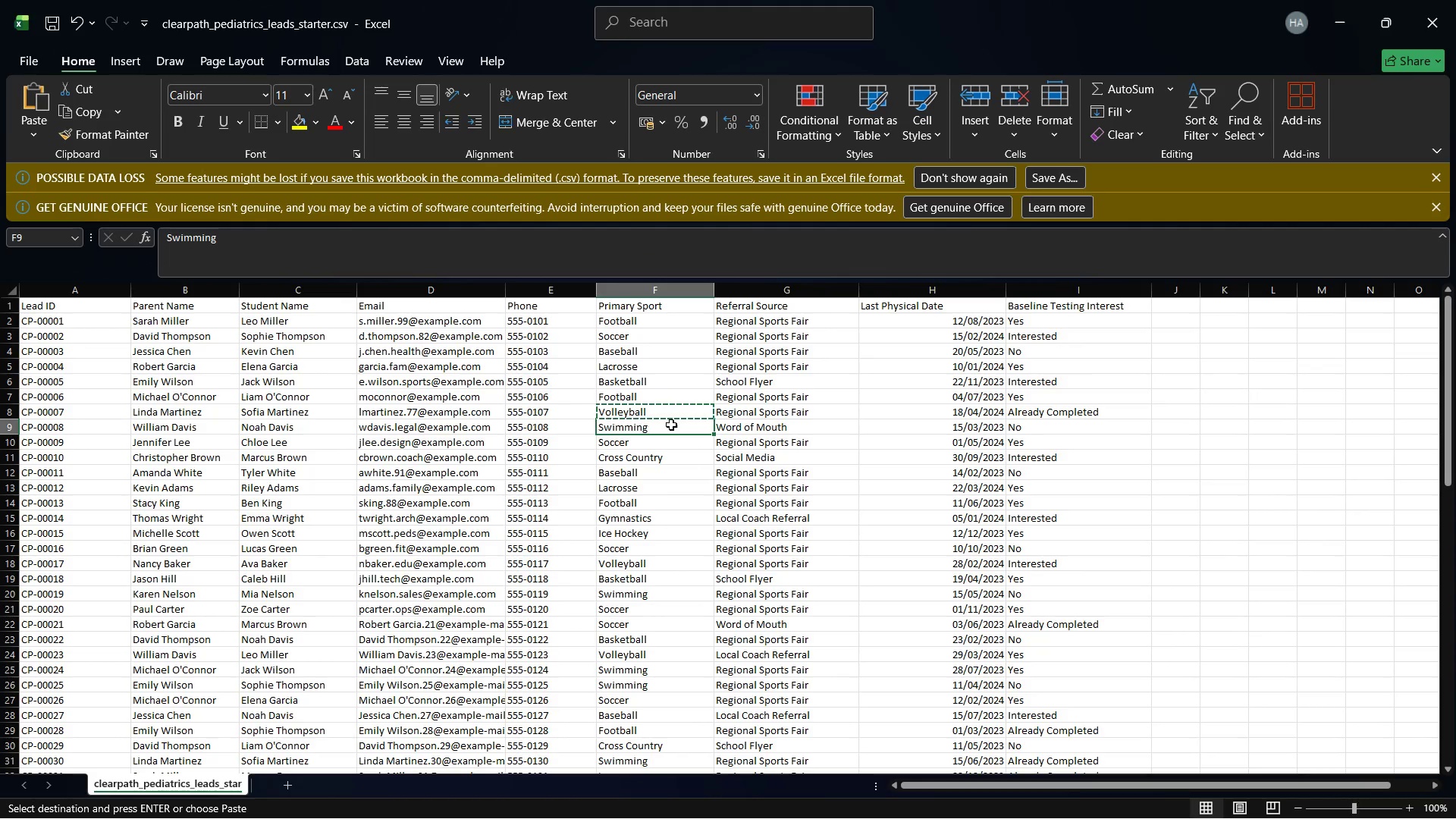 
key(Control+C)
 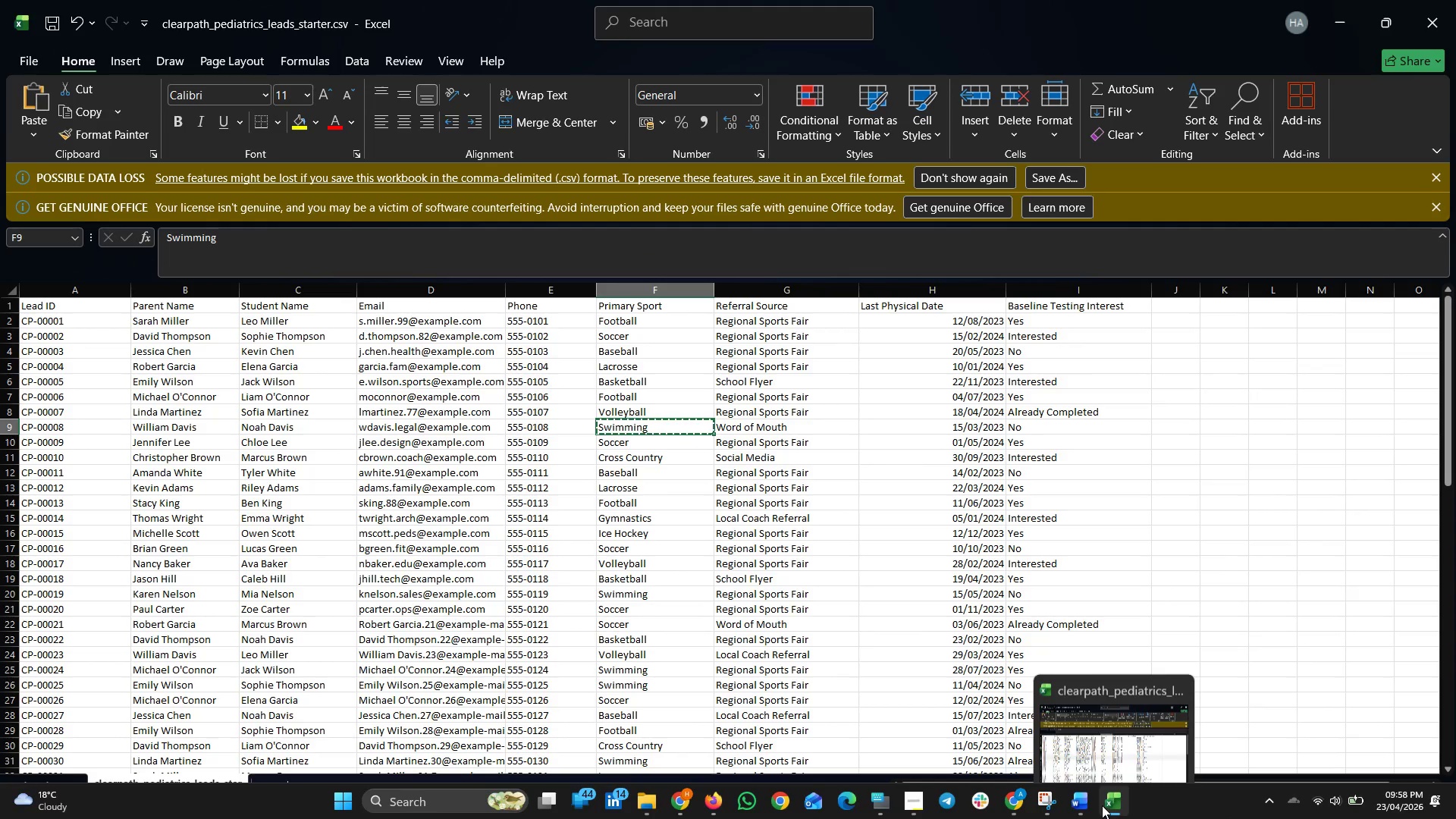 
left_click([1114, 808])
 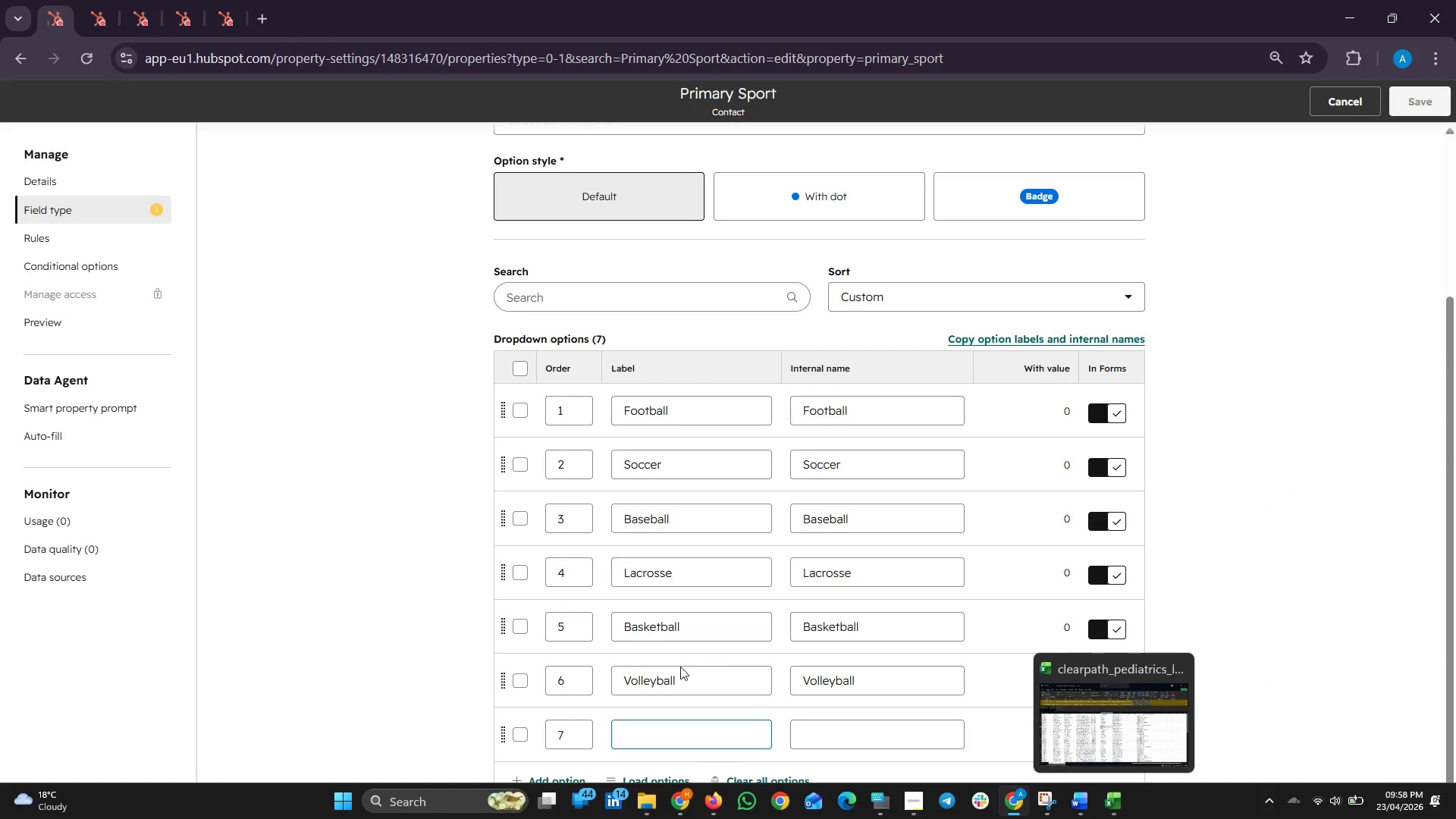 
key(Control+V)
 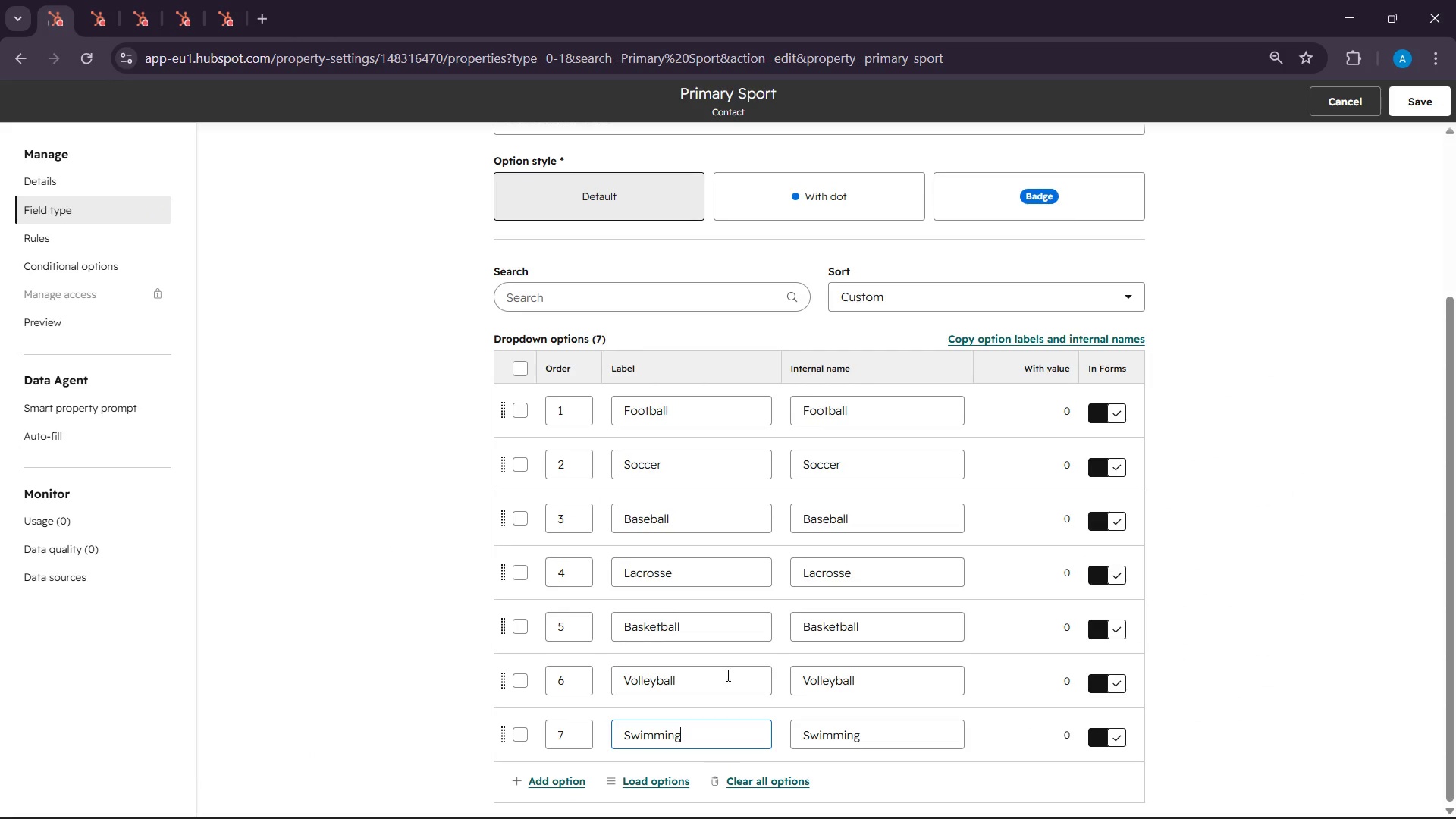 
scroll: coordinate [742, 676], scroll_direction: down, amount: 2.0
 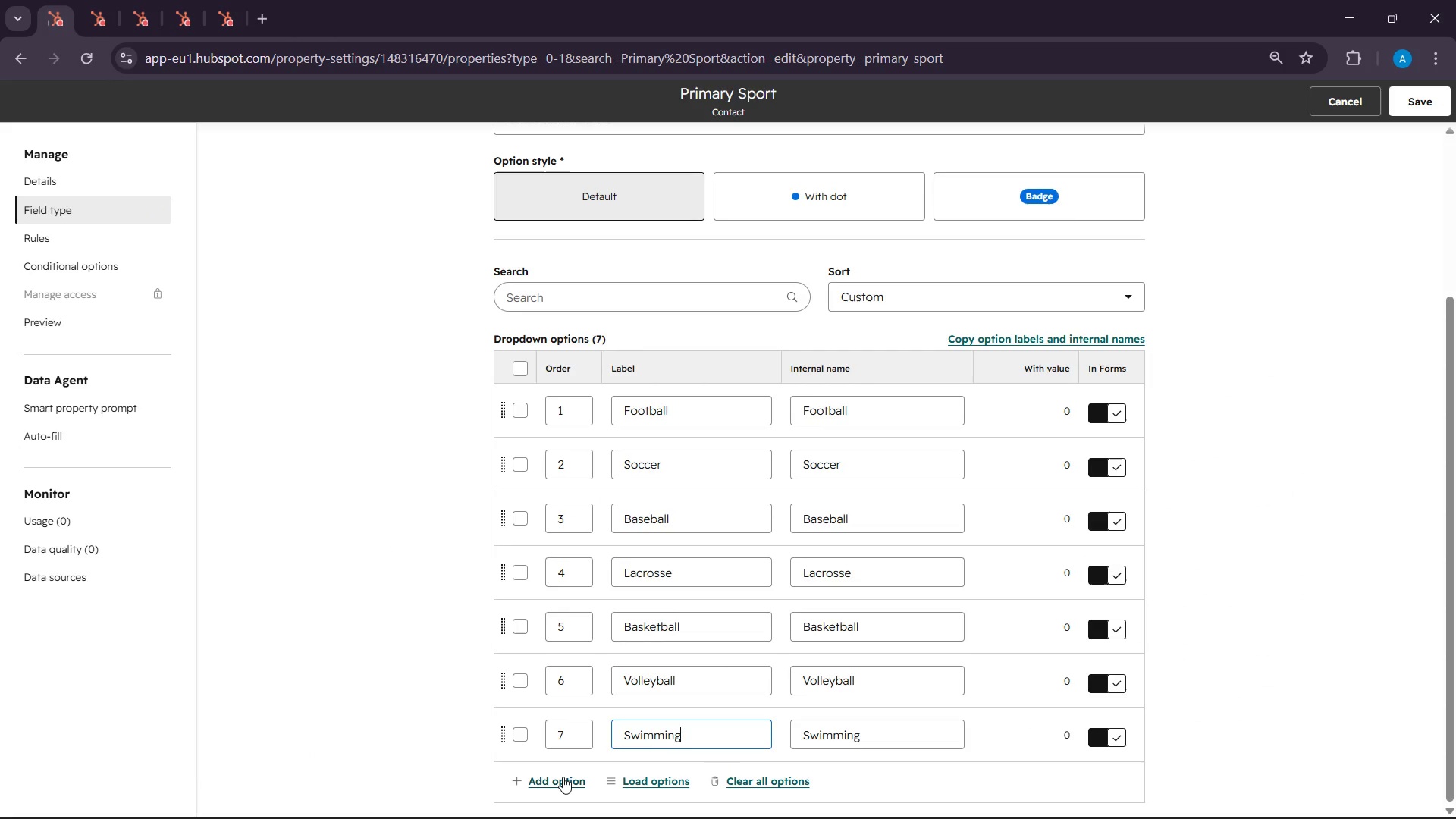 
left_click([563, 777])
 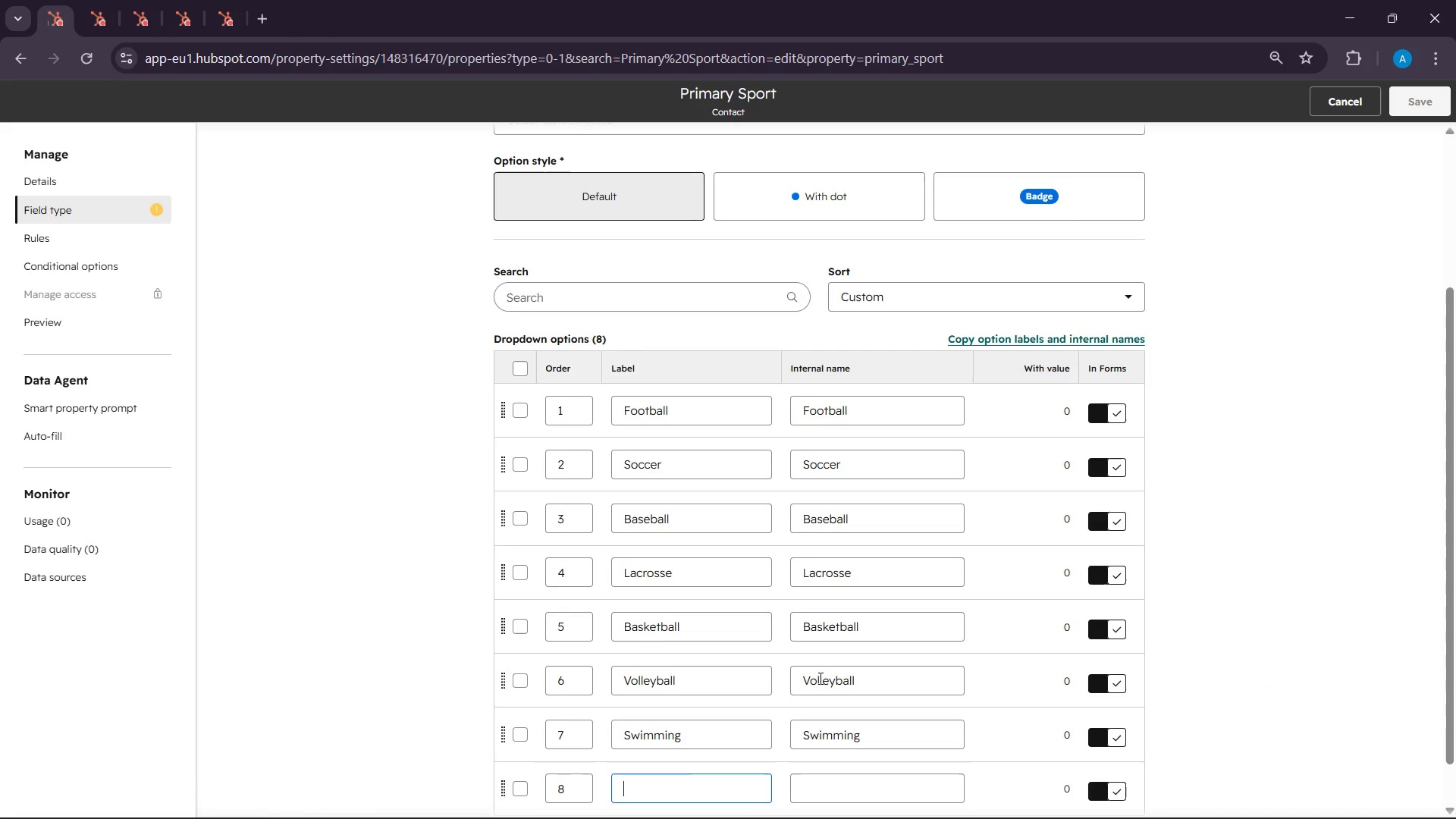 
scroll: coordinate [827, 676], scroll_direction: down, amount: 3.0
 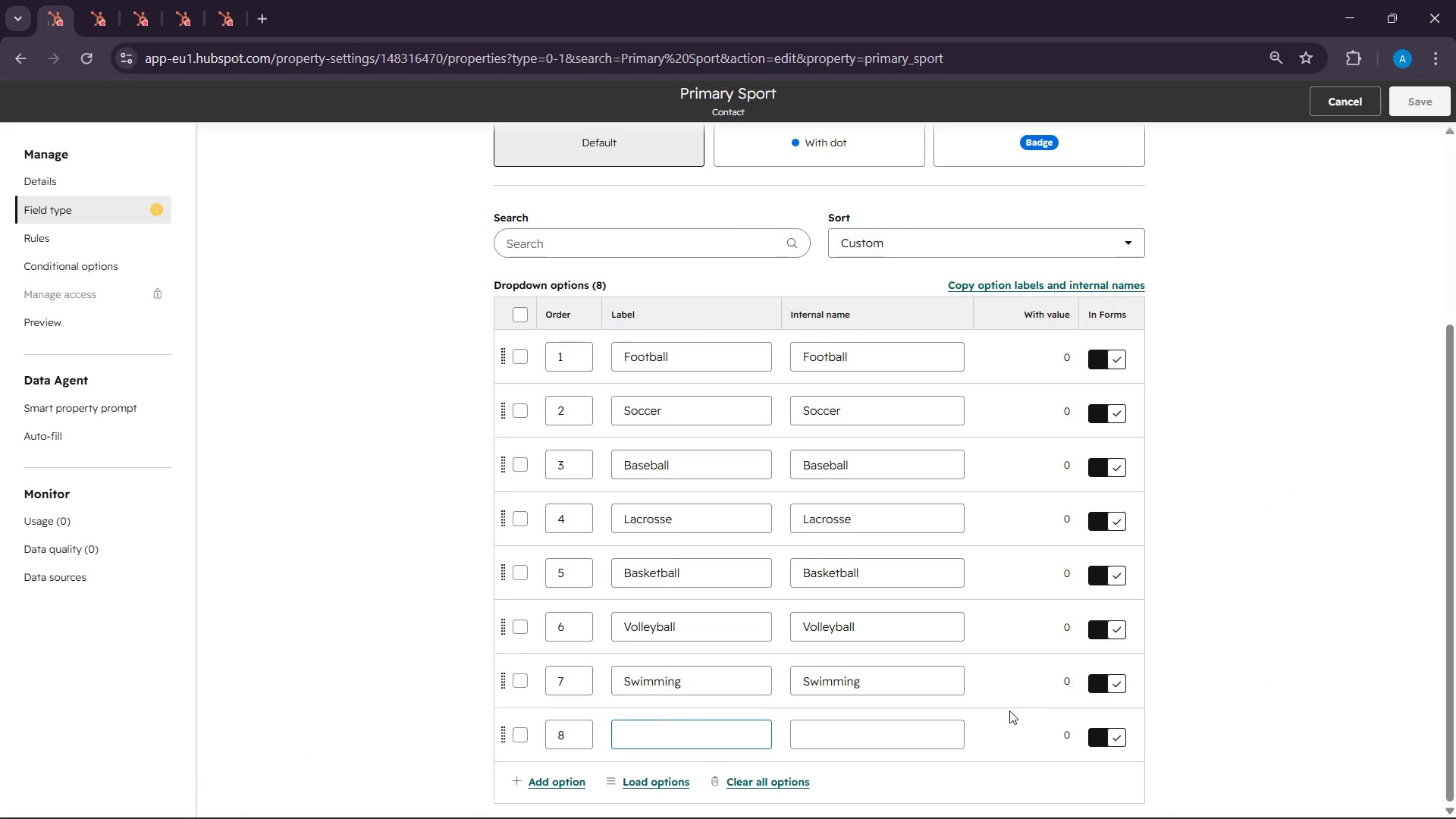 
scroll: coordinate [1009, 711], scroll_direction: up, amount: 10.0
 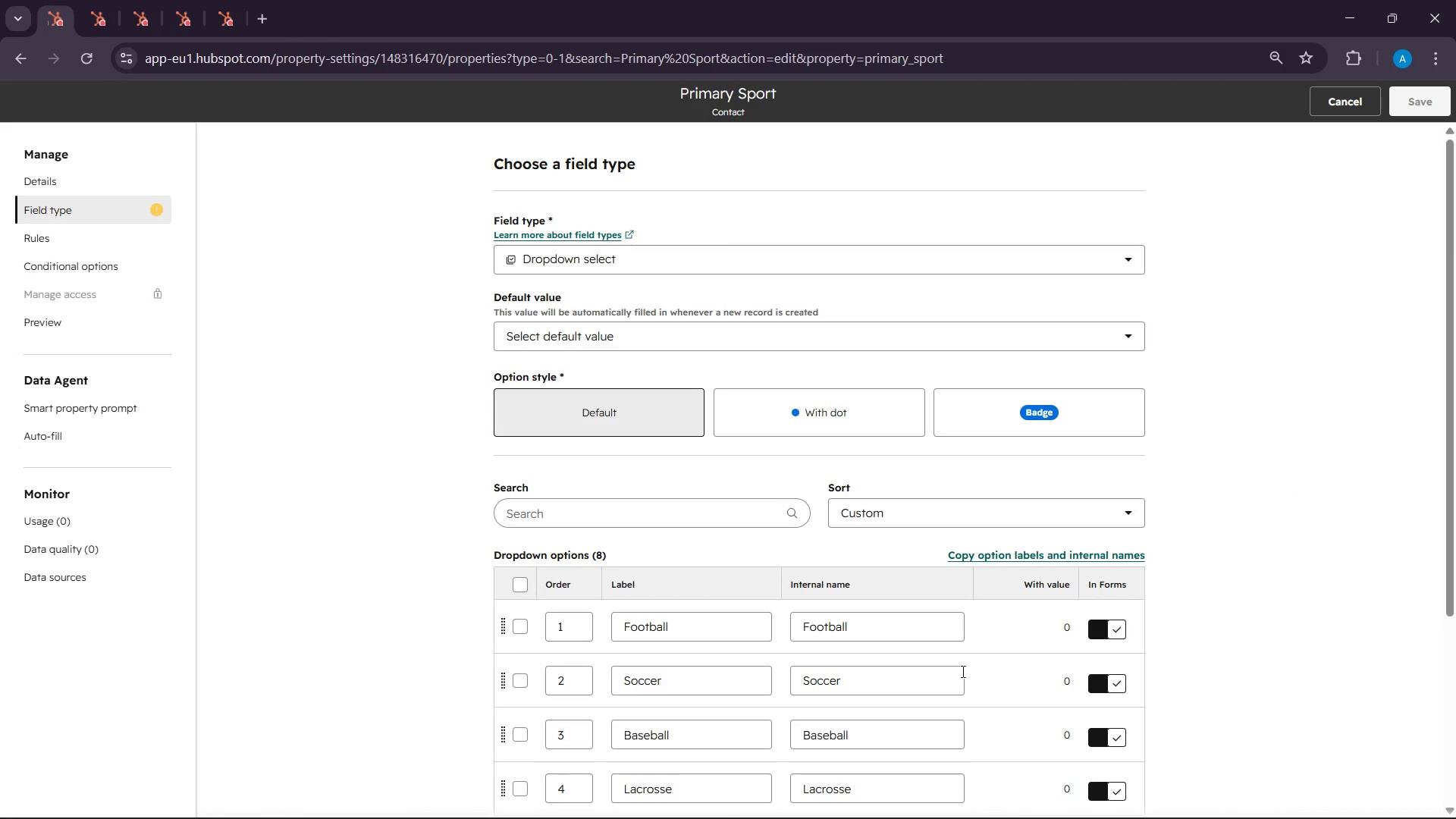 
scroll: coordinate [1120, 670], scroll_direction: down, amount: 9.0
 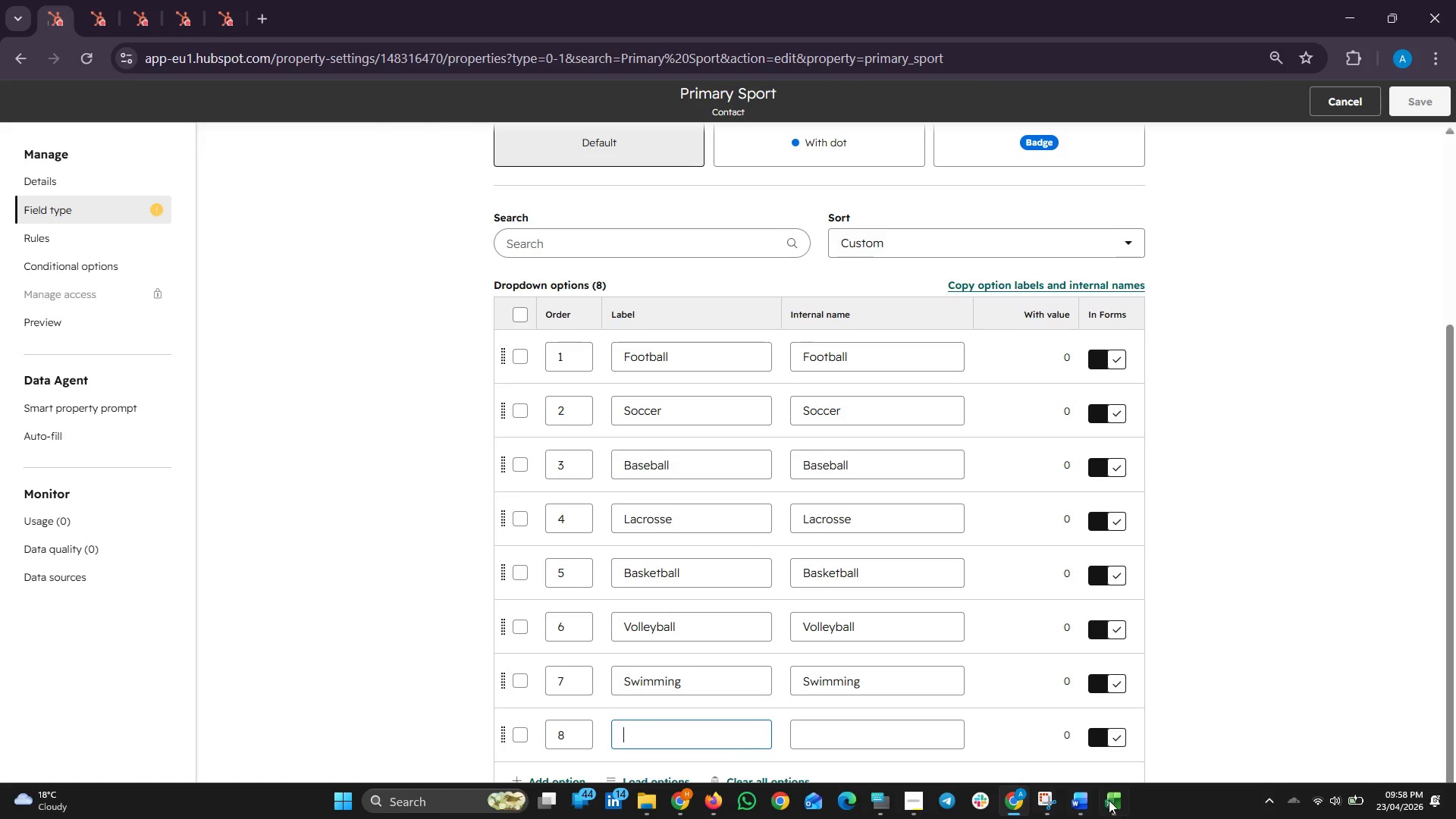 
left_click([1116, 802])
 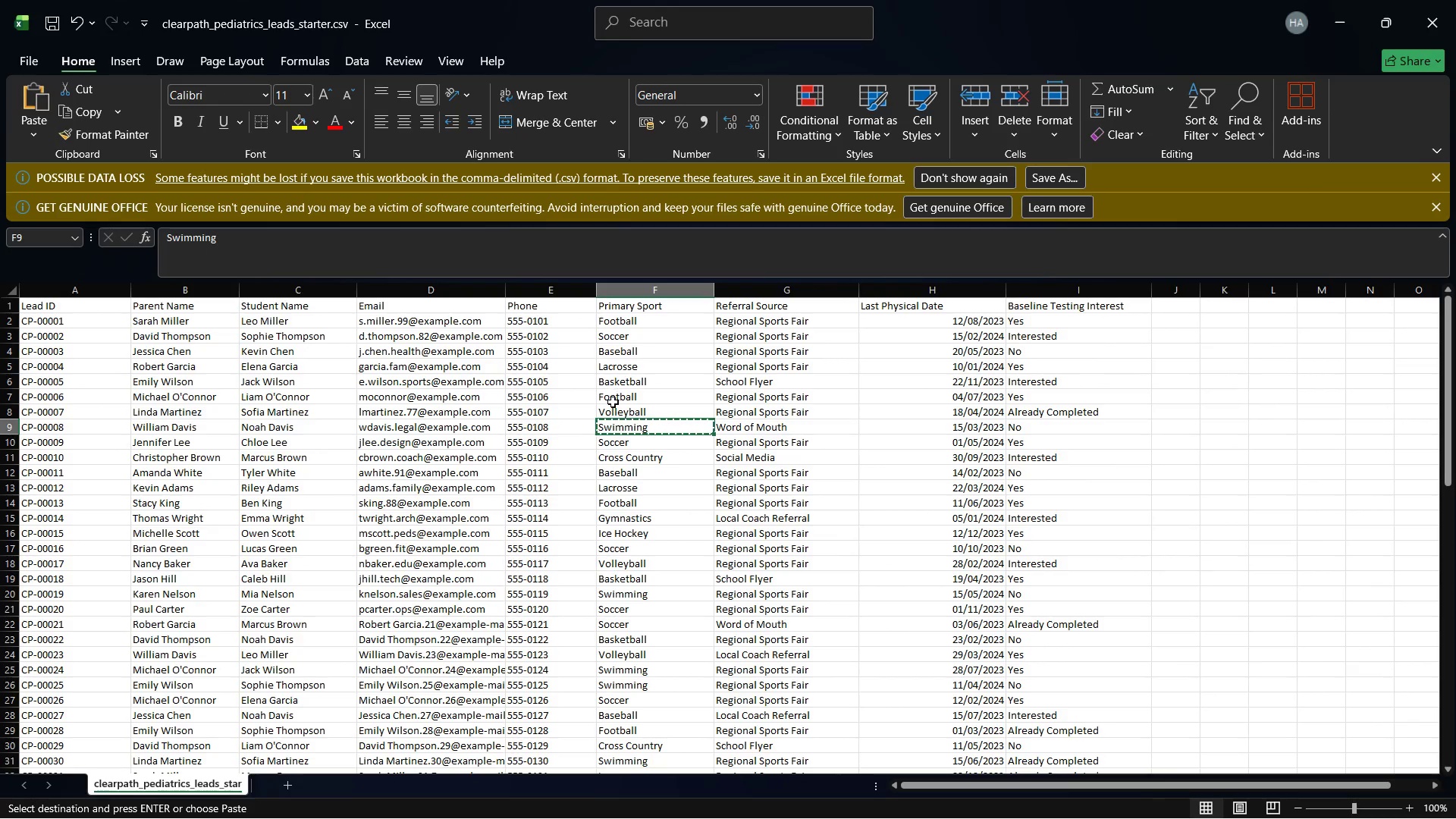 
left_click([626, 462])
 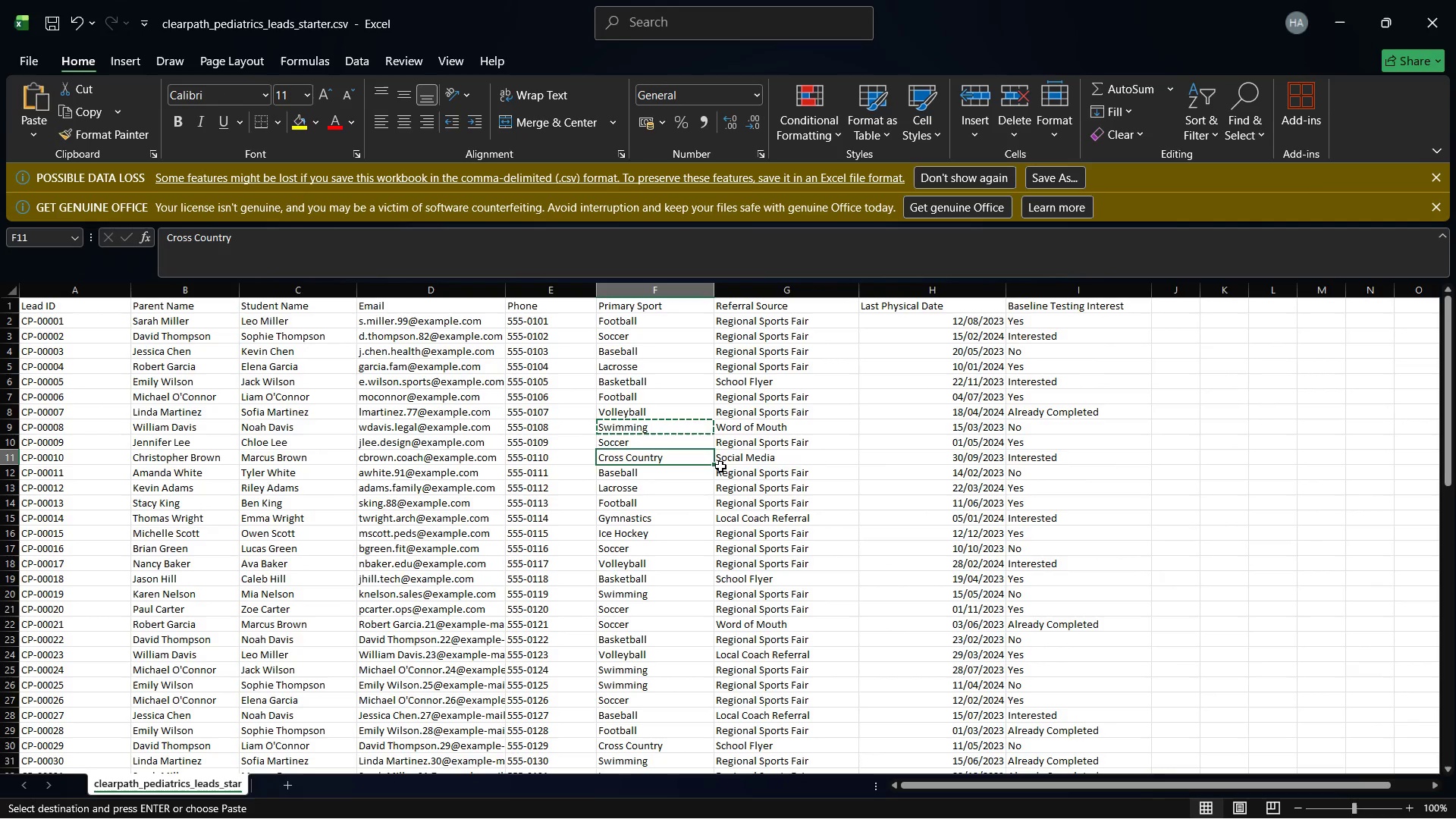 
key(Control+C)
 